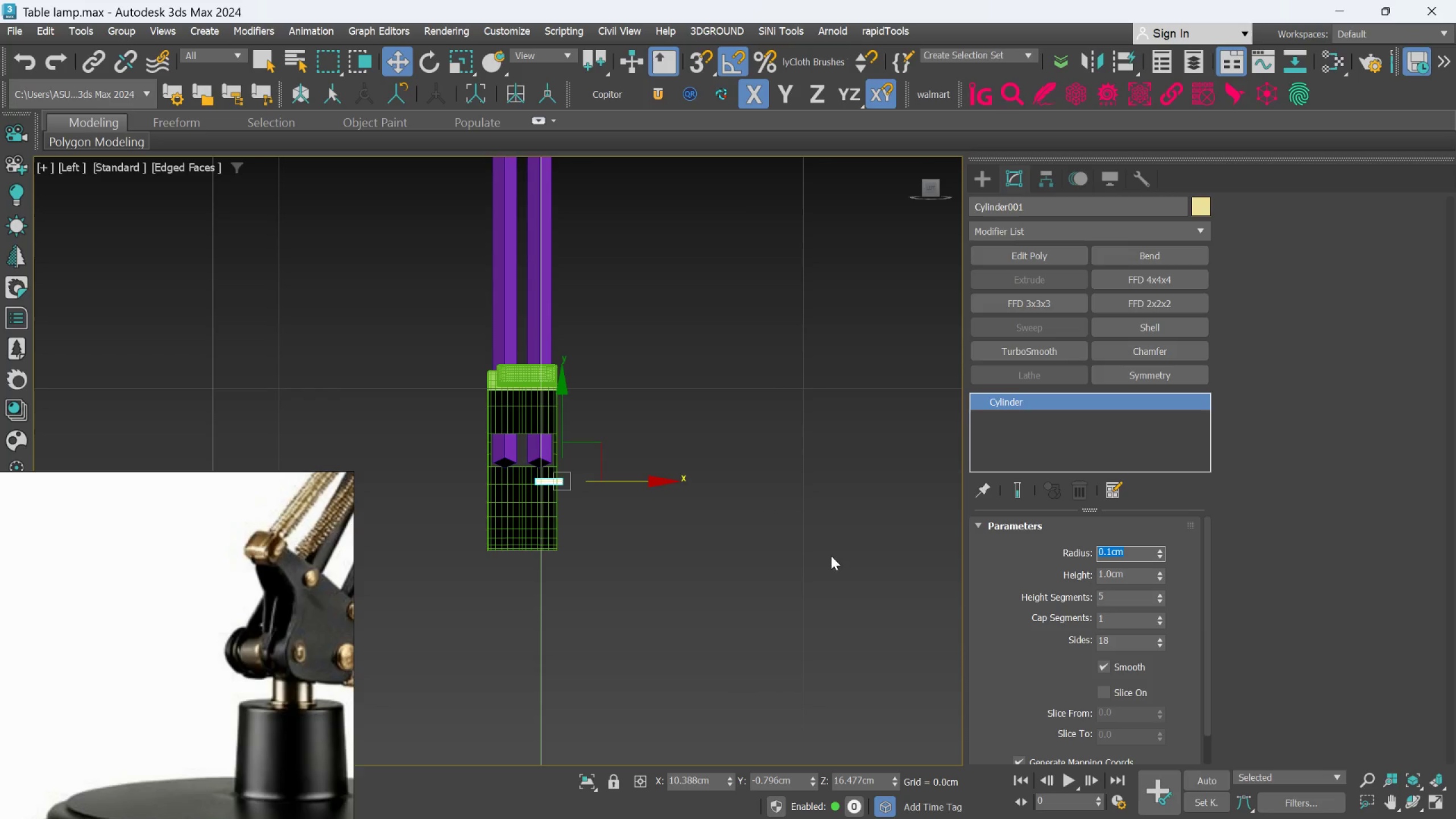 
scroll: coordinate [517, 405], scroll_direction: up, amount: 6.0
 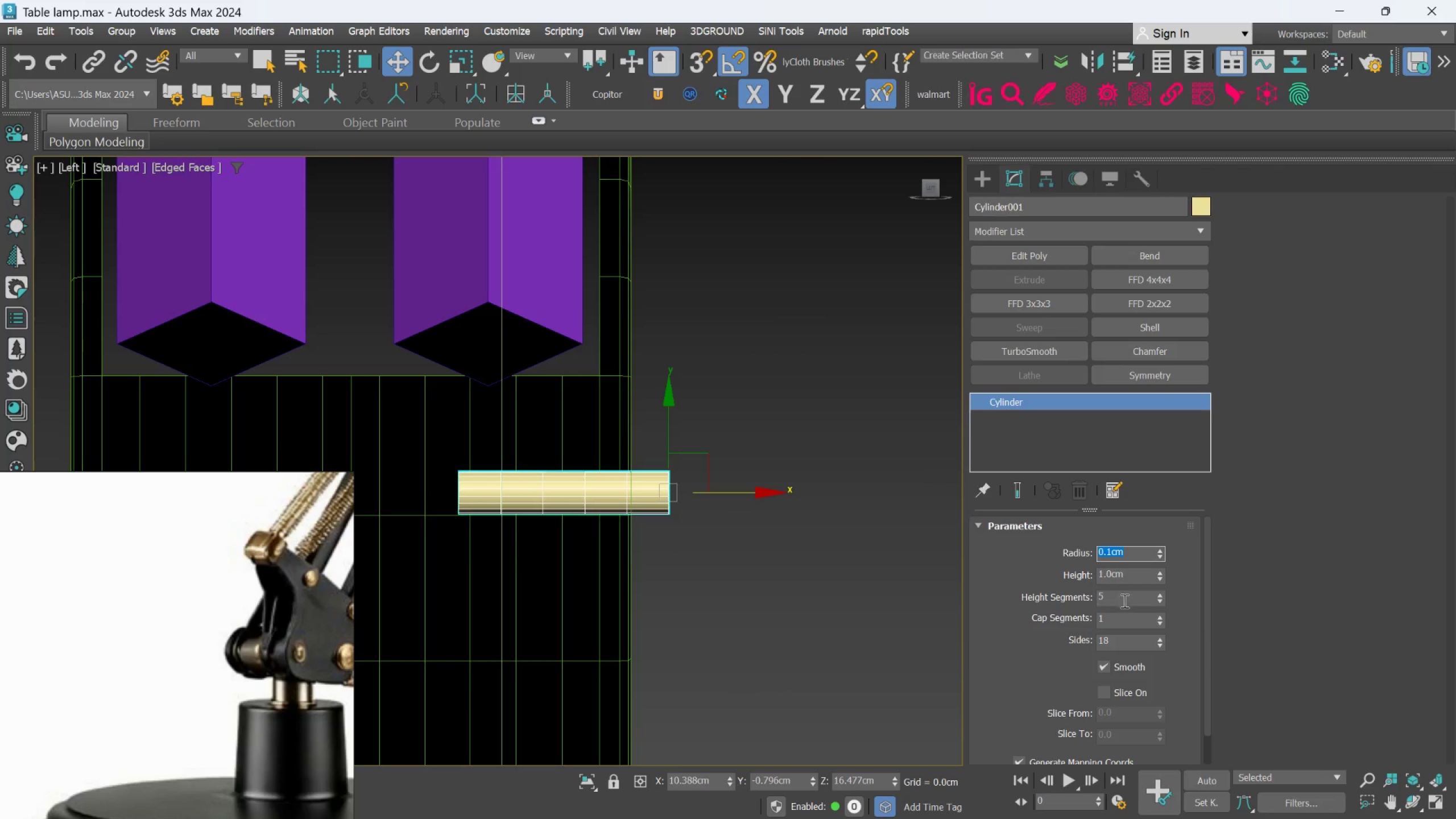 
double_click([1123, 602])
 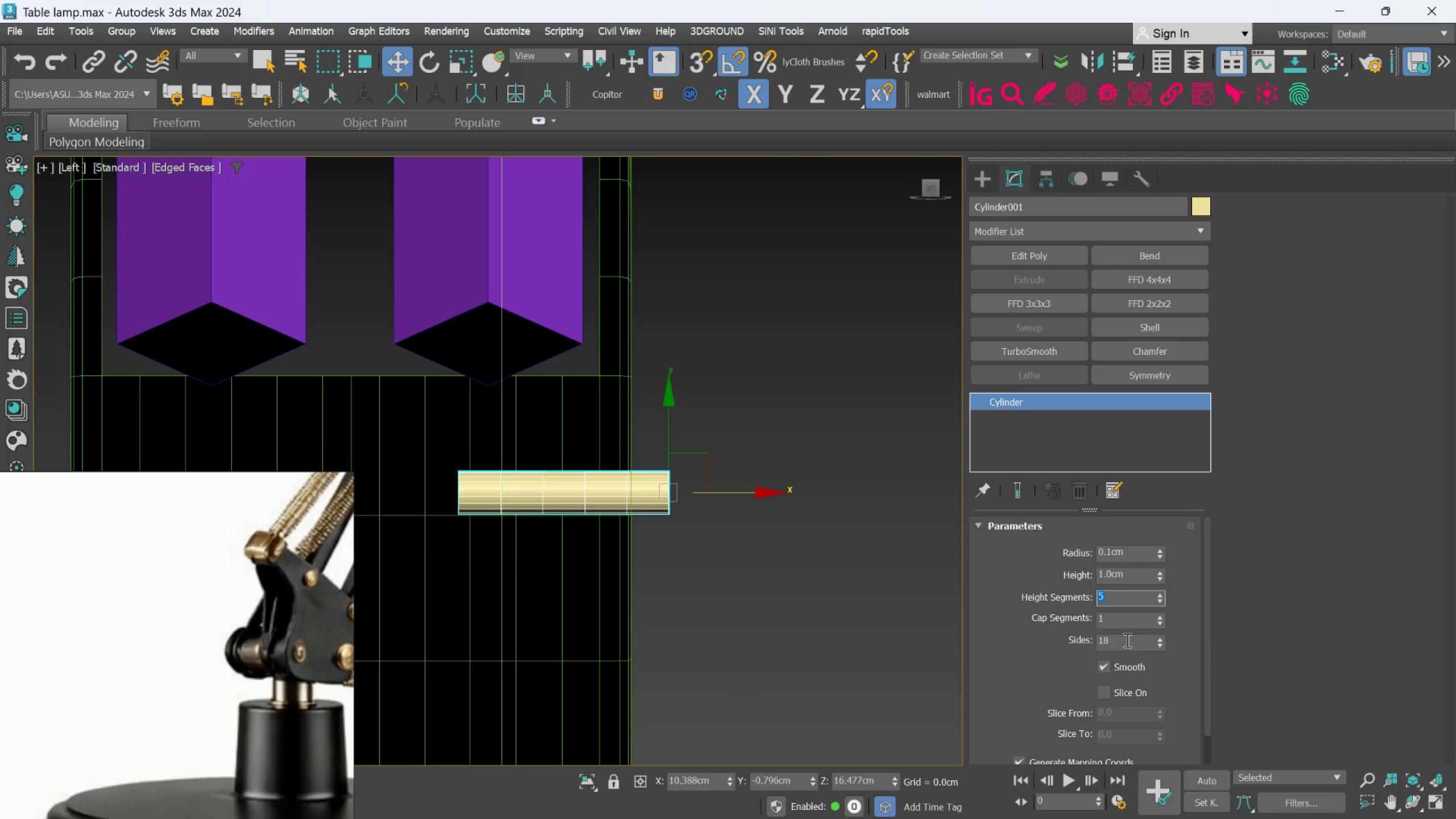 
double_click([1126, 640])
 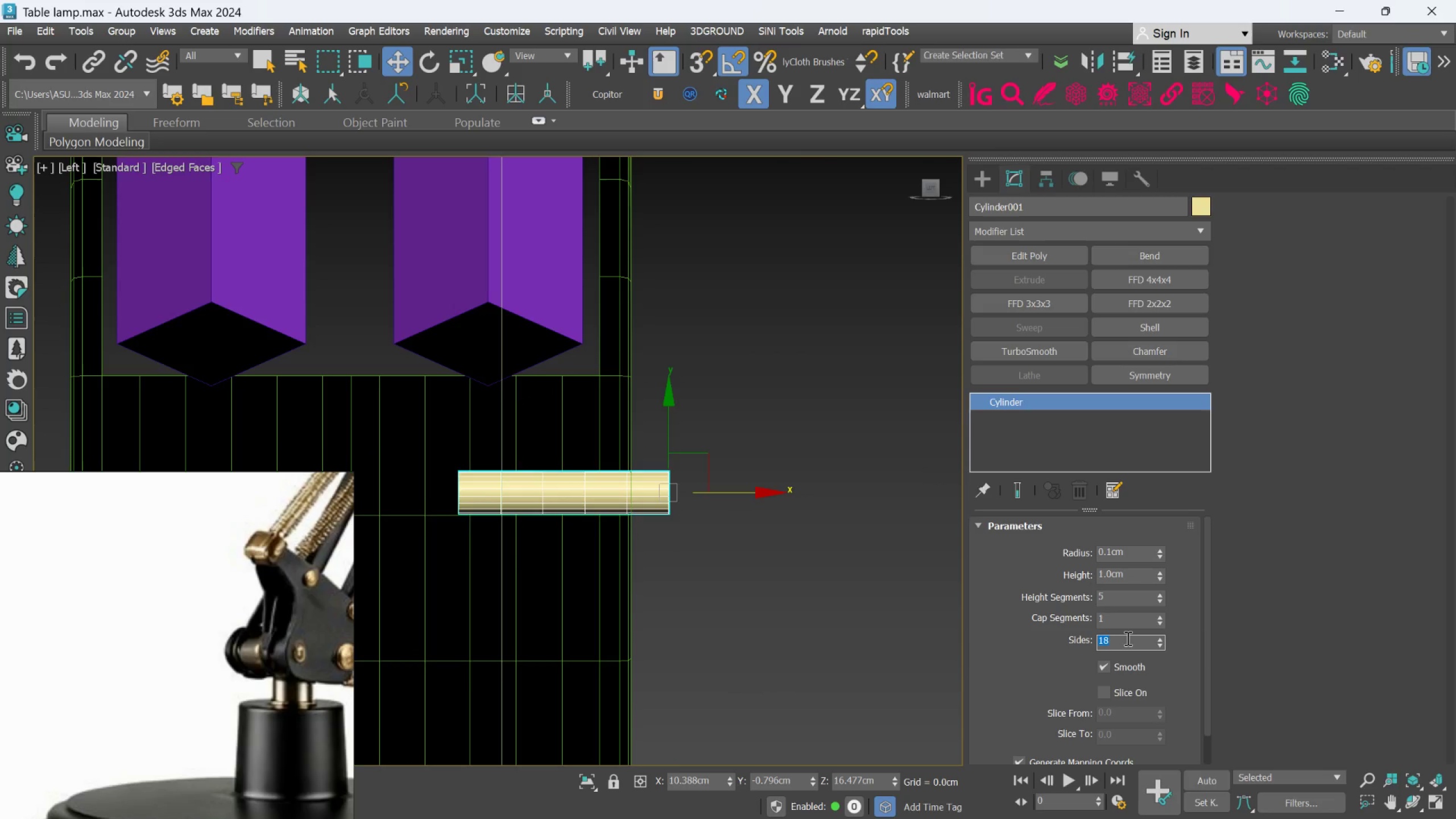 
key(8)
 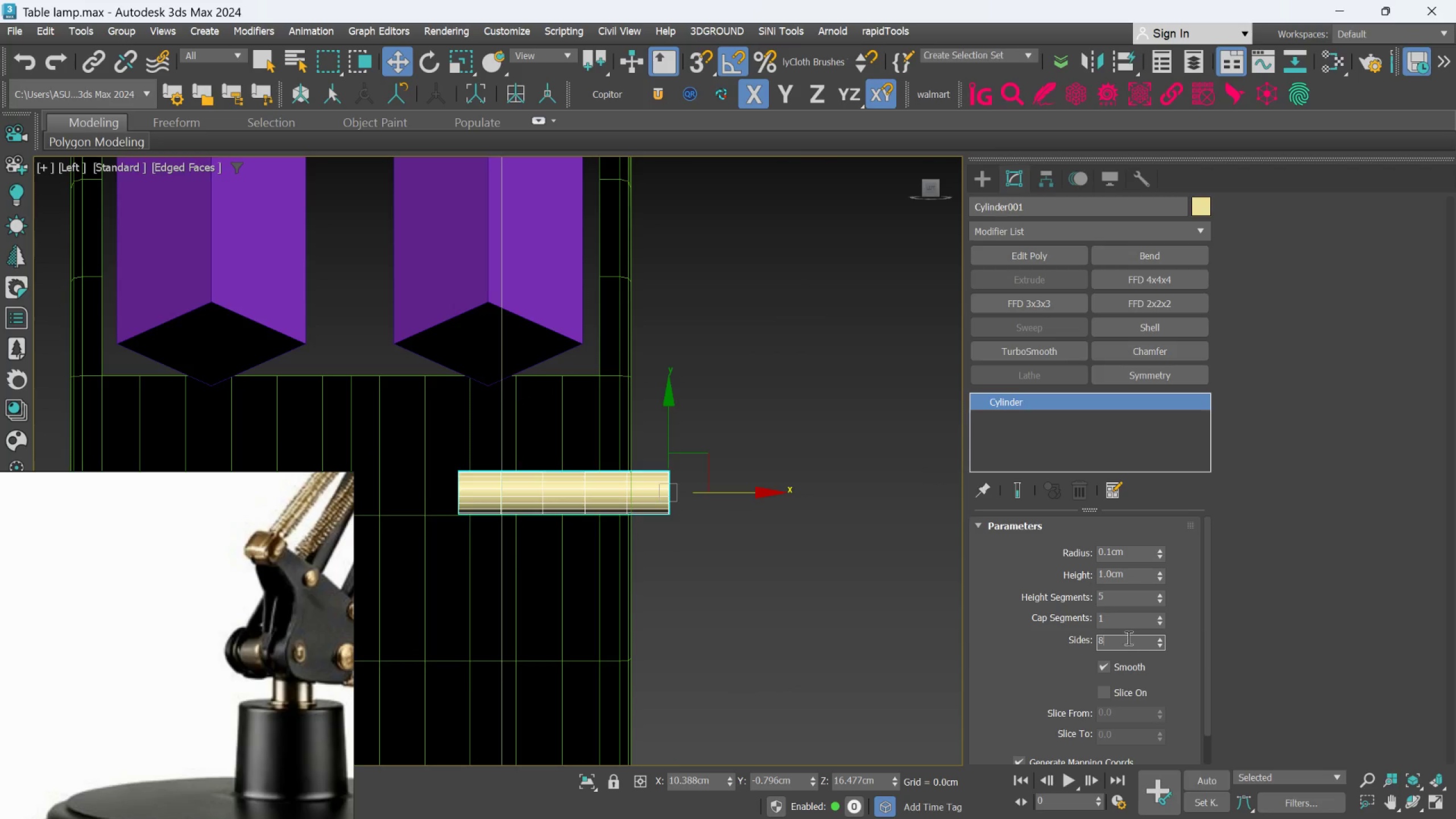 
key(Enter)
 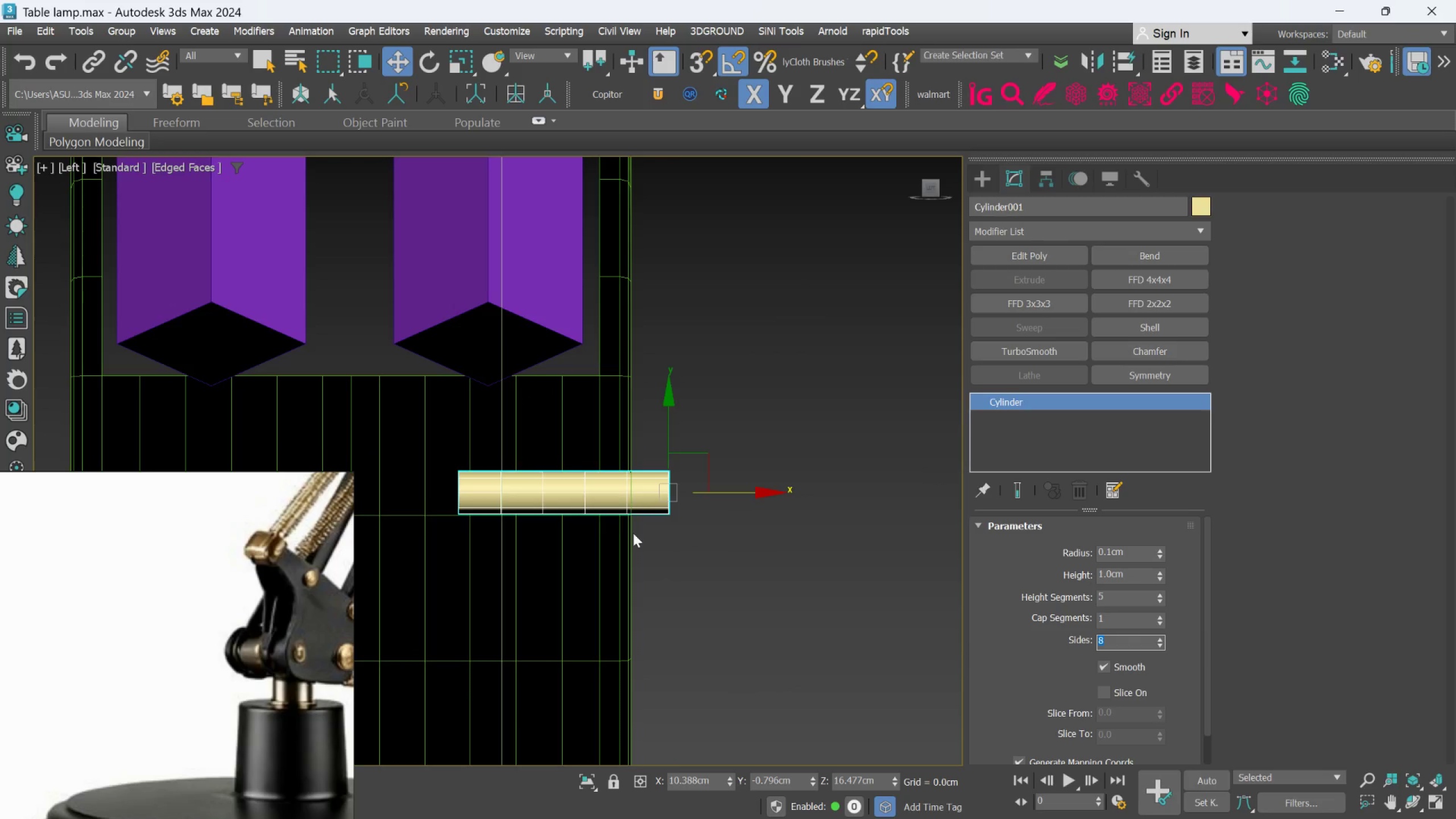 
scroll: coordinate [632, 495], scroll_direction: none, amount: 0.0
 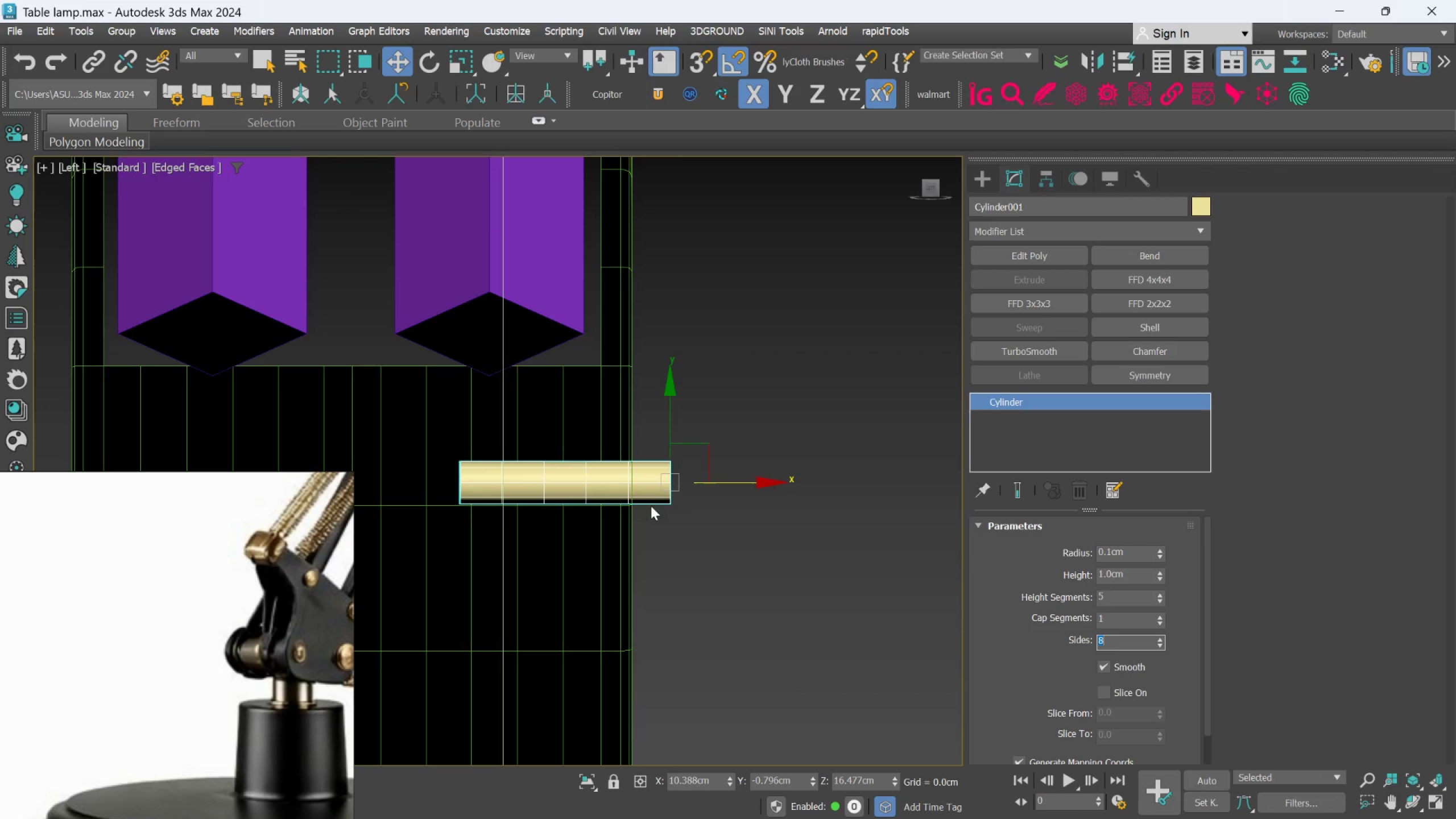 
scroll: coordinate [649, 502], scroll_direction: up, amount: 1.0
 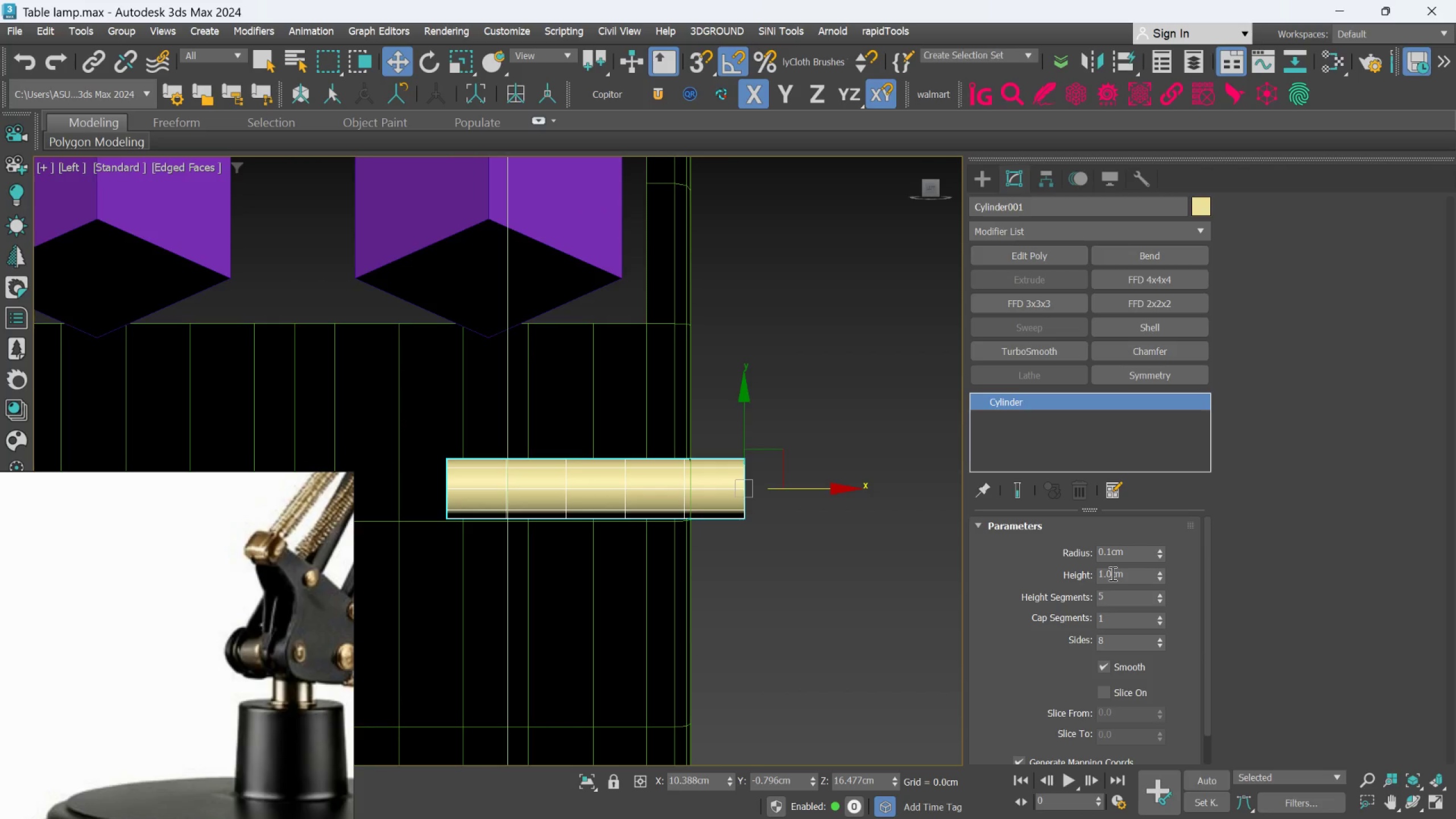 
double_click([1111, 573])
 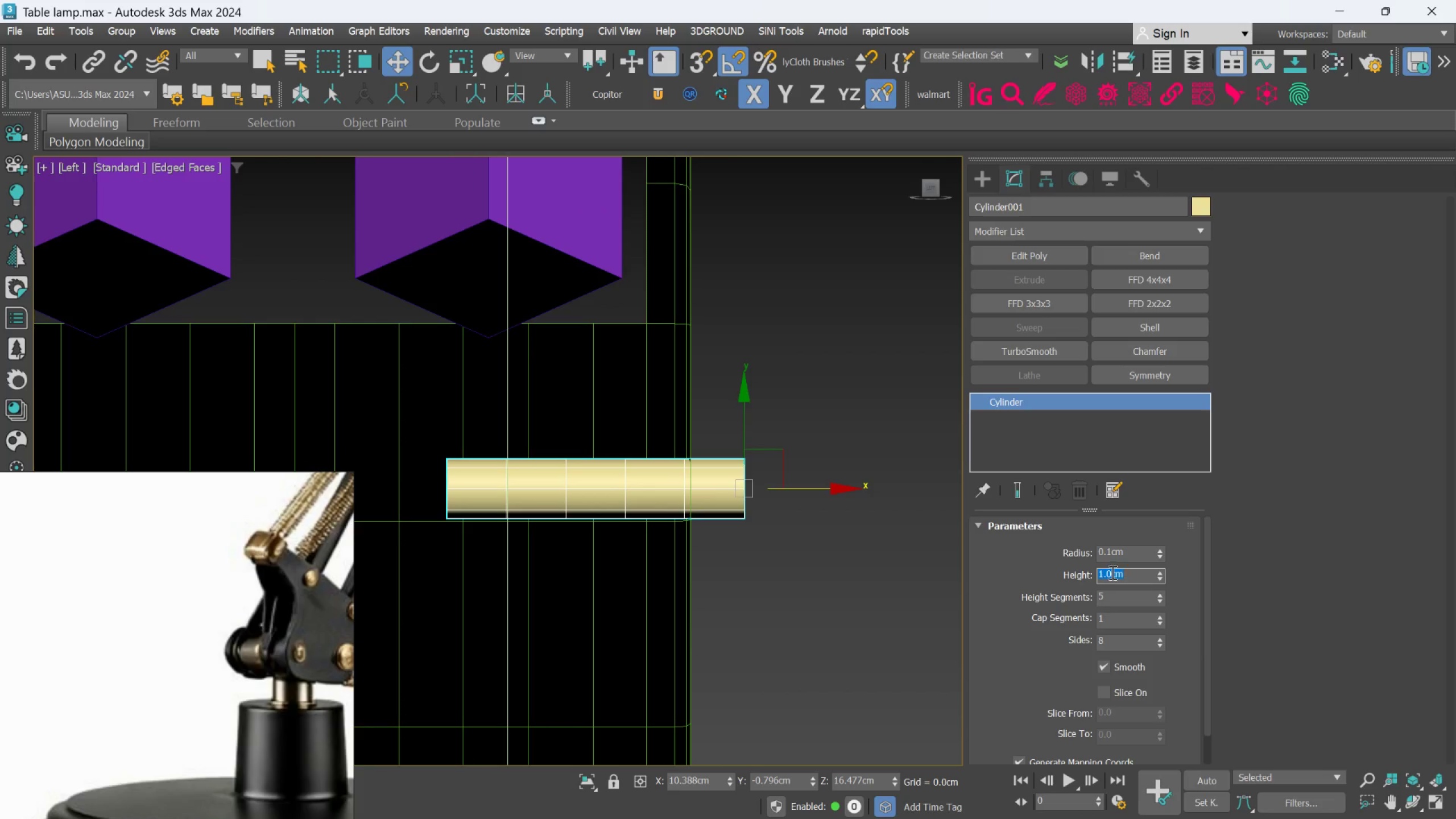 
double_click([1118, 550])
 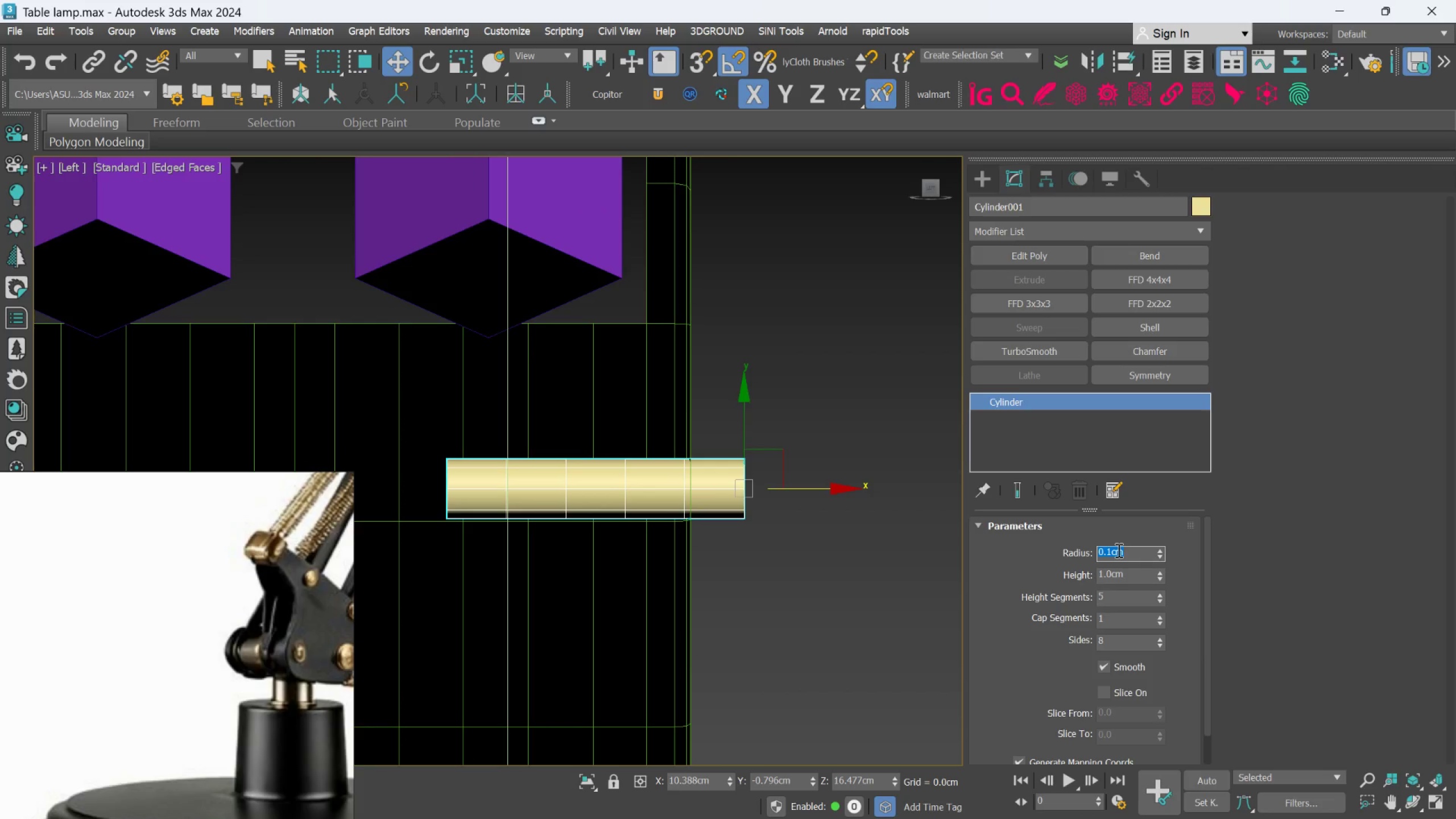 
key(Period)
 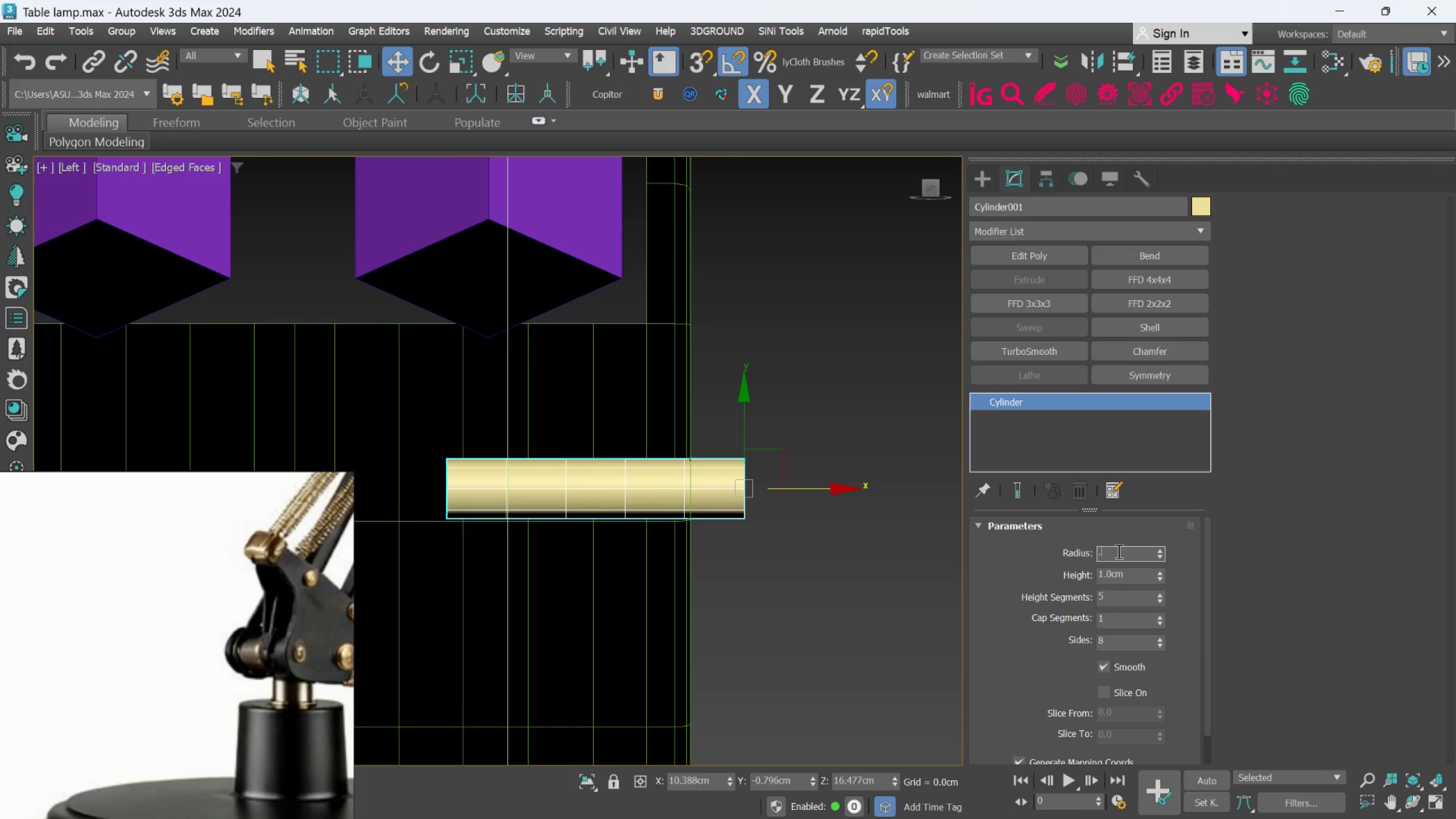 
key(5)
 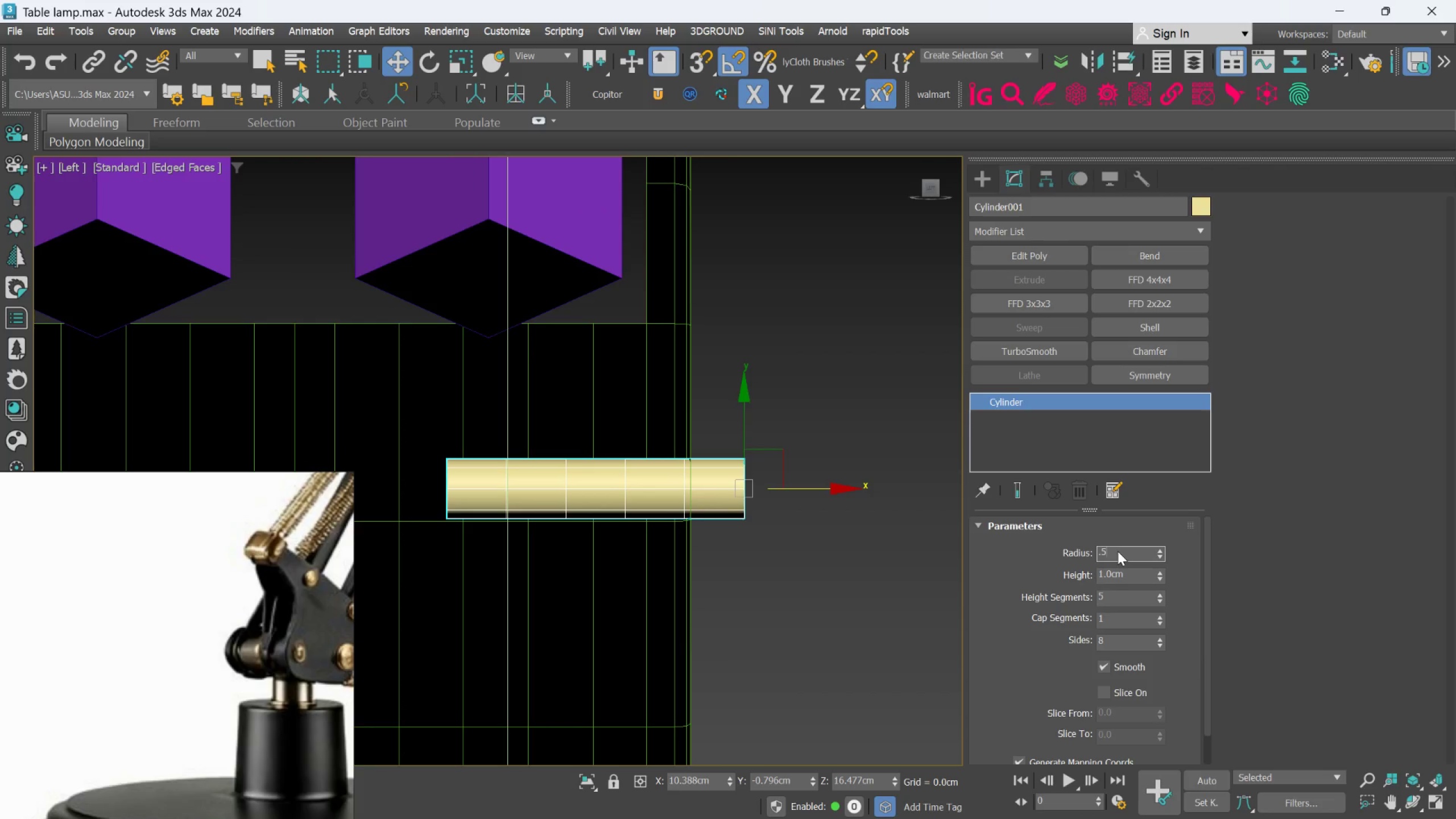 
key(Enter)
 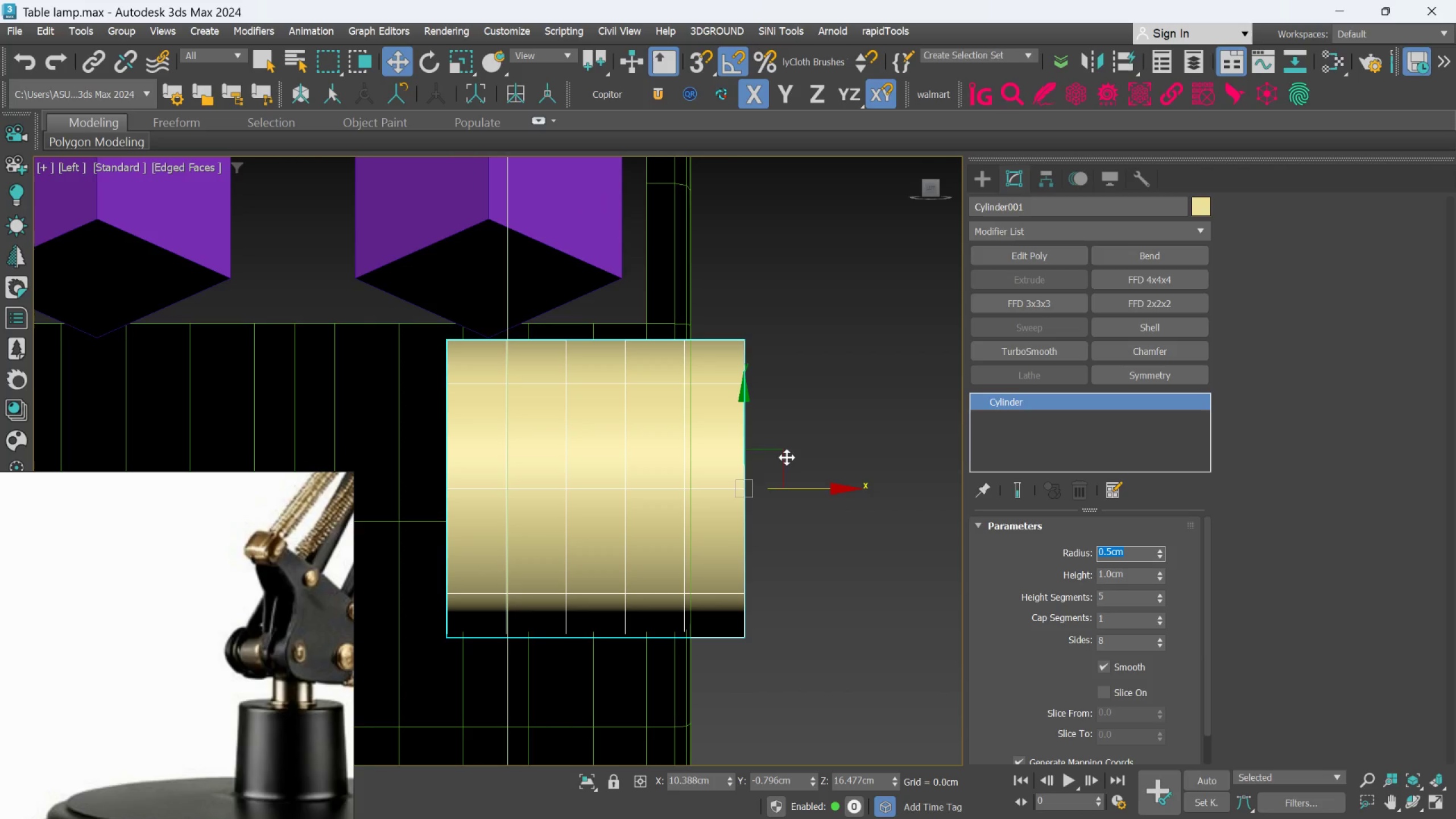 
left_click_drag(start_coordinate=[786, 457], to_coordinate=[635, 460])
 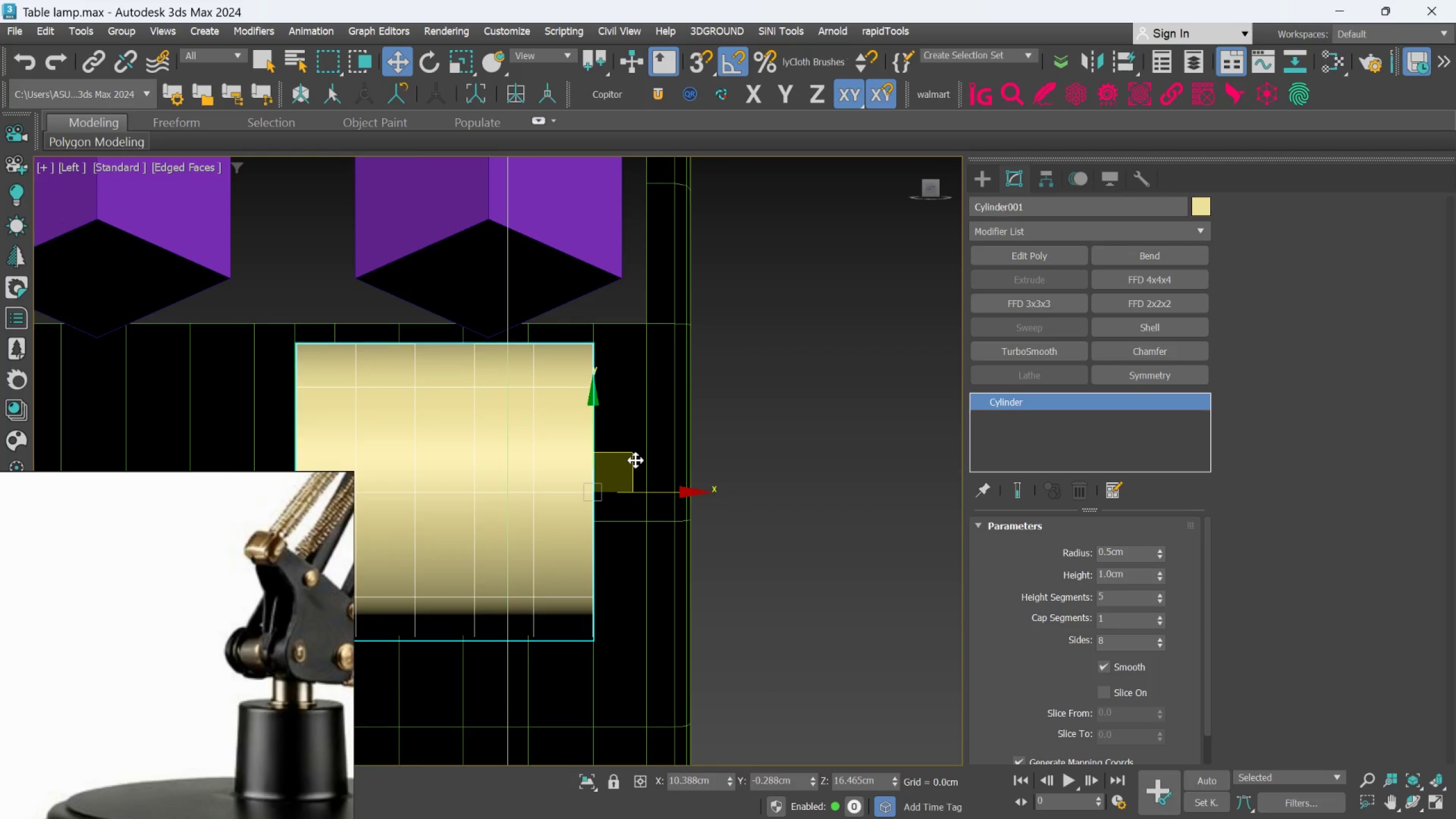 
hold_key(key=AltLeft, duration=1.22)
 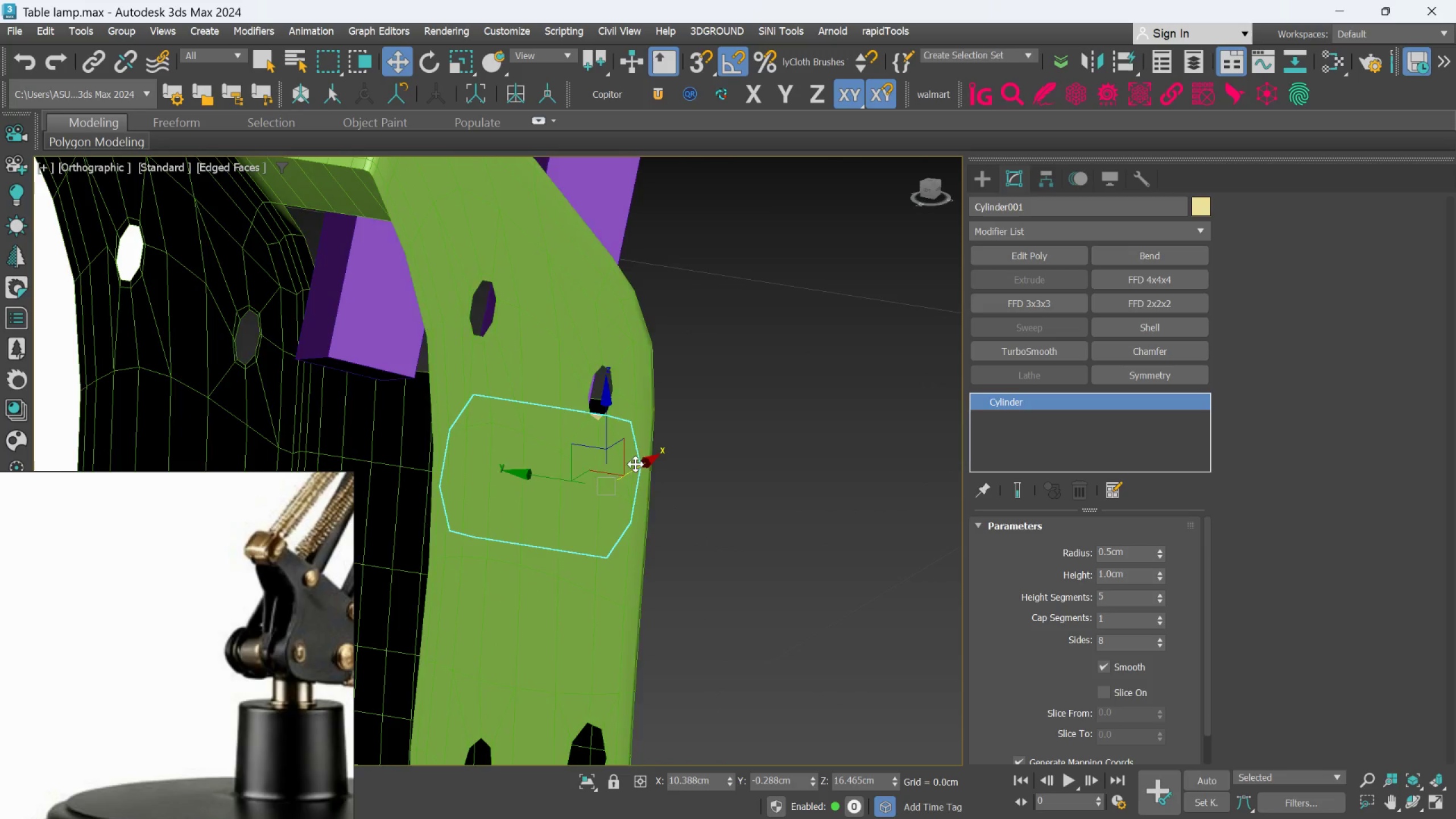 
scroll: coordinate [635, 460], scroll_direction: down, amount: 2.0
 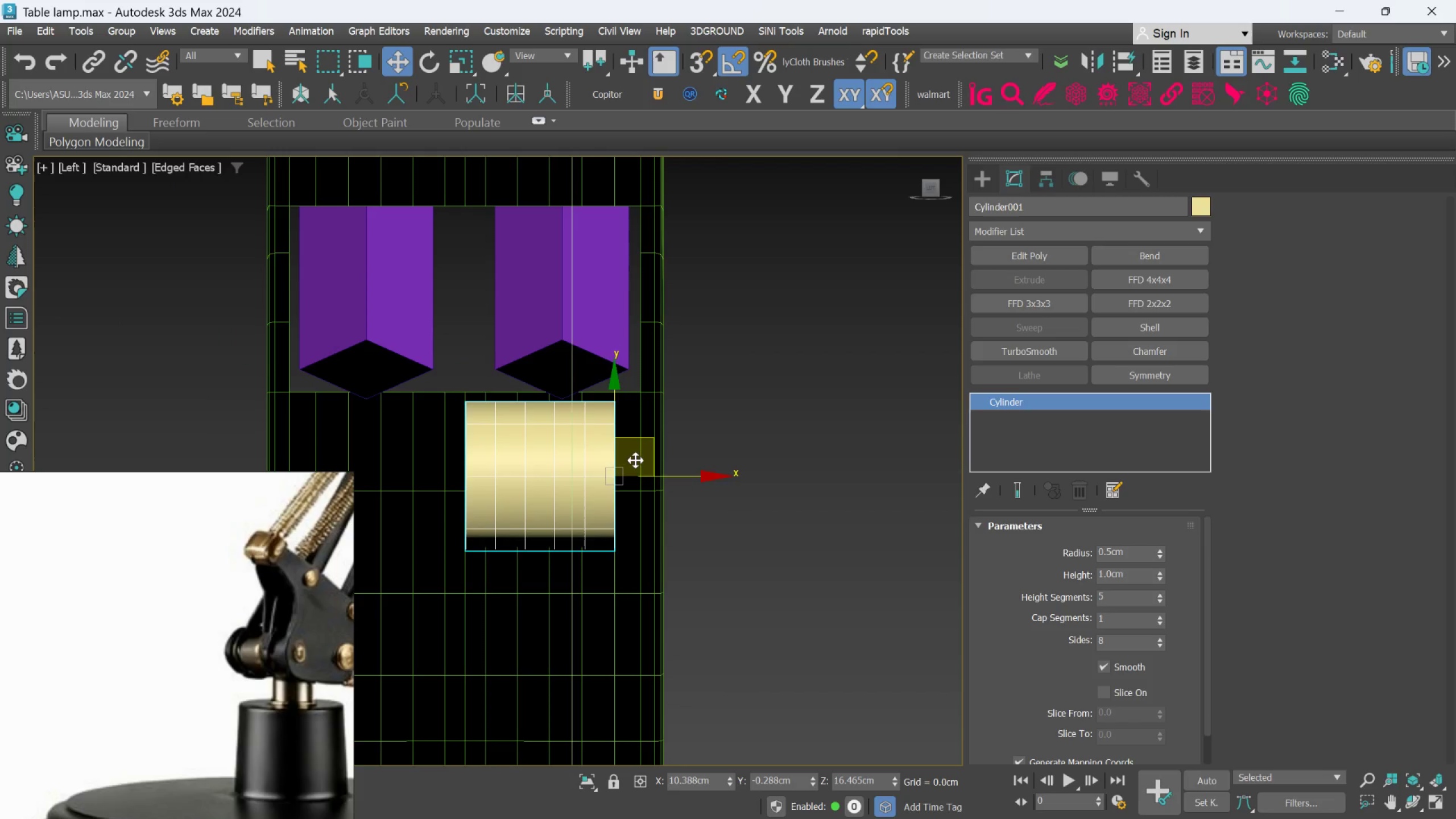 
hold_key(key=AltLeft, duration=0.73)
 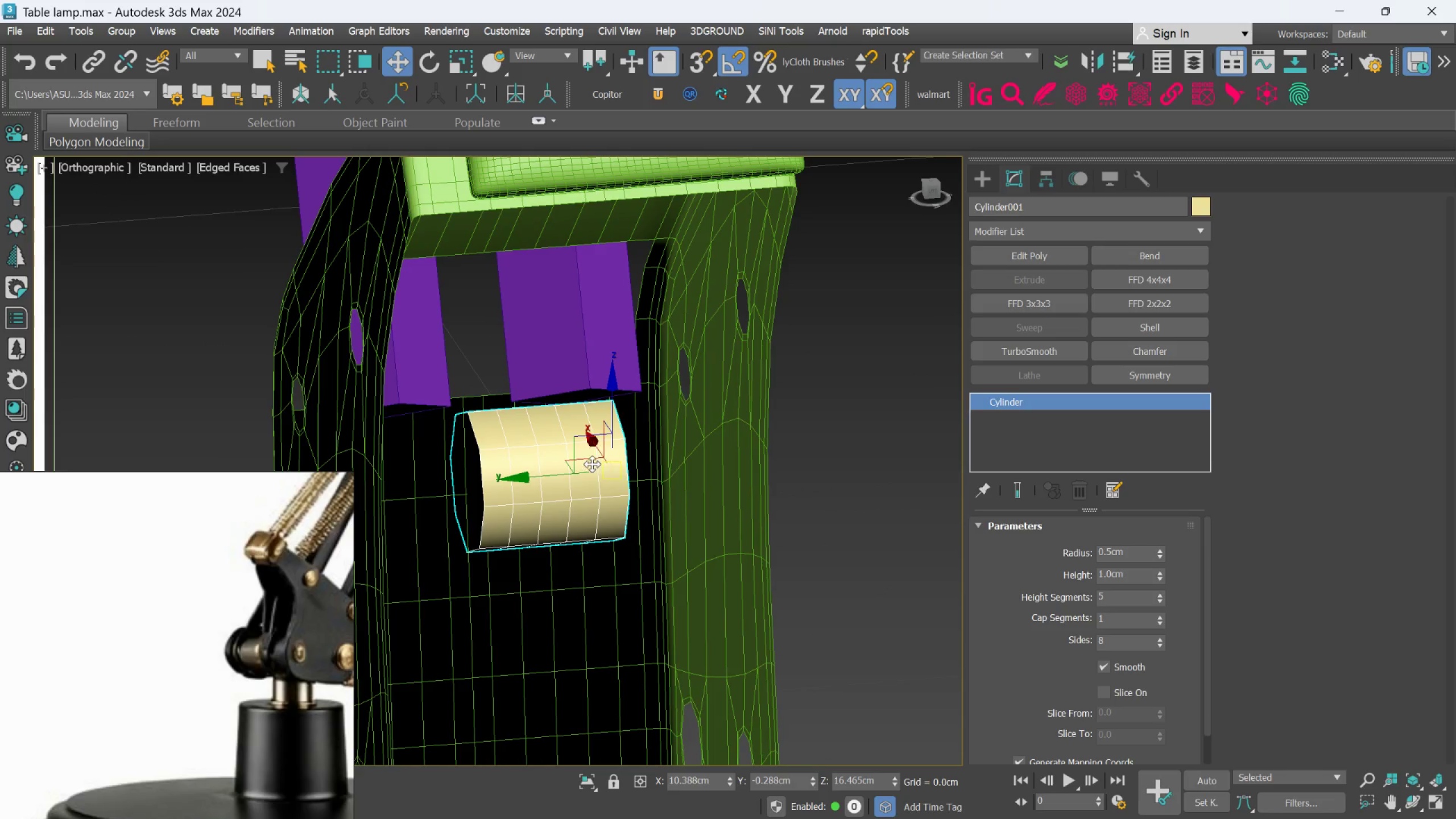 
hold_key(key=AltLeft, duration=0.94)
 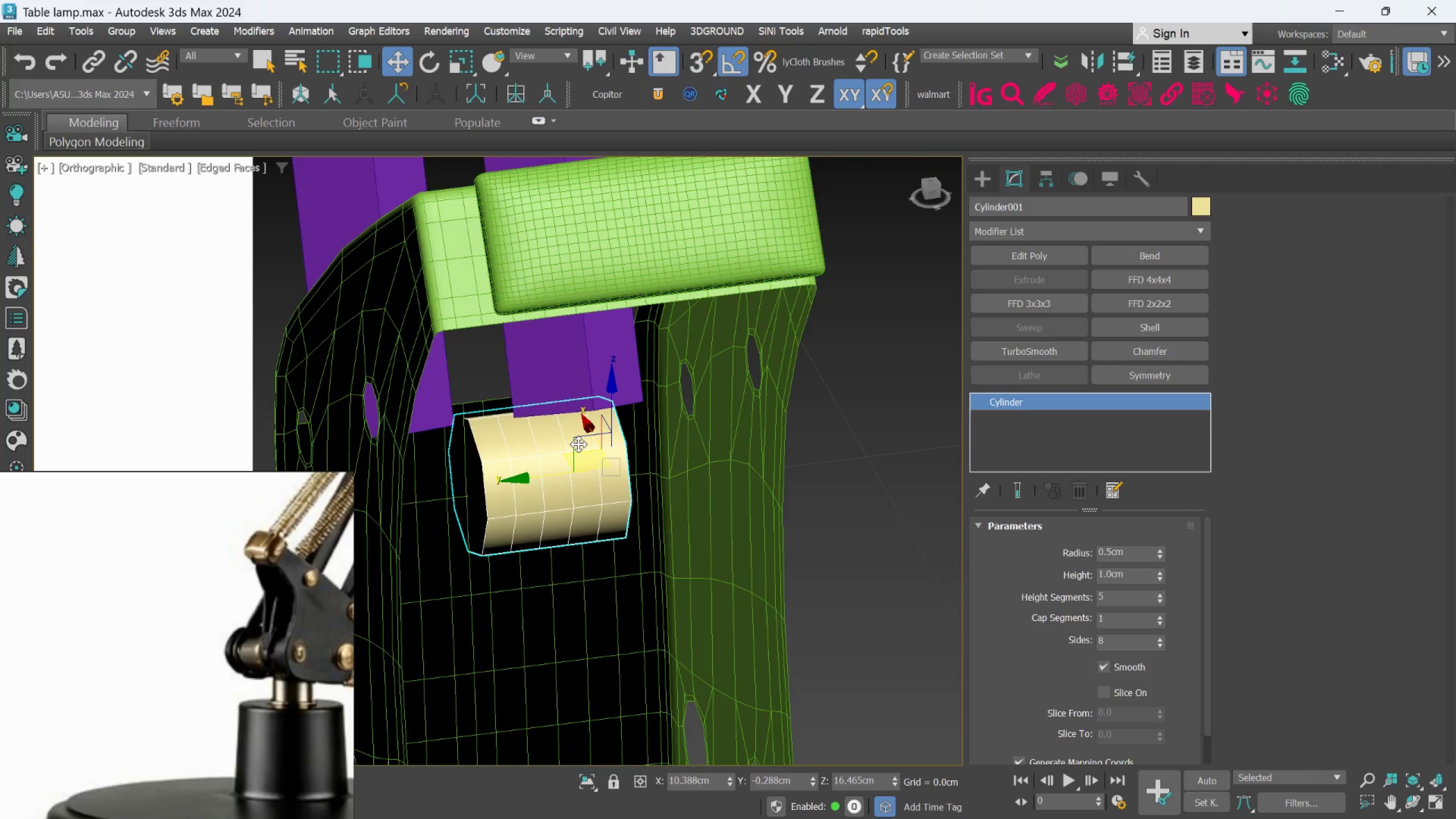 
scroll: coordinate [578, 444], scroll_direction: up, amount: 1.0
 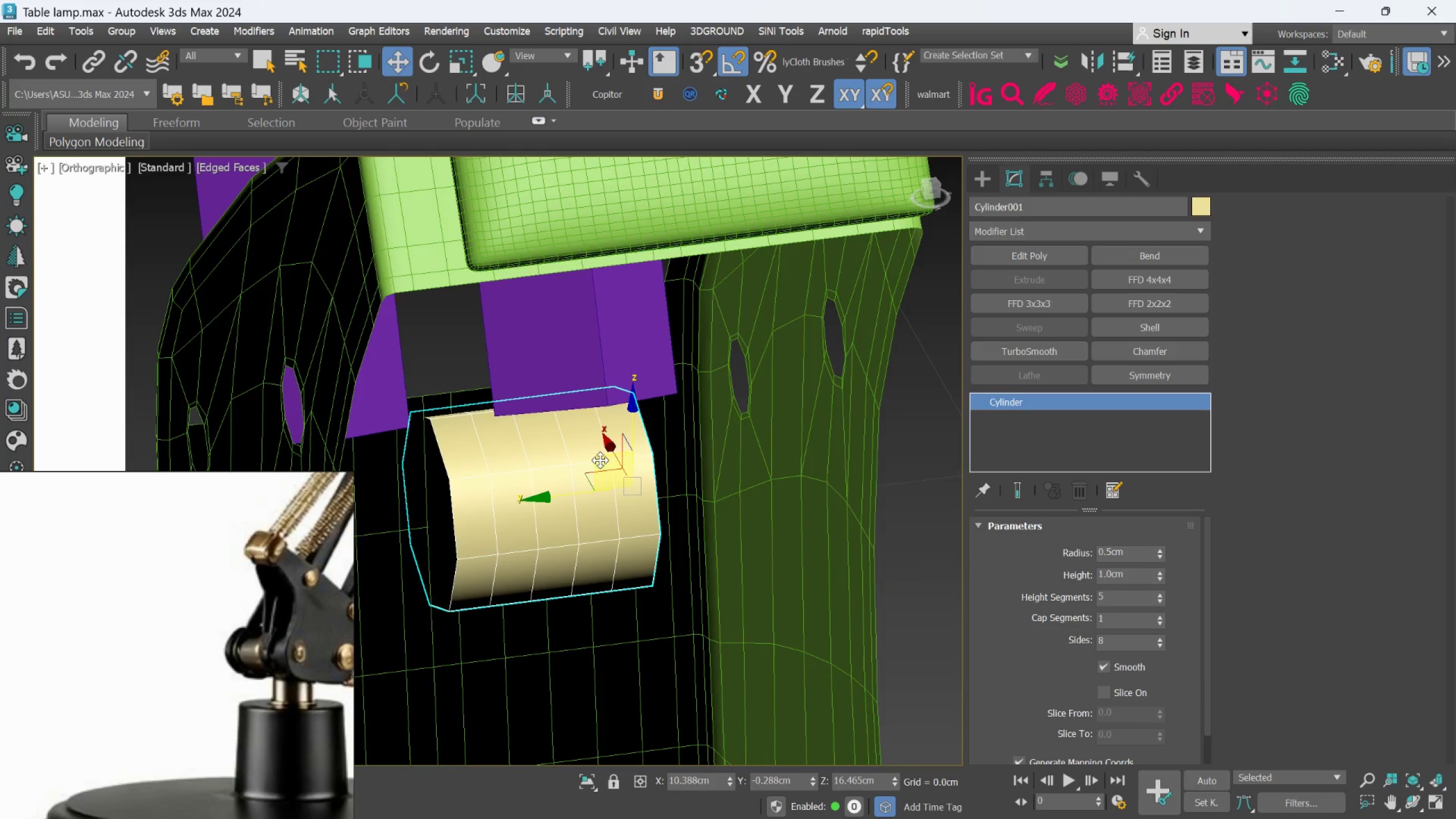 
scroll: coordinate [610, 460], scroll_direction: down, amount: 1.0
 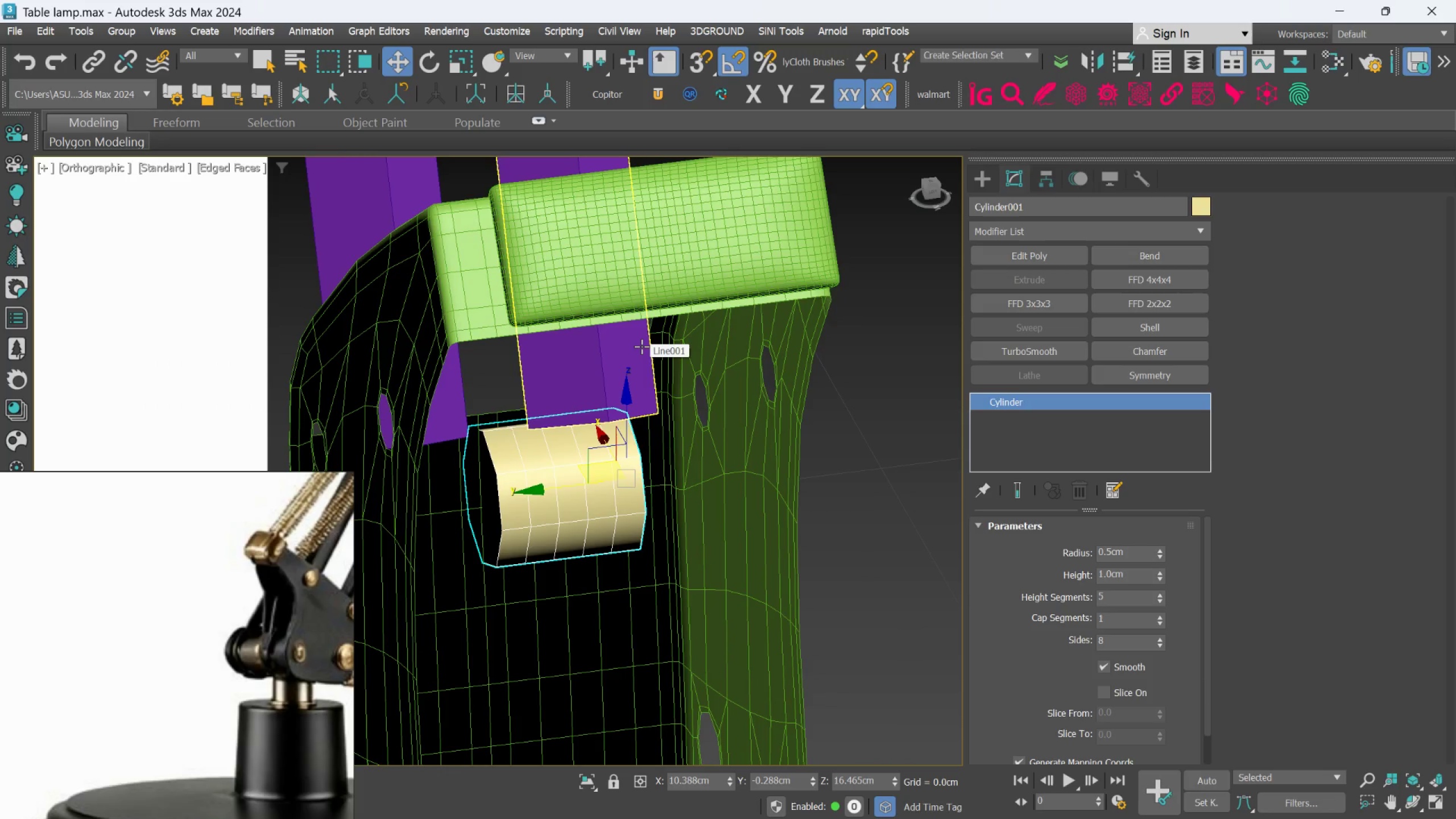 
wait(7.87)
 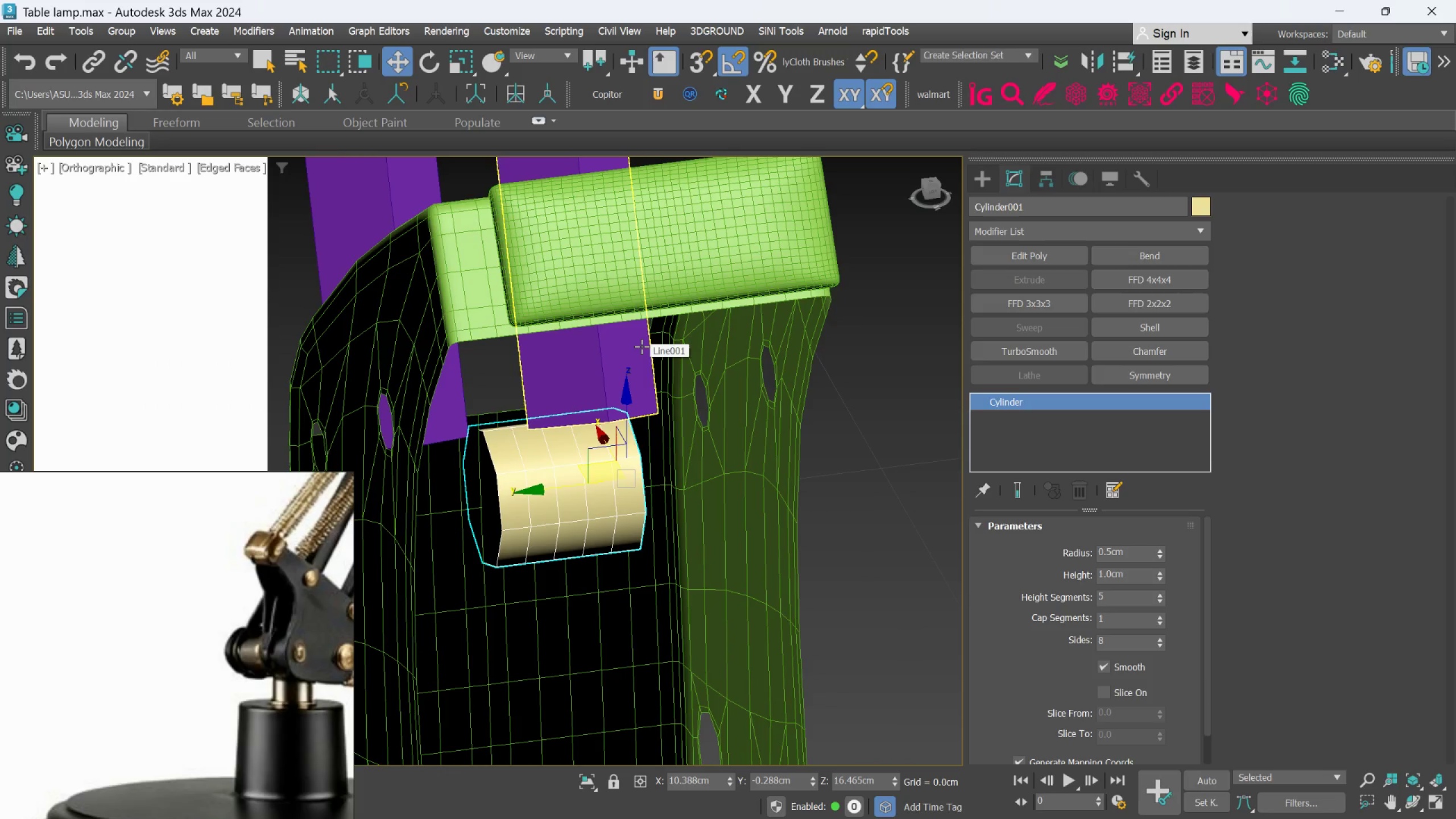 
scroll: coordinate [734, 259], scroll_direction: down, amount: 1.0
 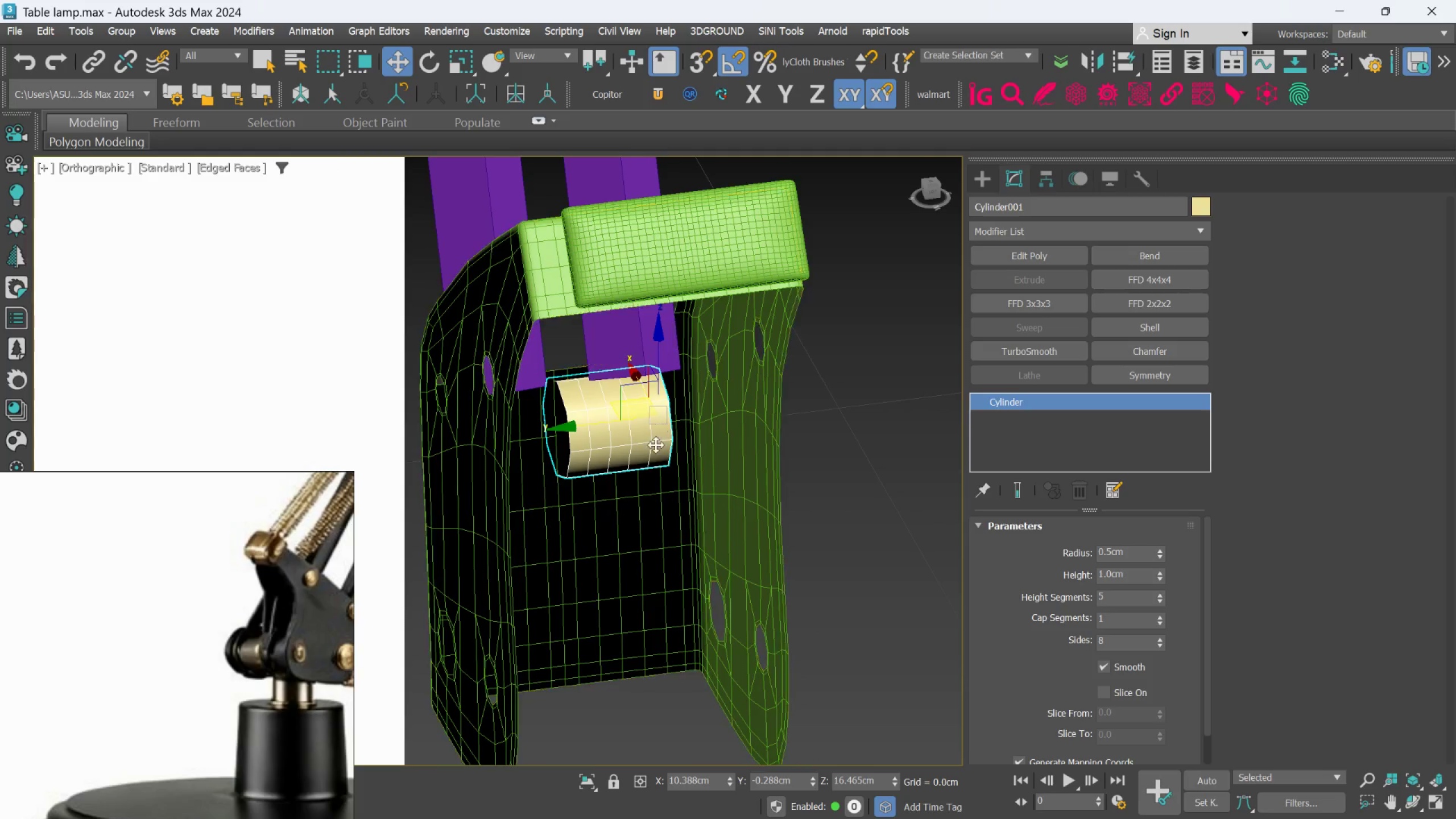 
hold_key(key=AltLeft, duration=0.88)
 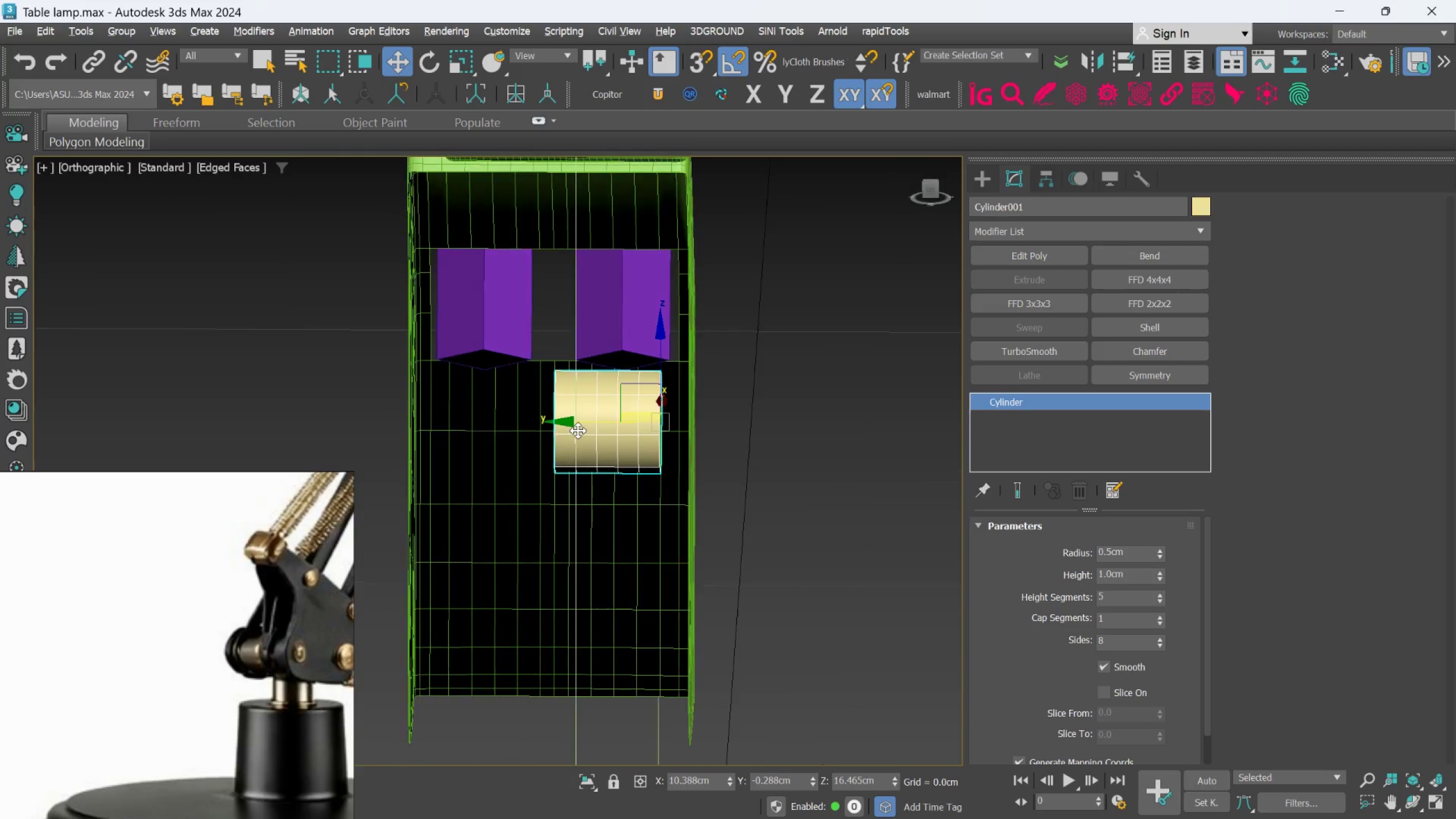 
hold_key(key=AltLeft, duration=0.5)
 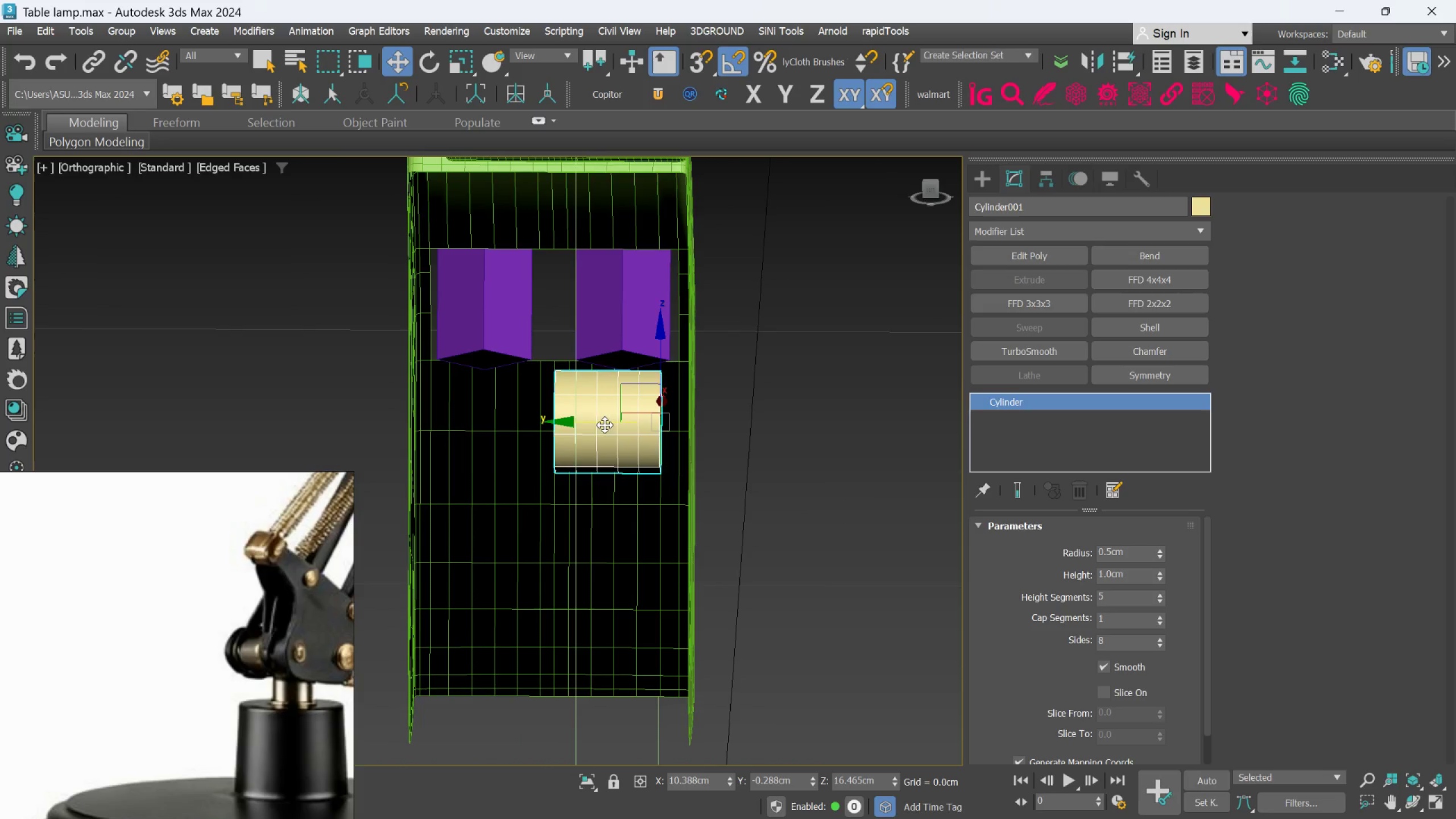 
left_click_drag(start_coordinate=[603, 423], to_coordinate=[565, 425])
 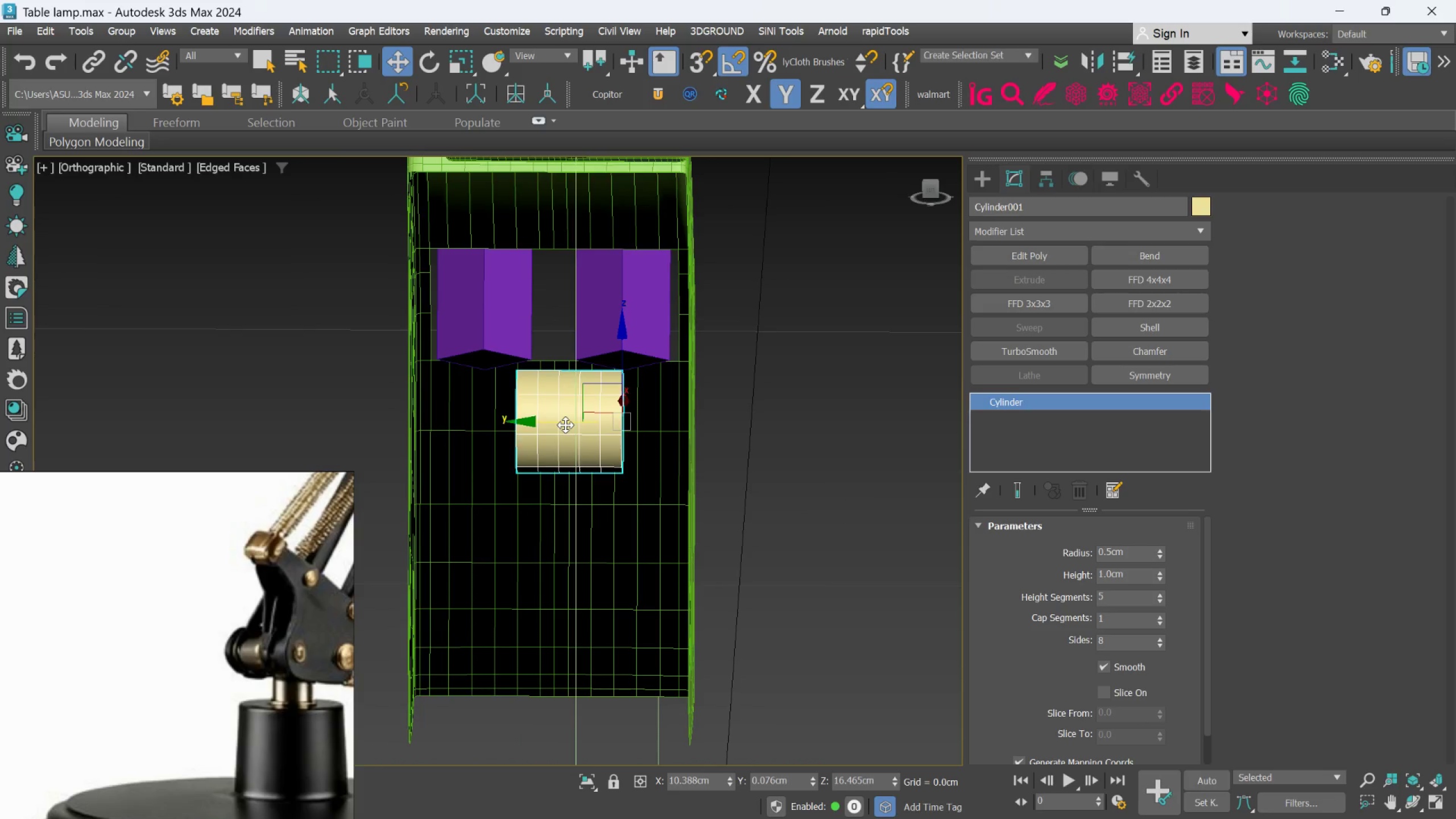 
hold_key(key=AltLeft, duration=1.27)
 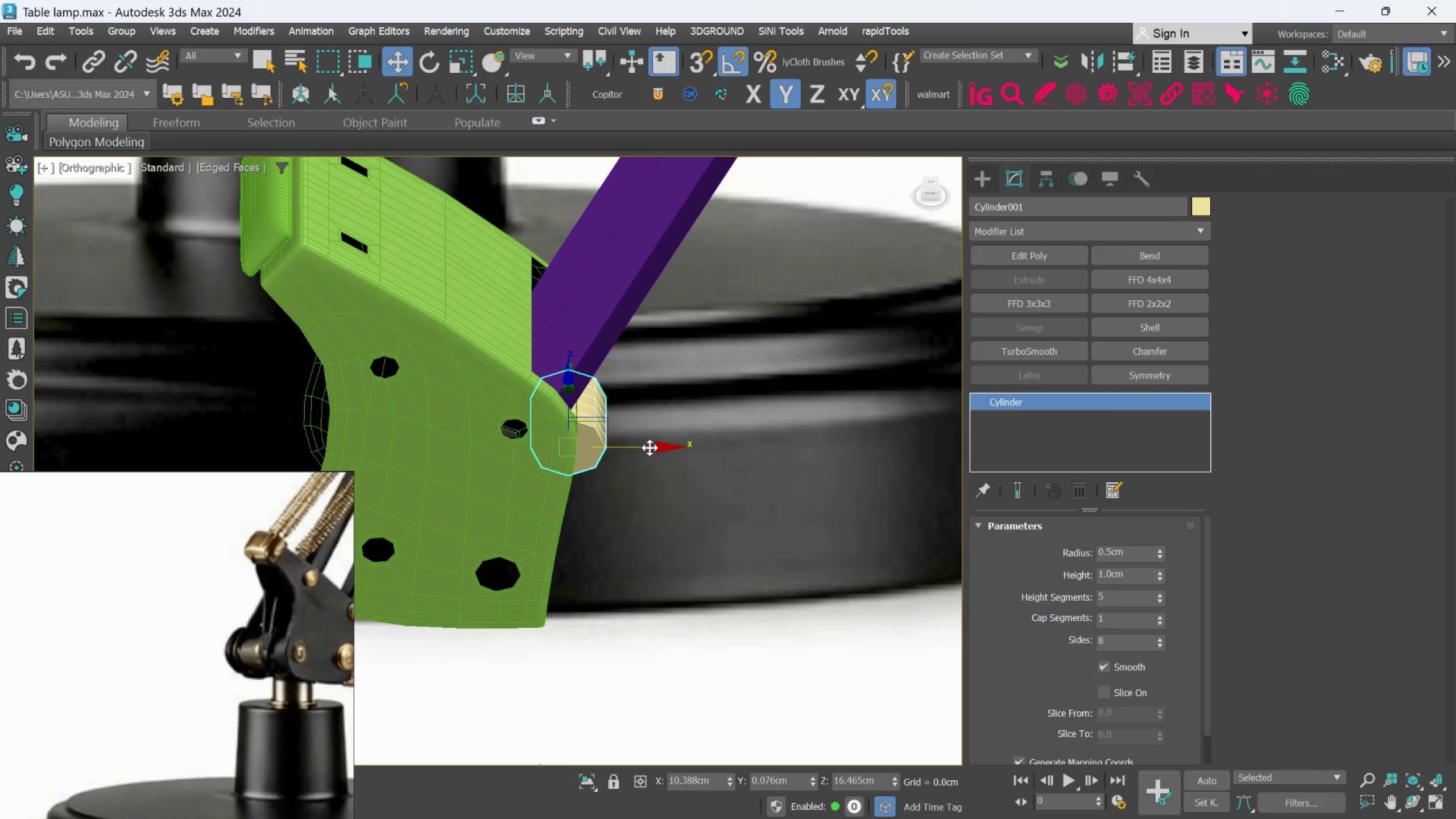 
scroll: coordinate [565, 425], scroll_direction: down, amount: 1.0
 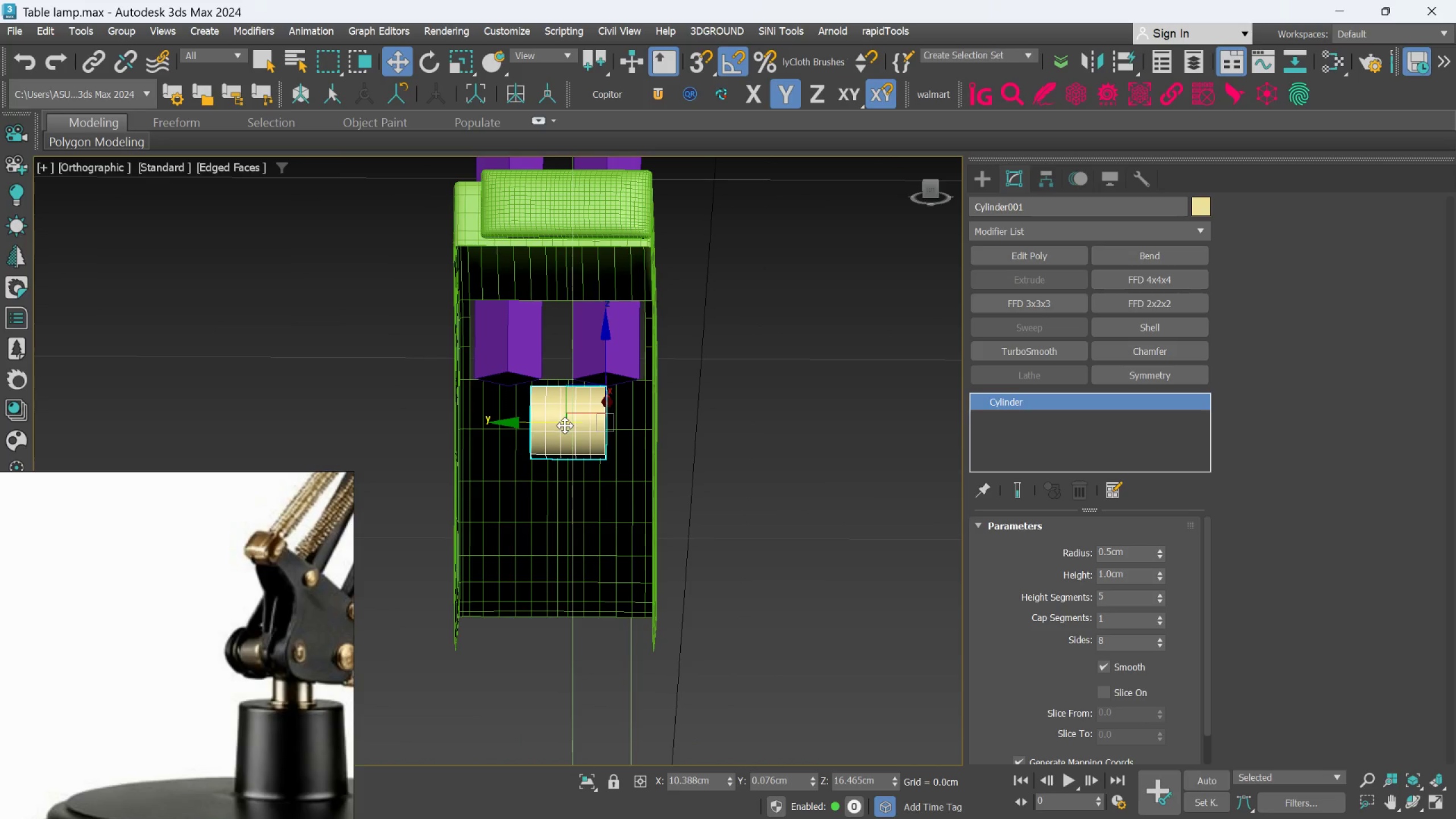 
left_click_drag(start_coordinate=[650, 448], to_coordinate=[602, 441])
 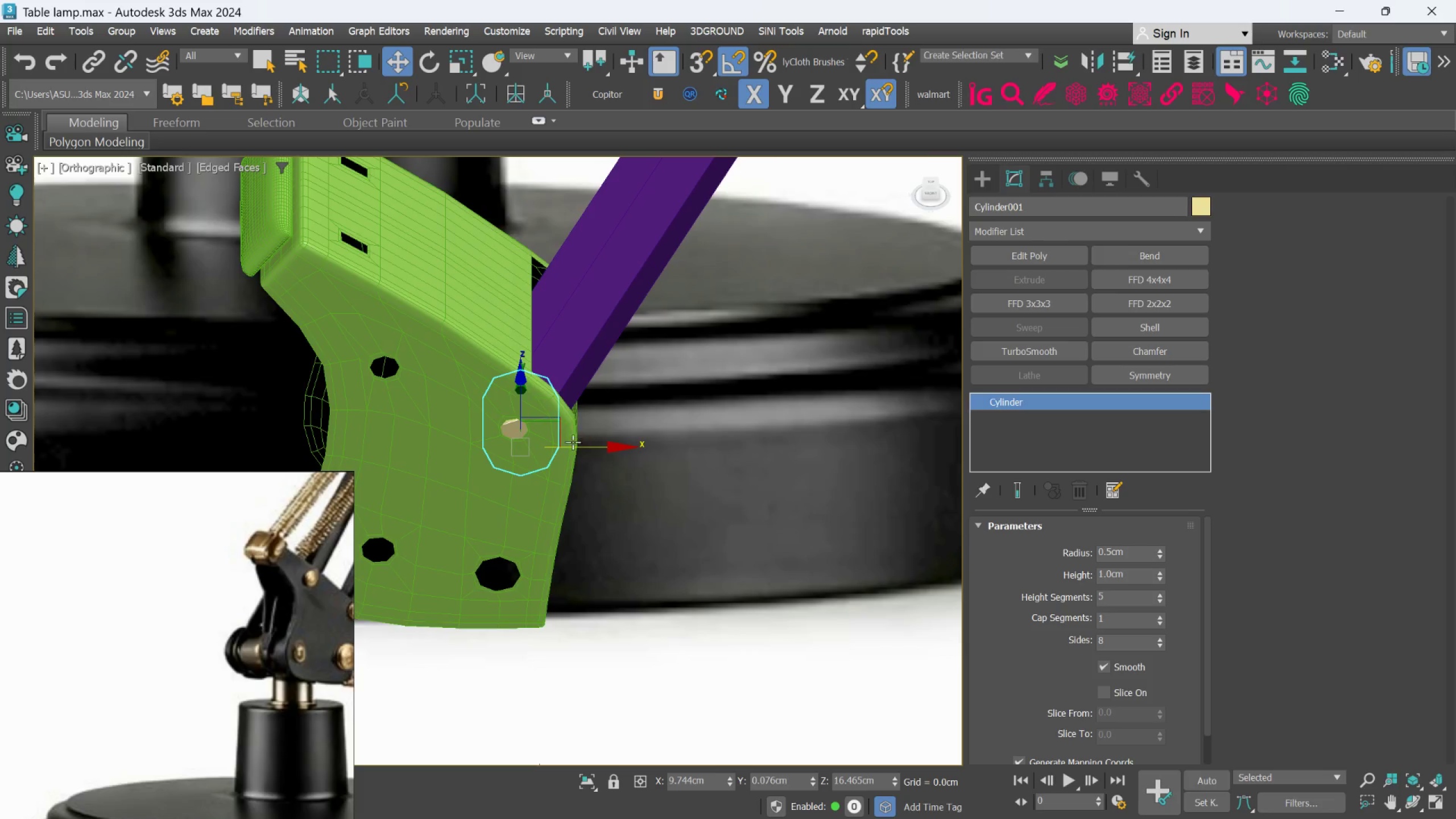 
hold_key(key=AltLeft, duration=1.02)
 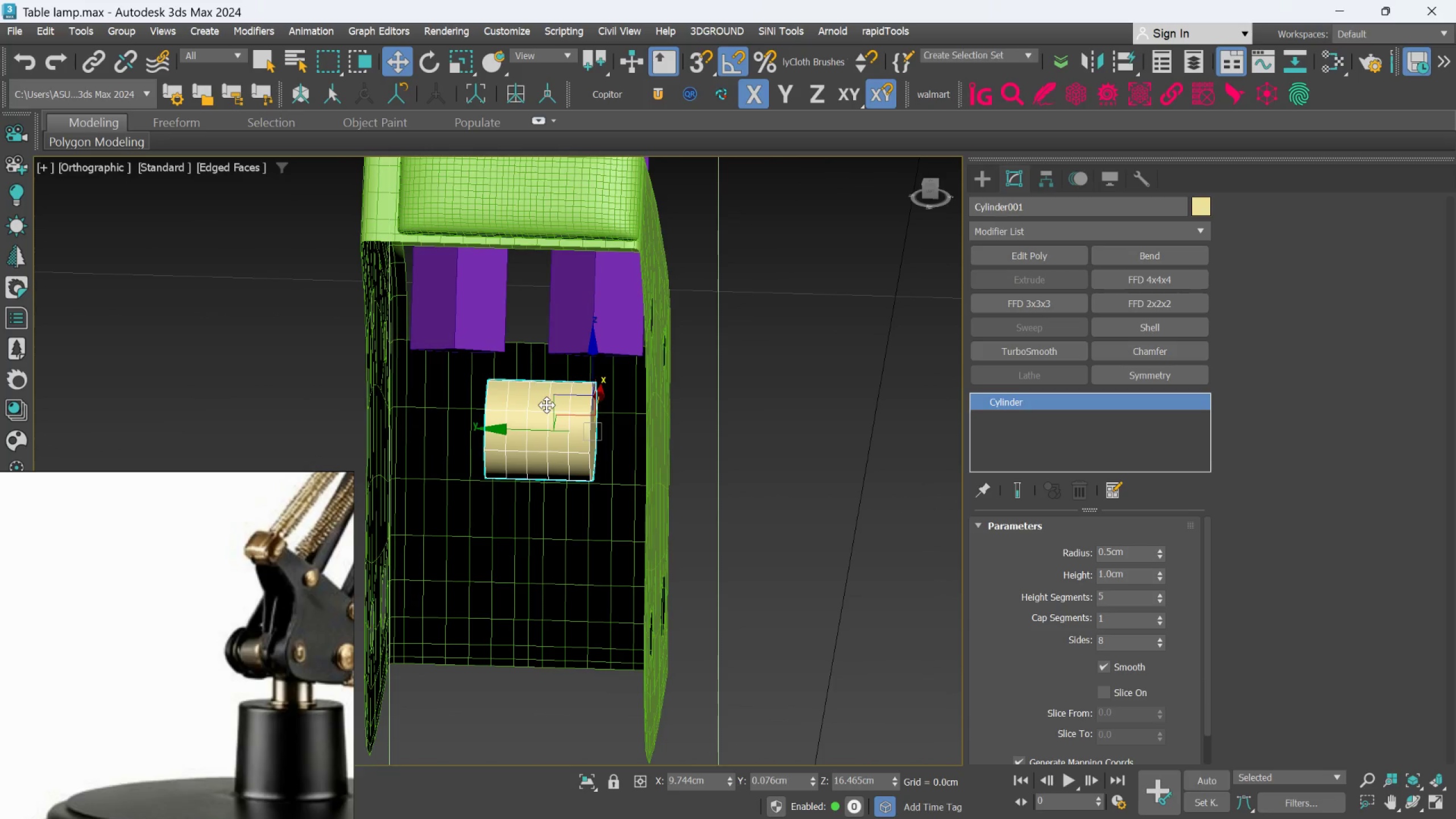 
hold_key(key=AltLeft, duration=1.8)
scroll: coordinate [473, 404], scroll_direction: up, amount: 1.0
 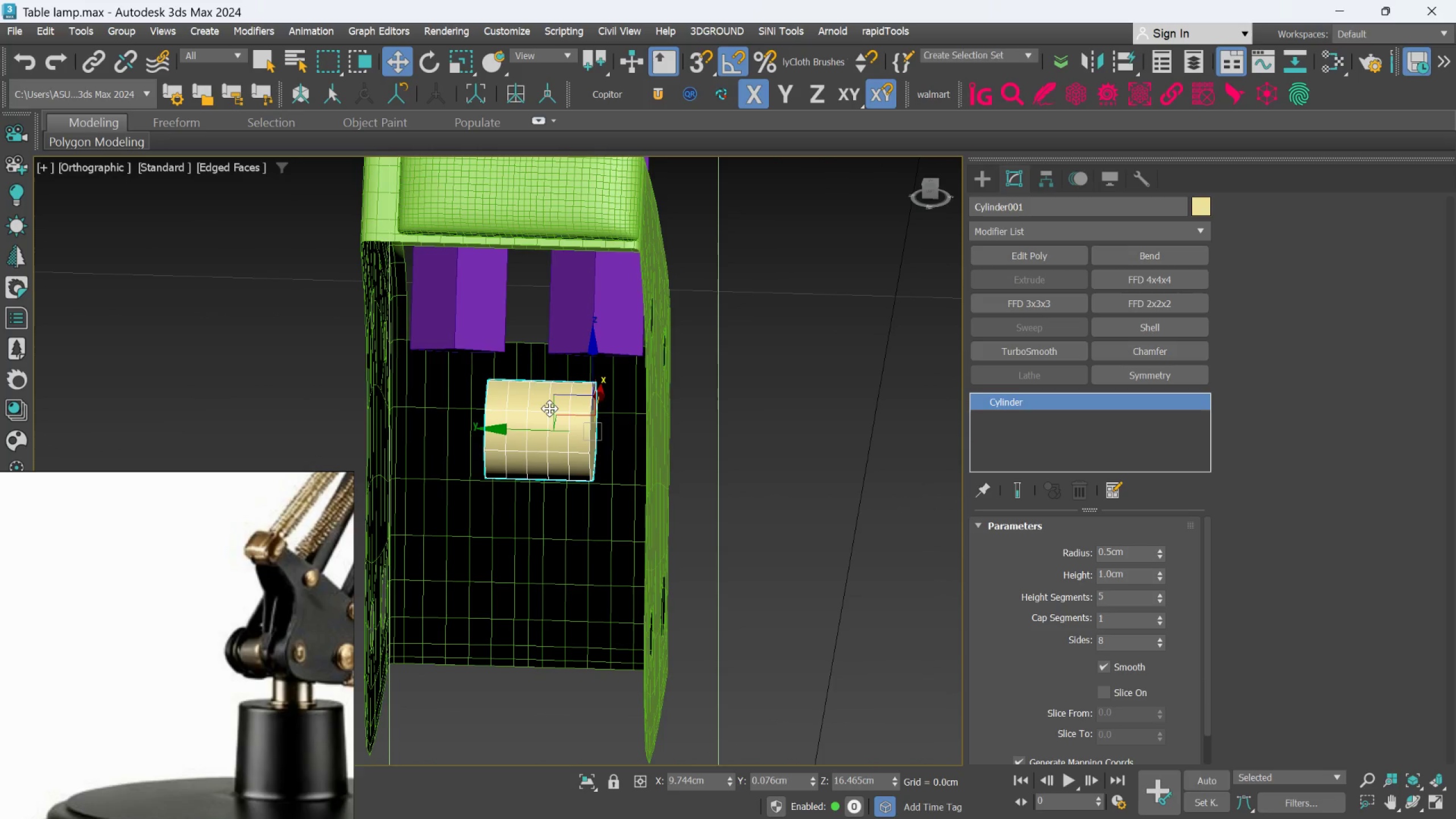 
hold_key(key=AltLeft, duration=0.39)
 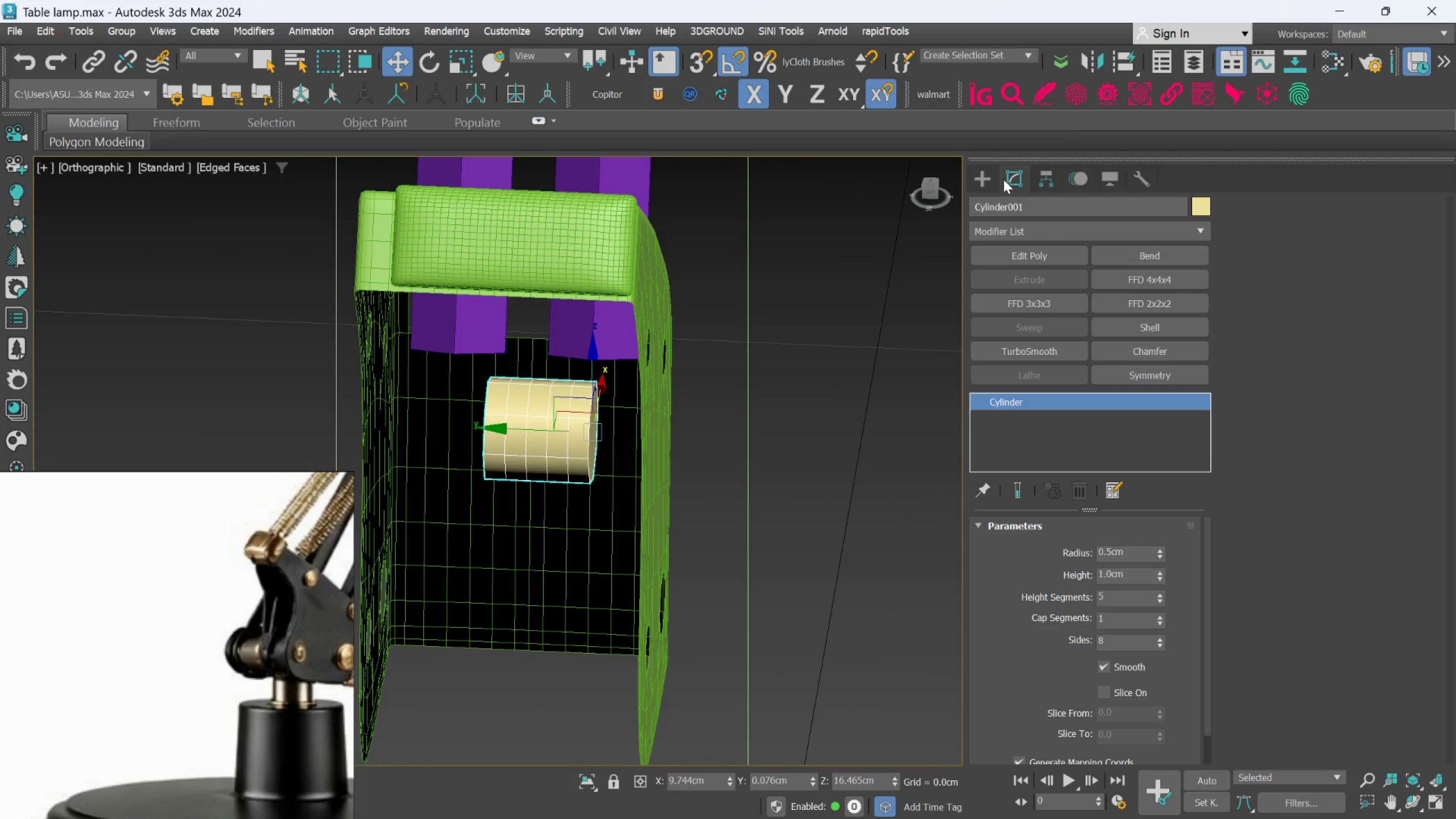 
left_click([1040, 175])
 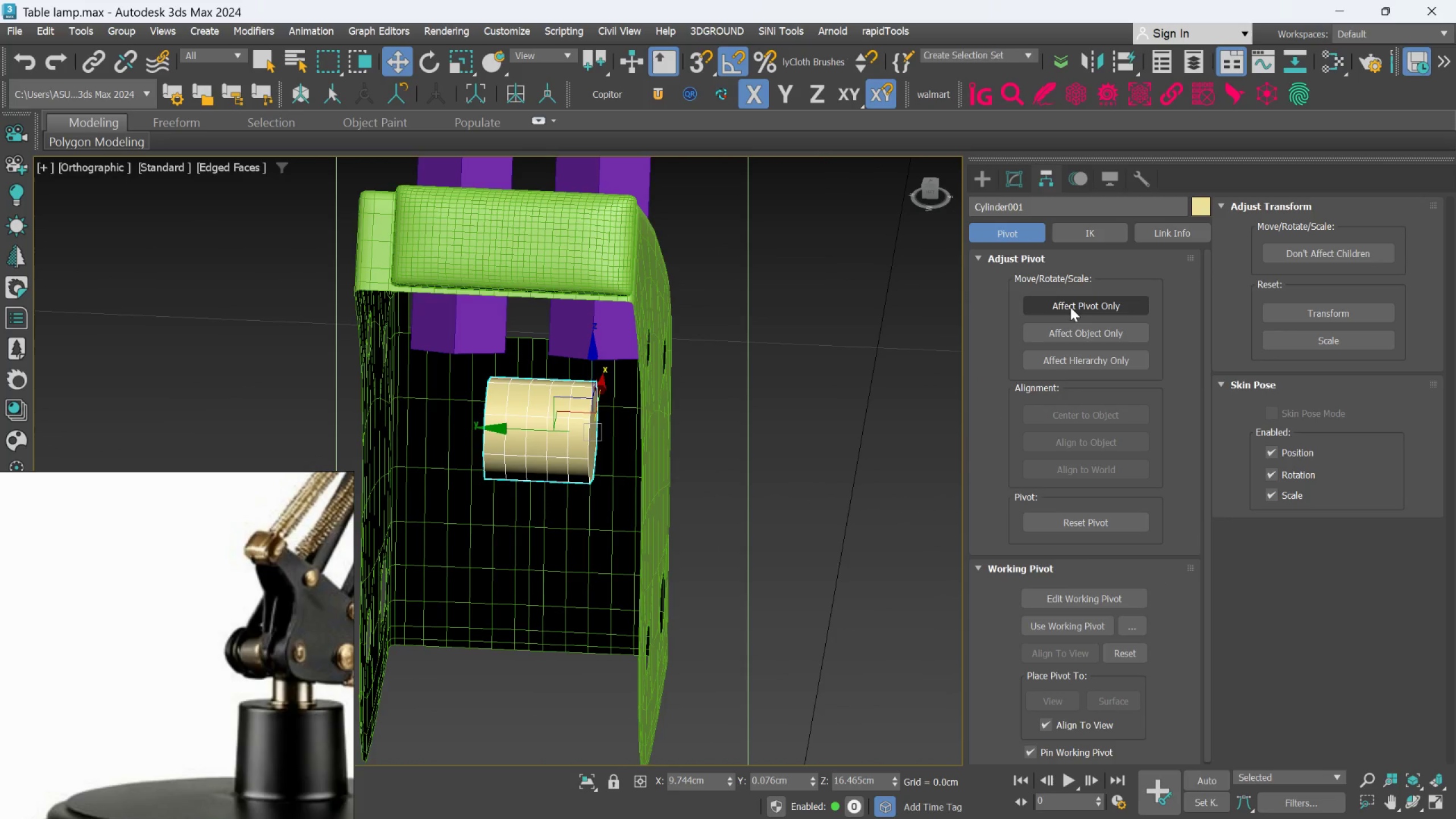 
left_click([1071, 309])
 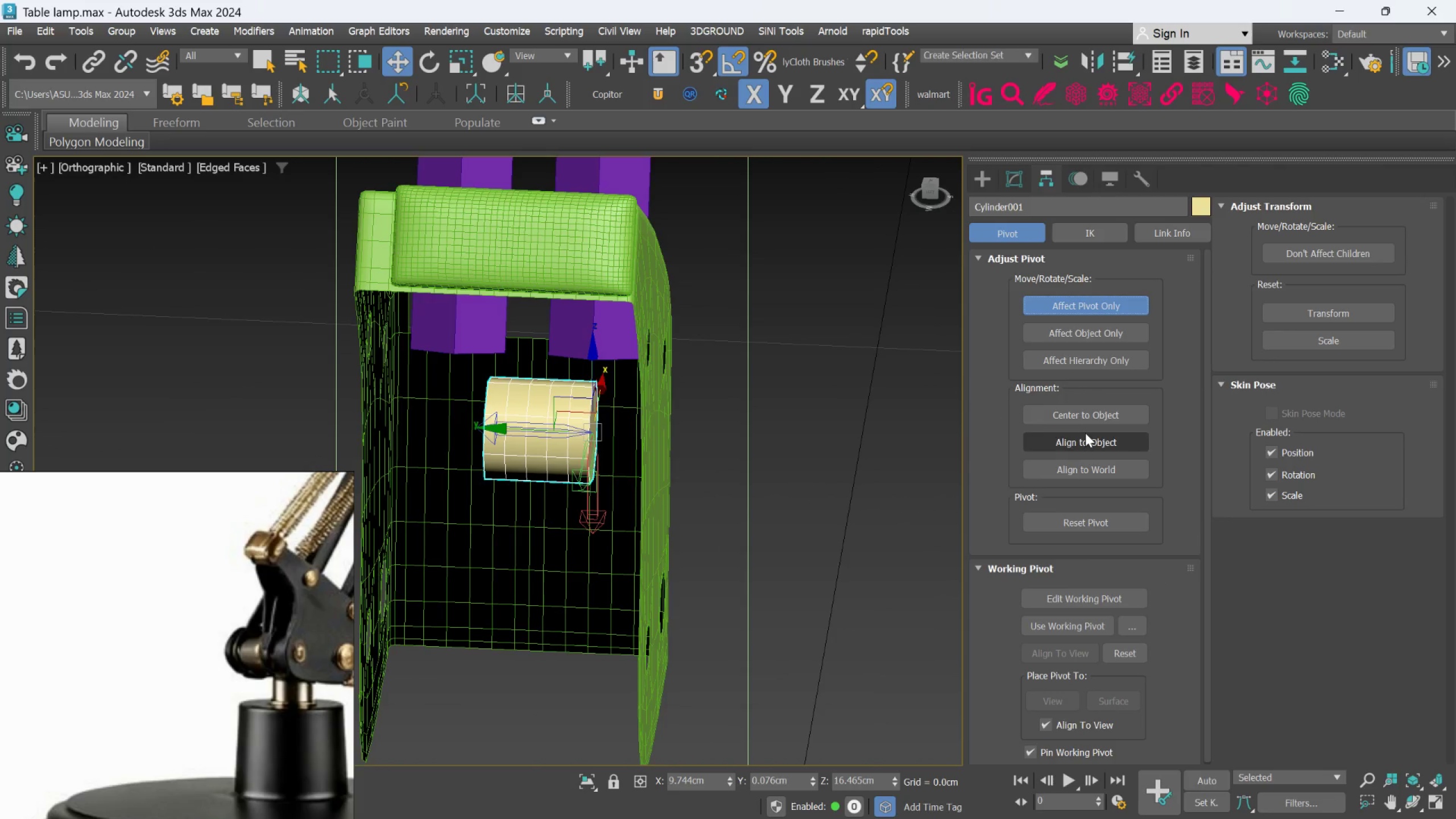 
left_click([1085, 417])
 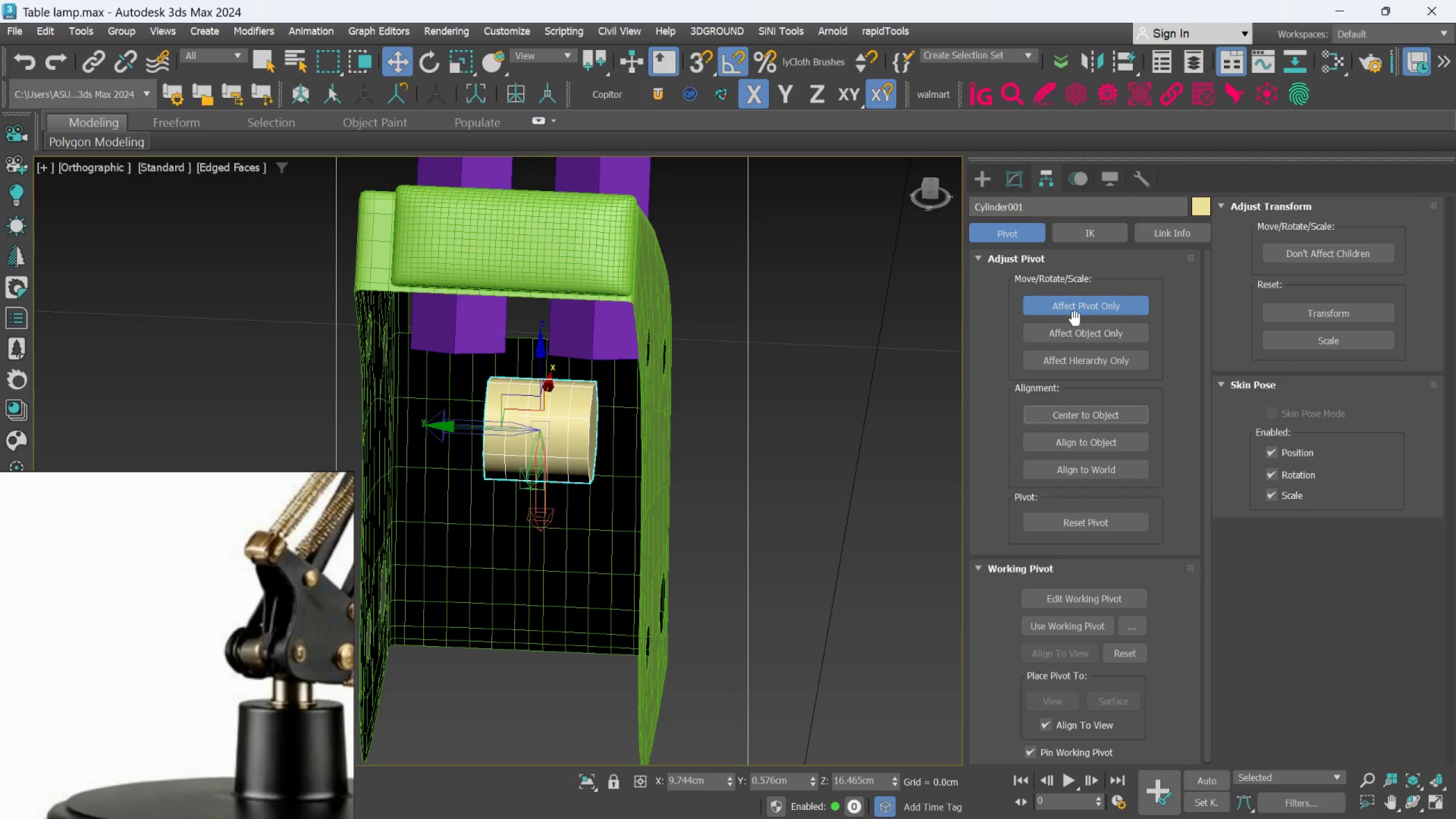 
left_click([1076, 306])
 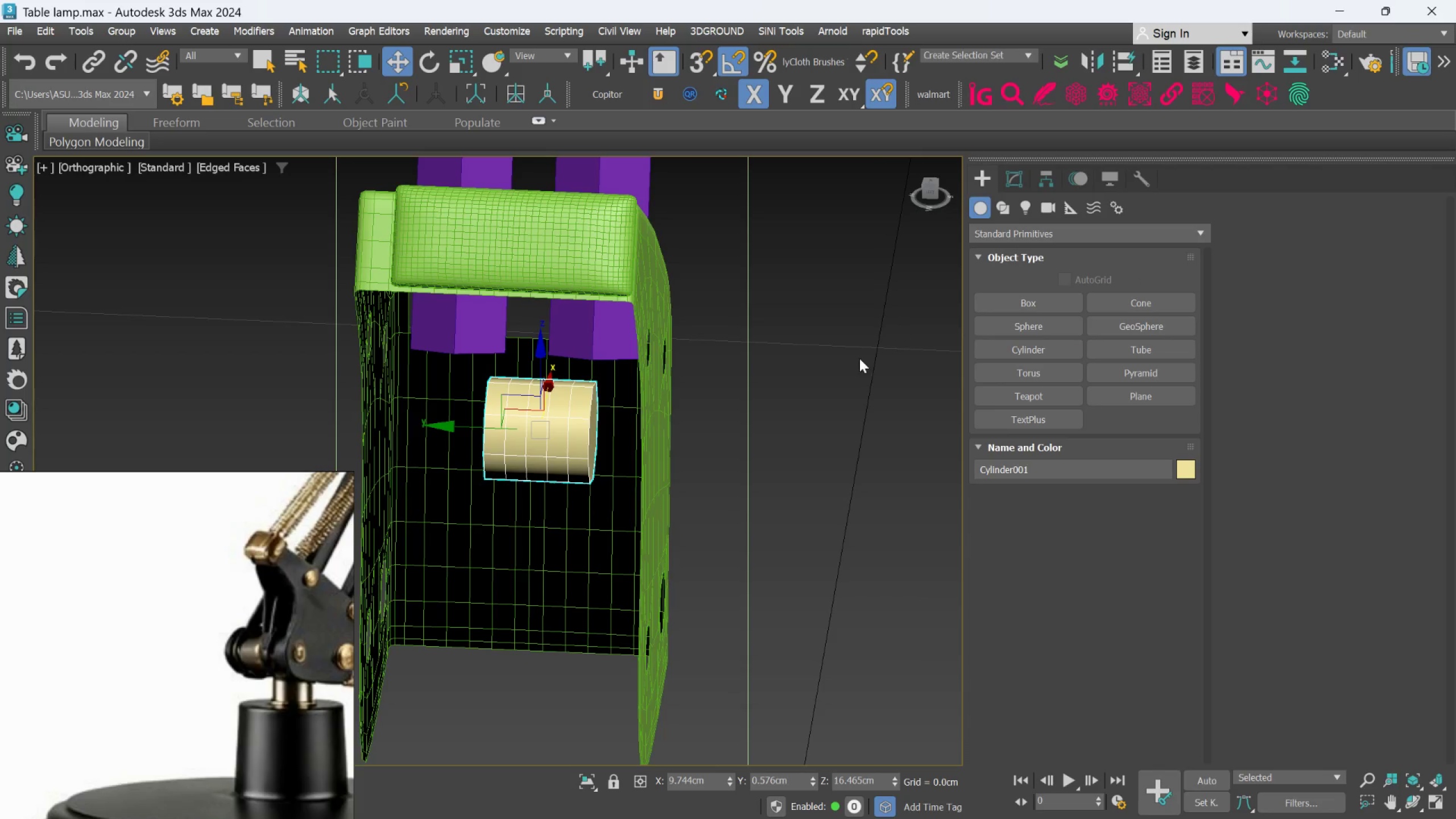 
scroll: coordinate [535, 396], scroll_direction: up, amount: 2.0
 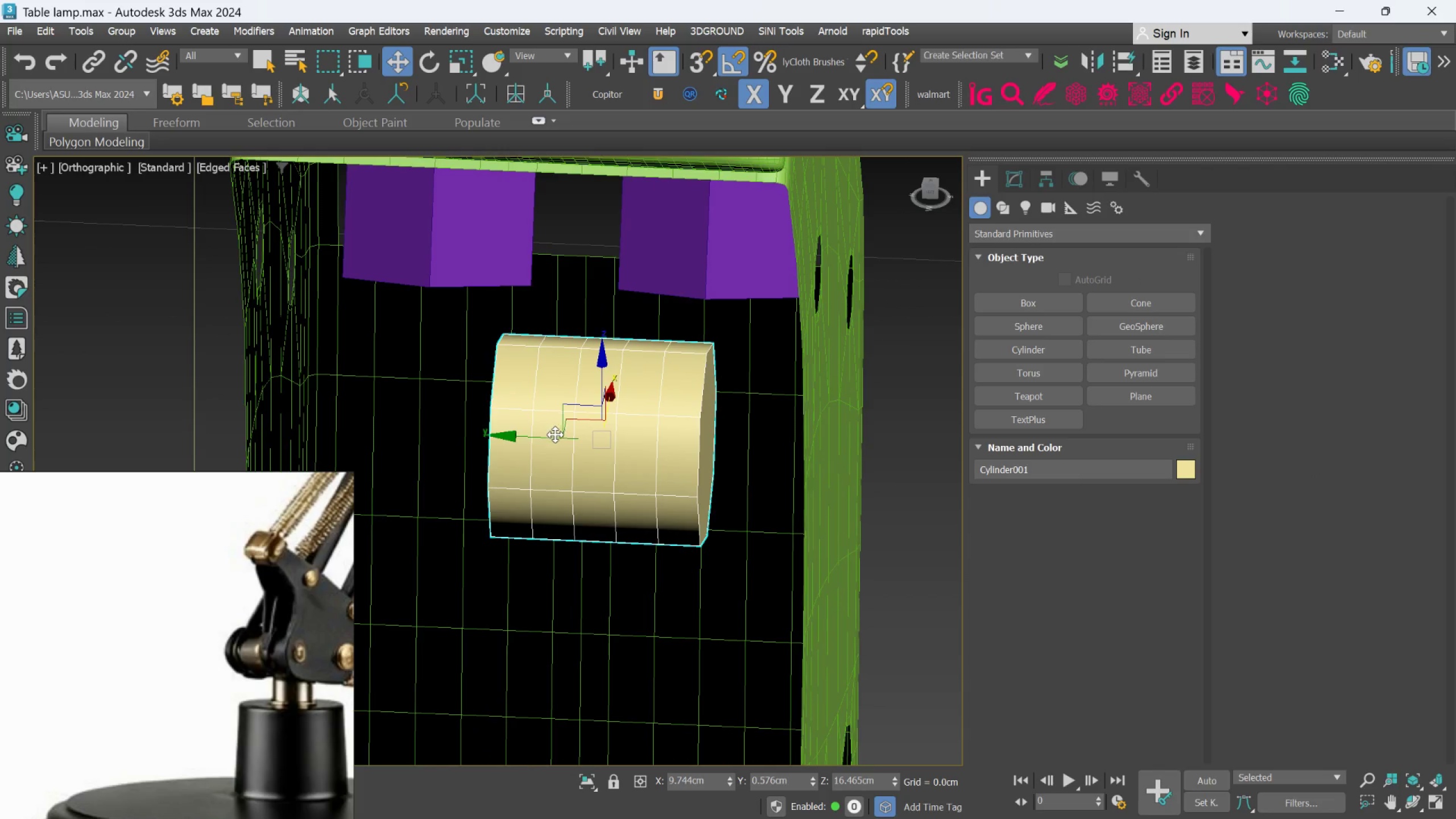 
left_click_drag(start_coordinate=[554, 437], to_coordinate=[527, 435])
 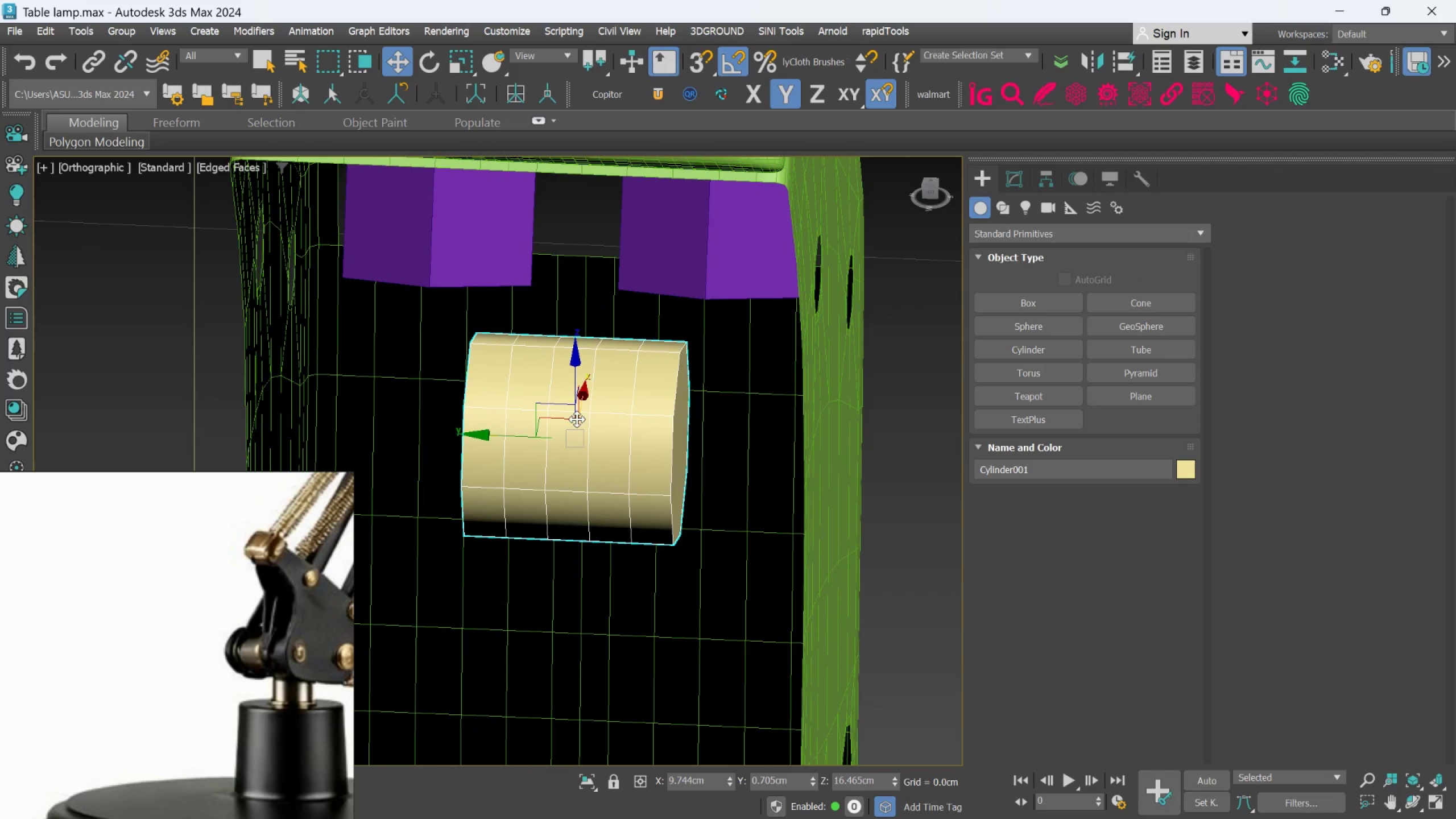 
scroll: coordinate [577, 419], scroll_direction: down, amount: 1.0
 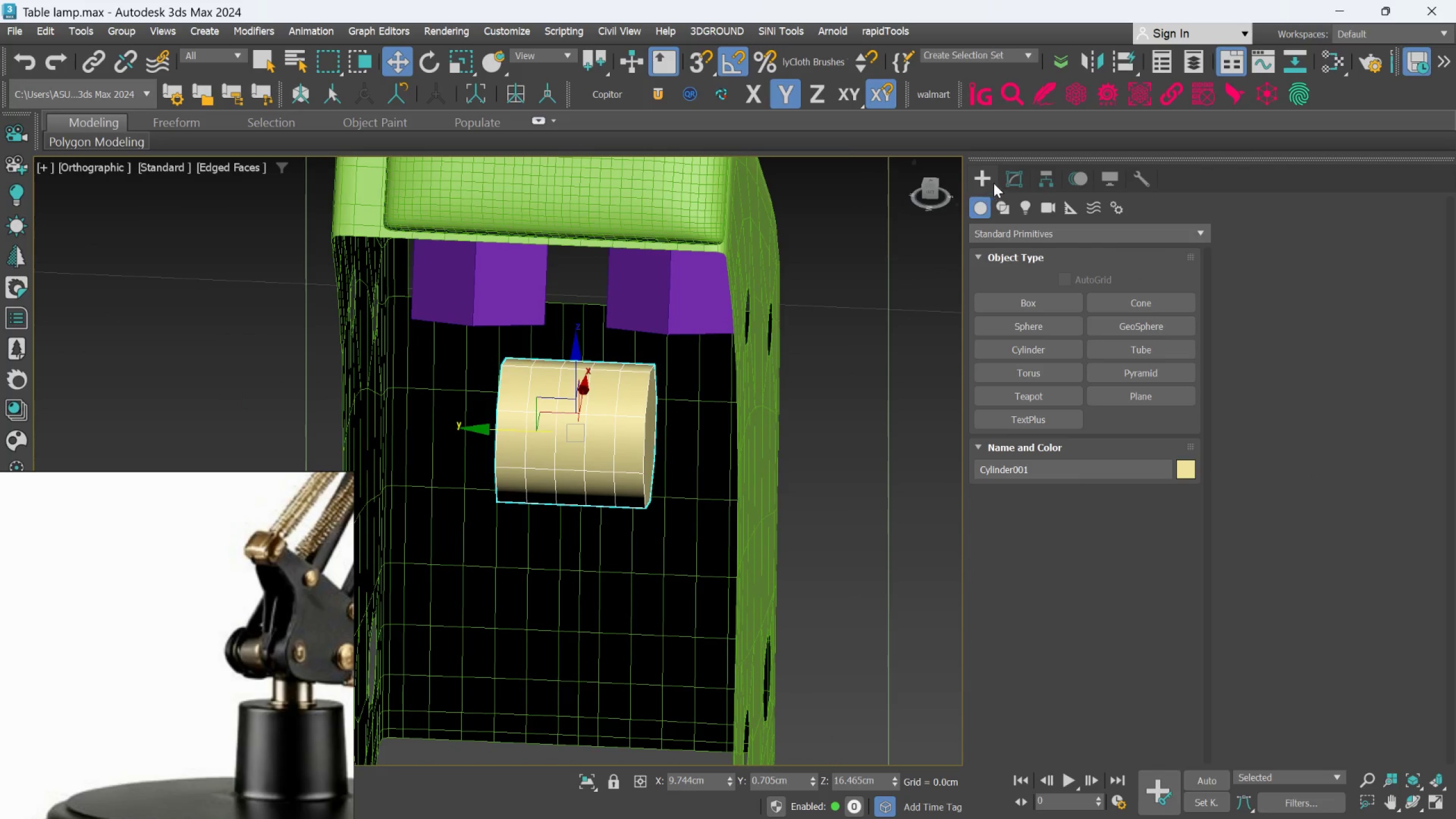 
left_click([1004, 179])
 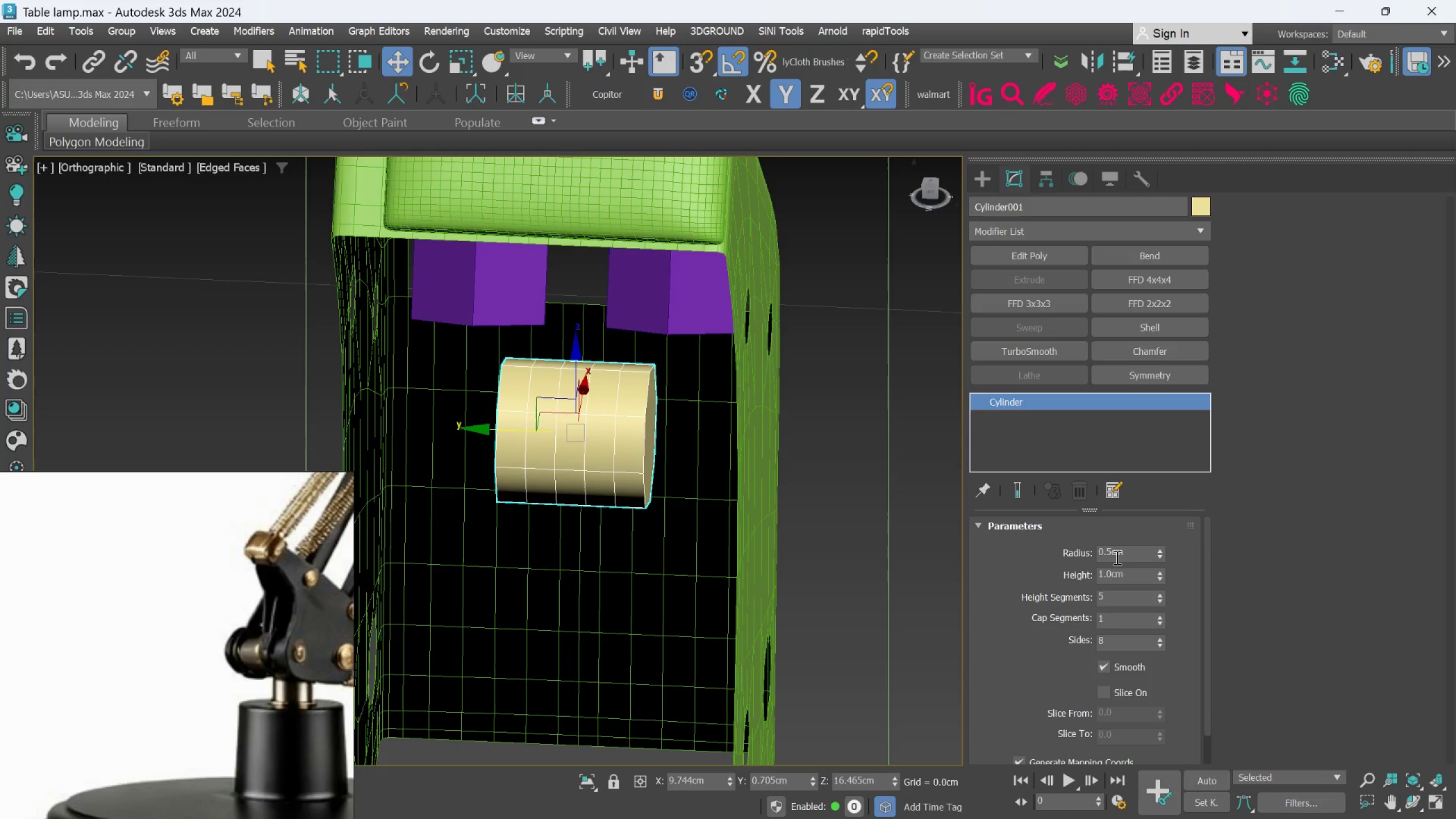 
double_click([1120, 570])
 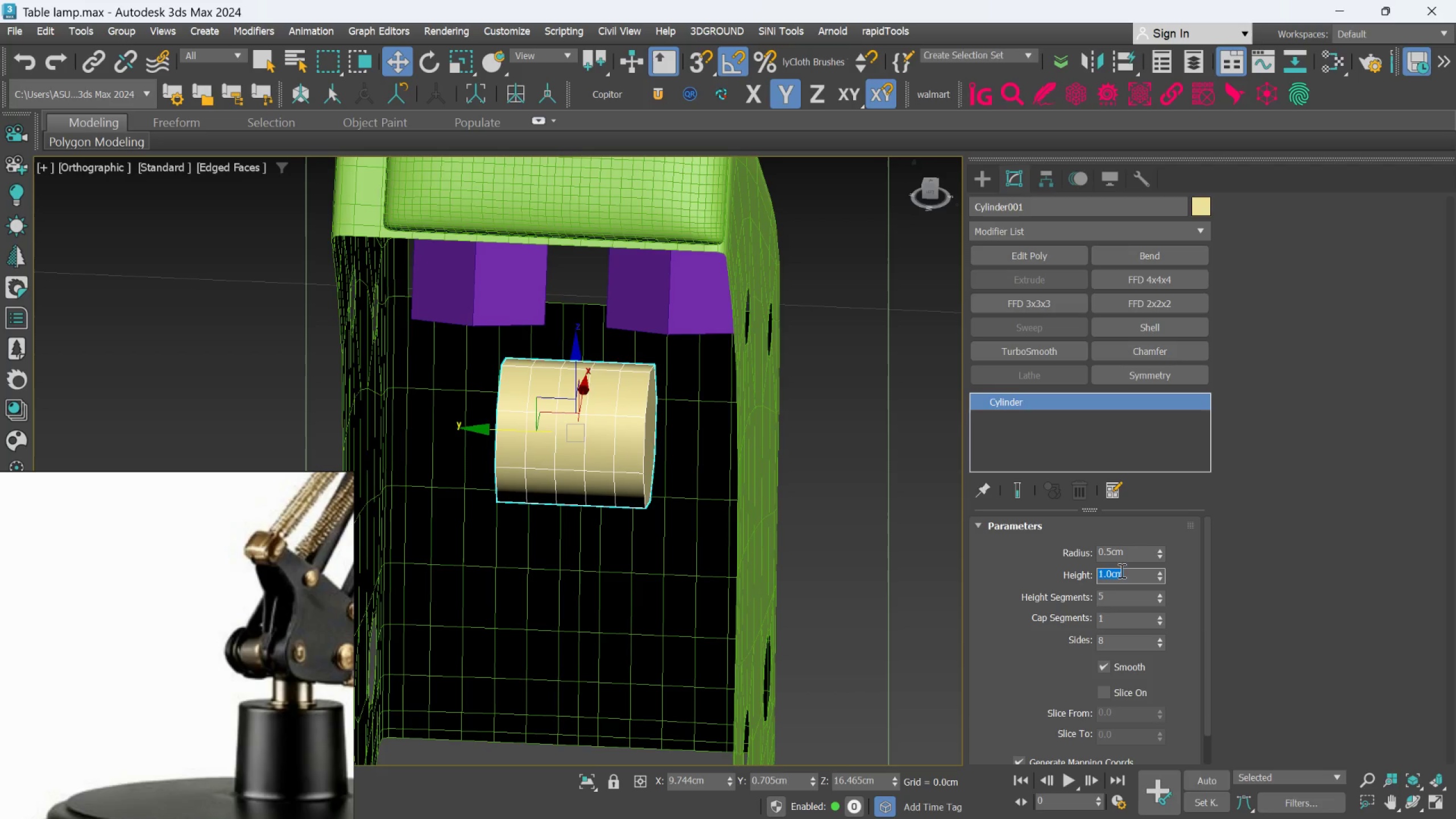 
key(2)
 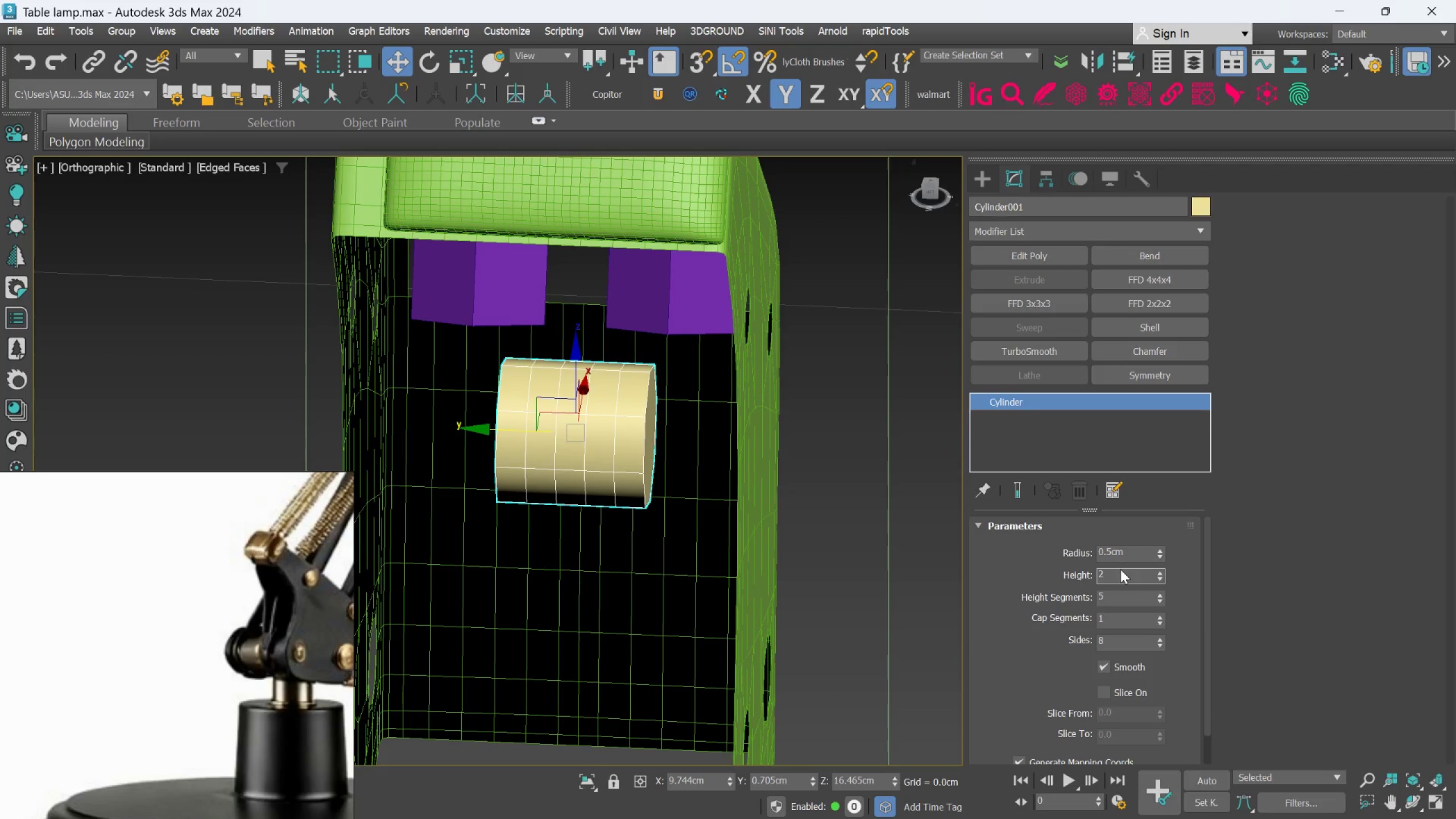 
key(Enter)
 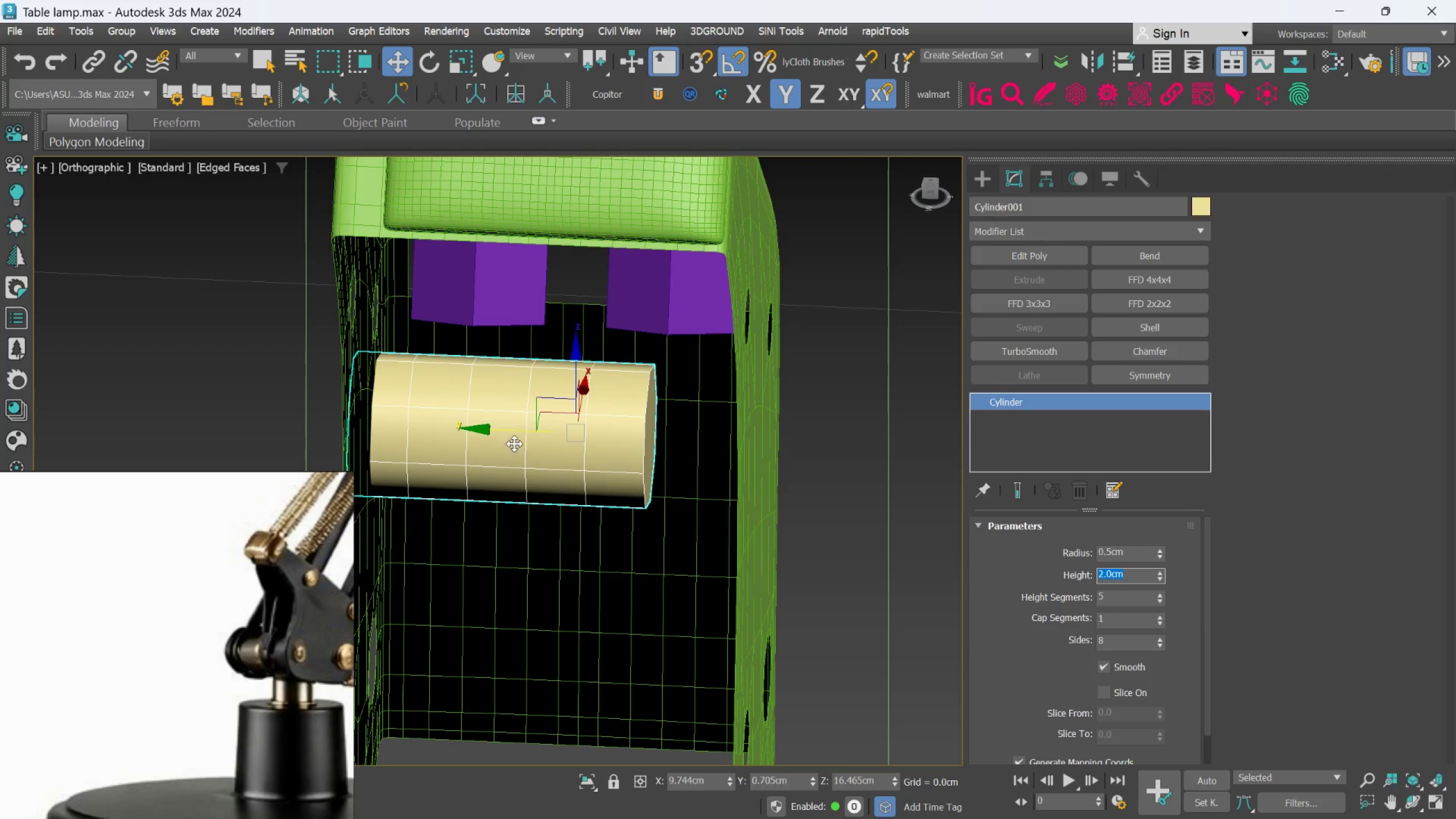 
left_click_drag(start_coordinate=[508, 430], to_coordinate=[561, 429])
 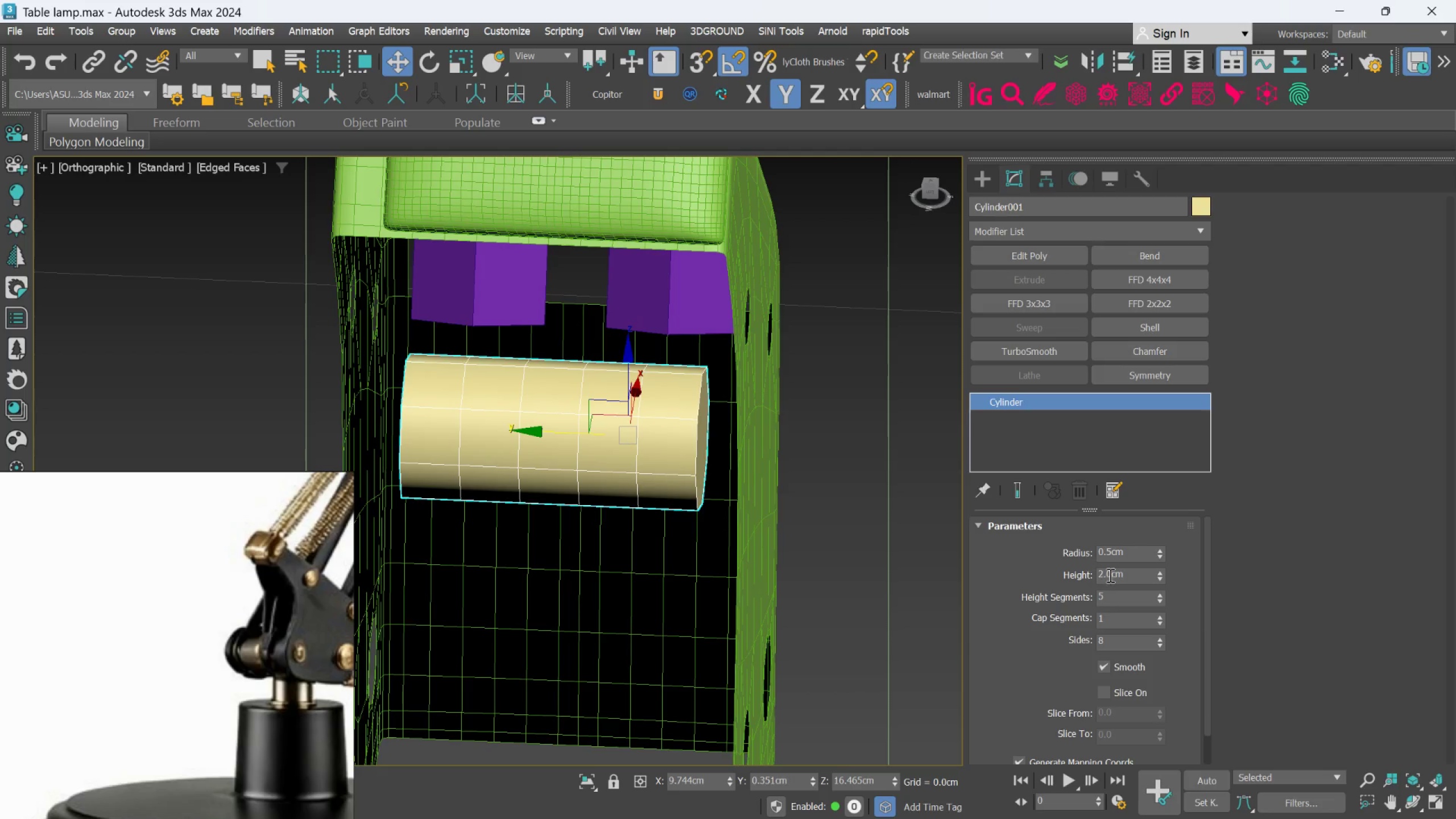 
double_click([1109, 575])
 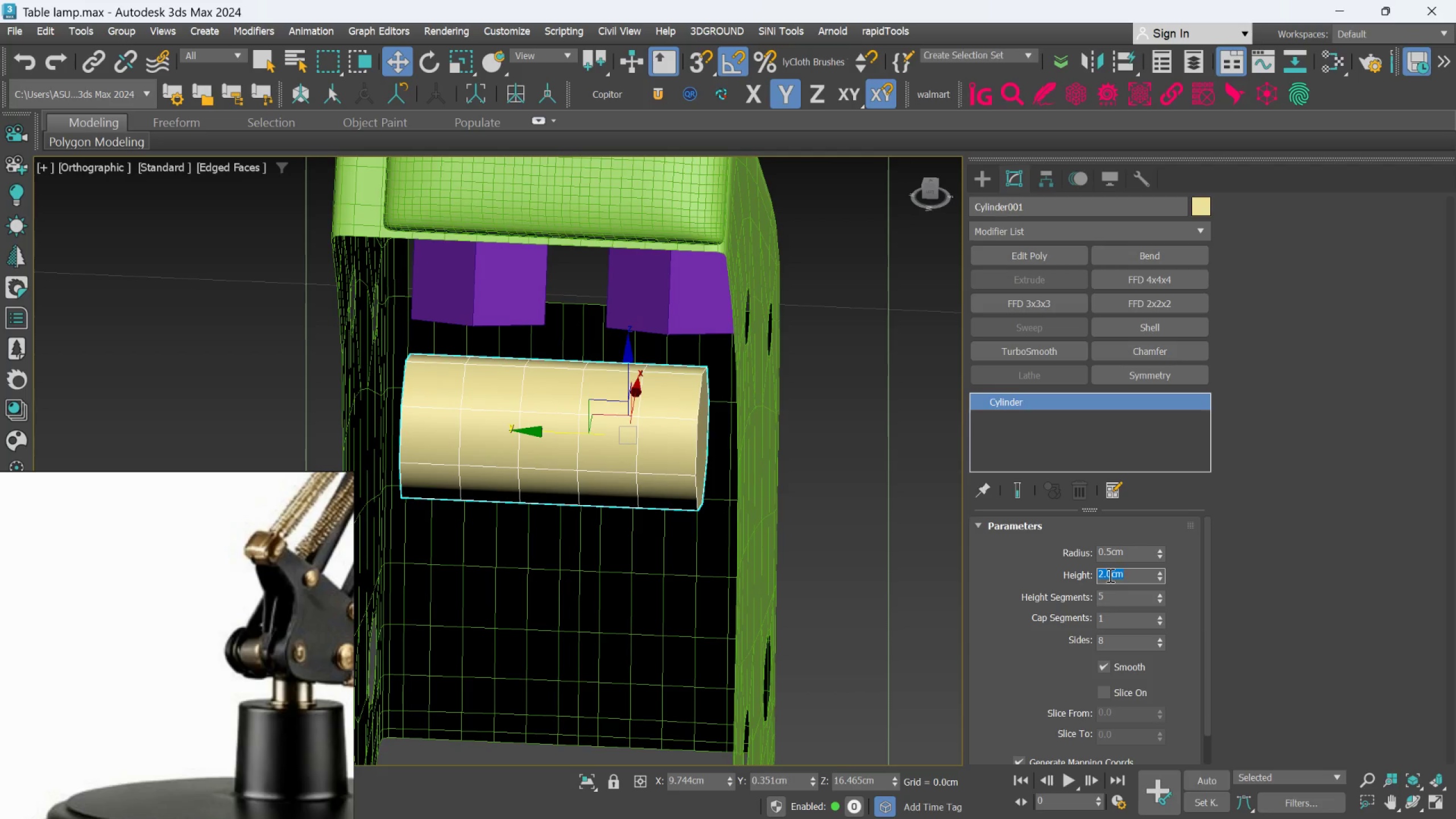 
key(2)
 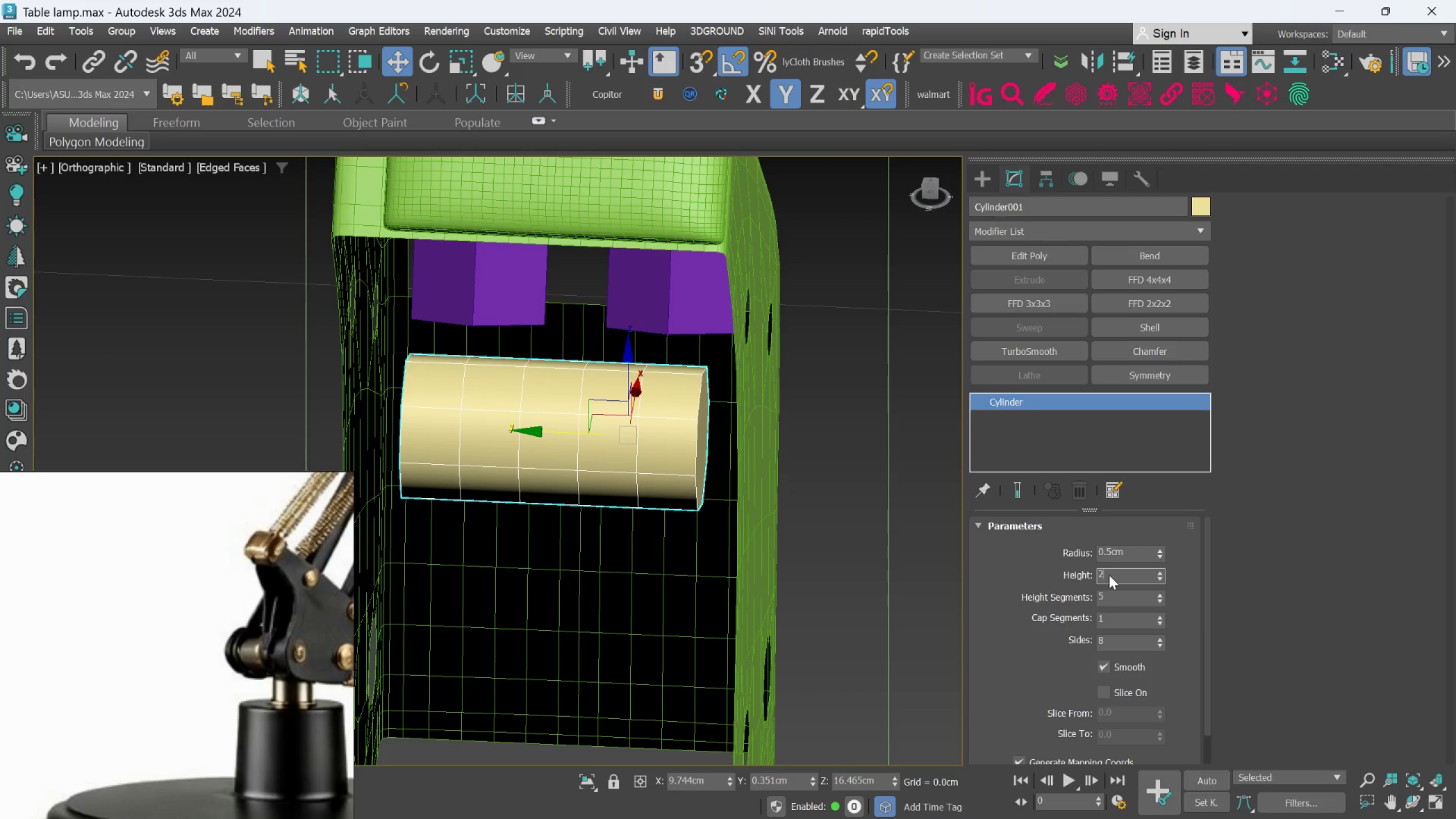 
key(Period)
 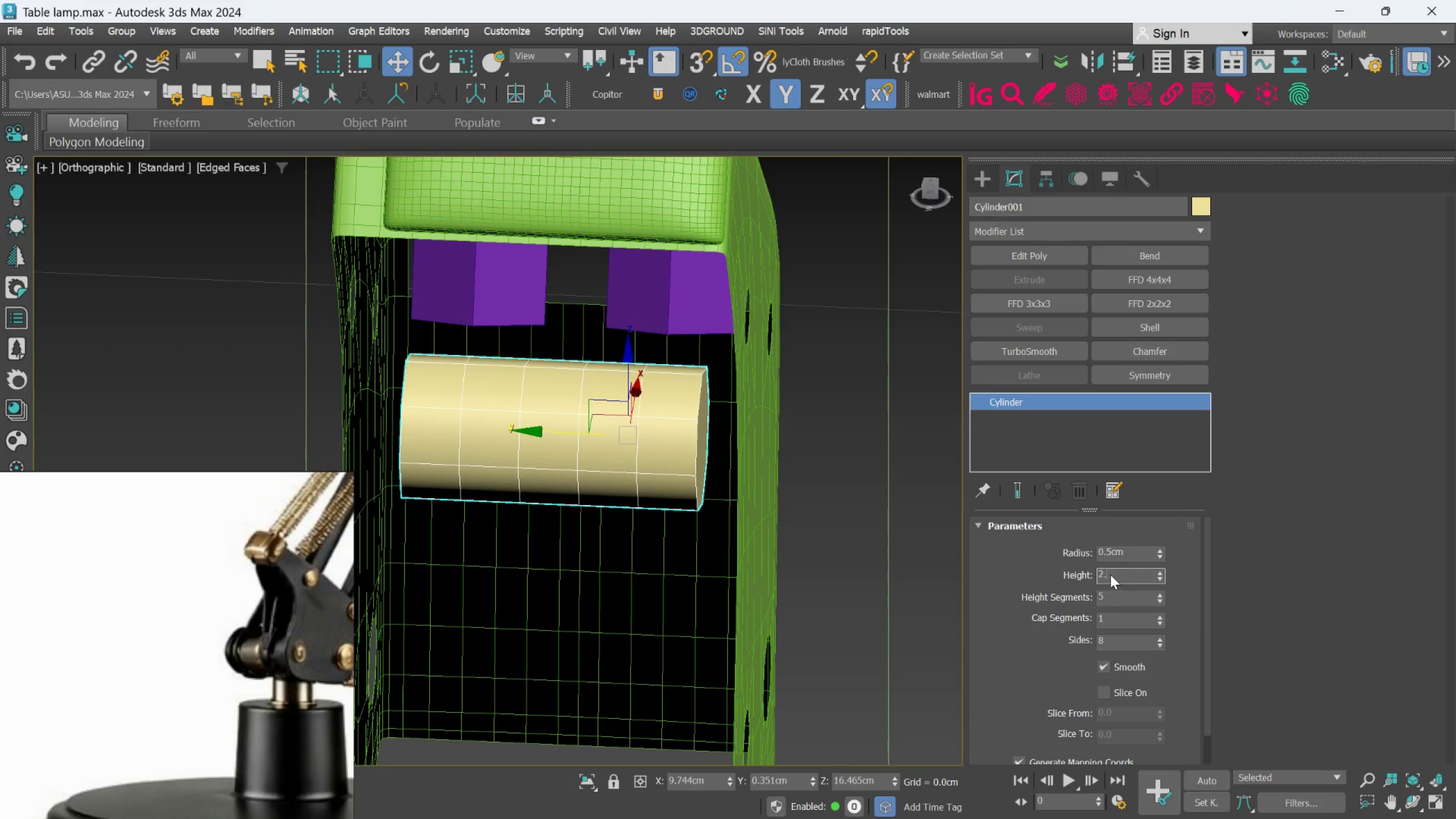 
key(5)
 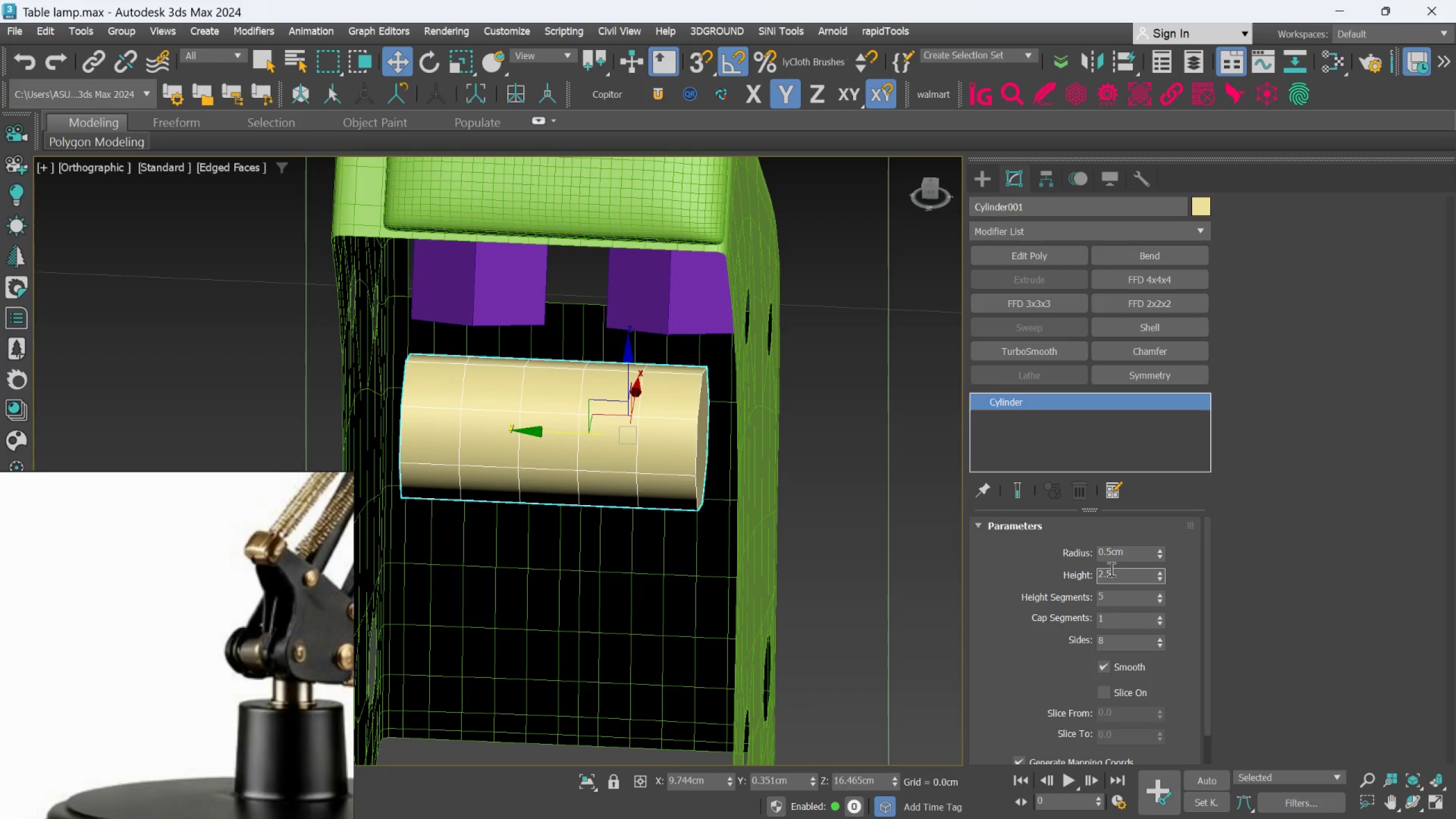 
key(Enter)
 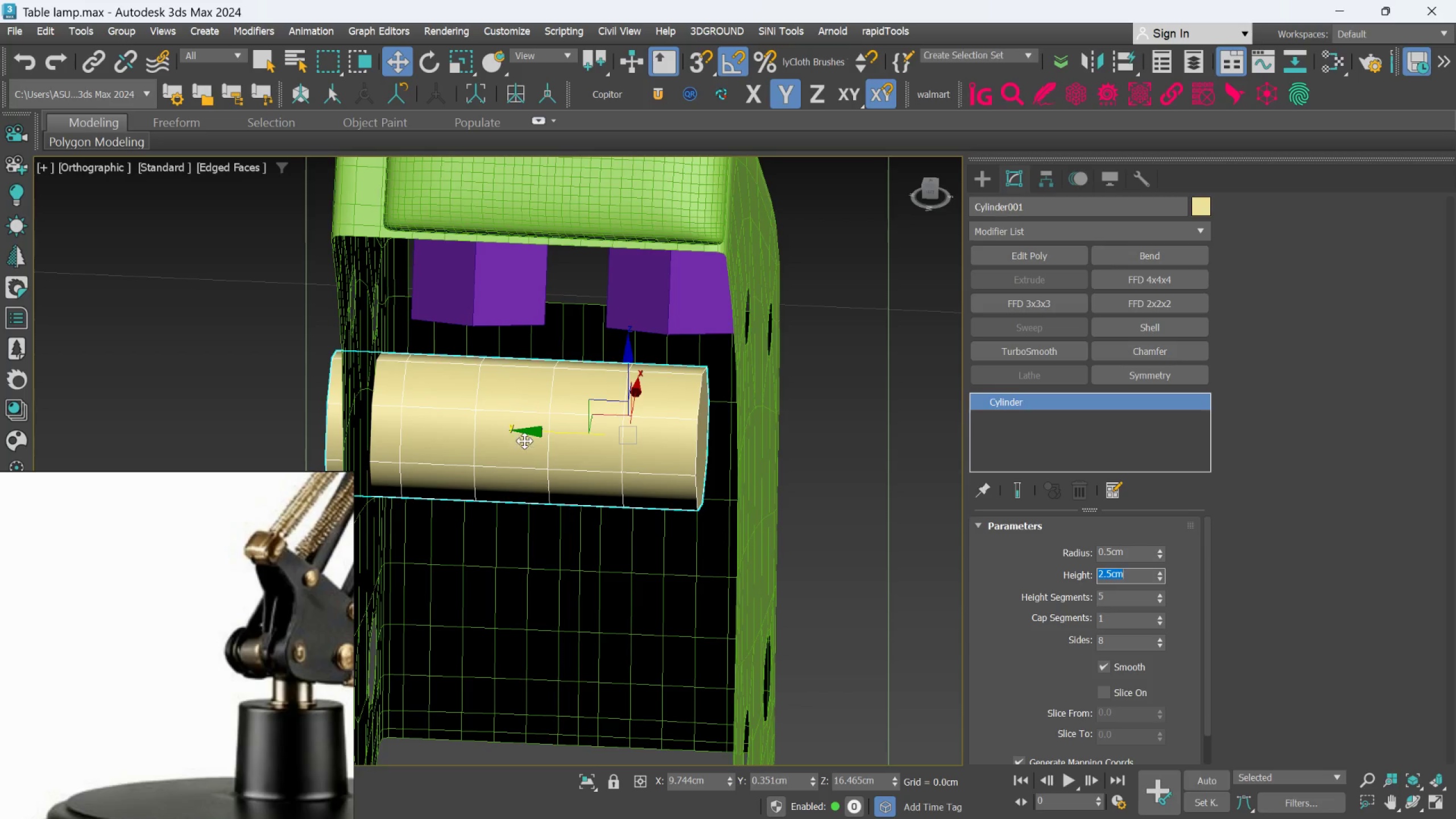 
left_click_drag(start_coordinate=[536, 432], to_coordinate=[572, 433])
 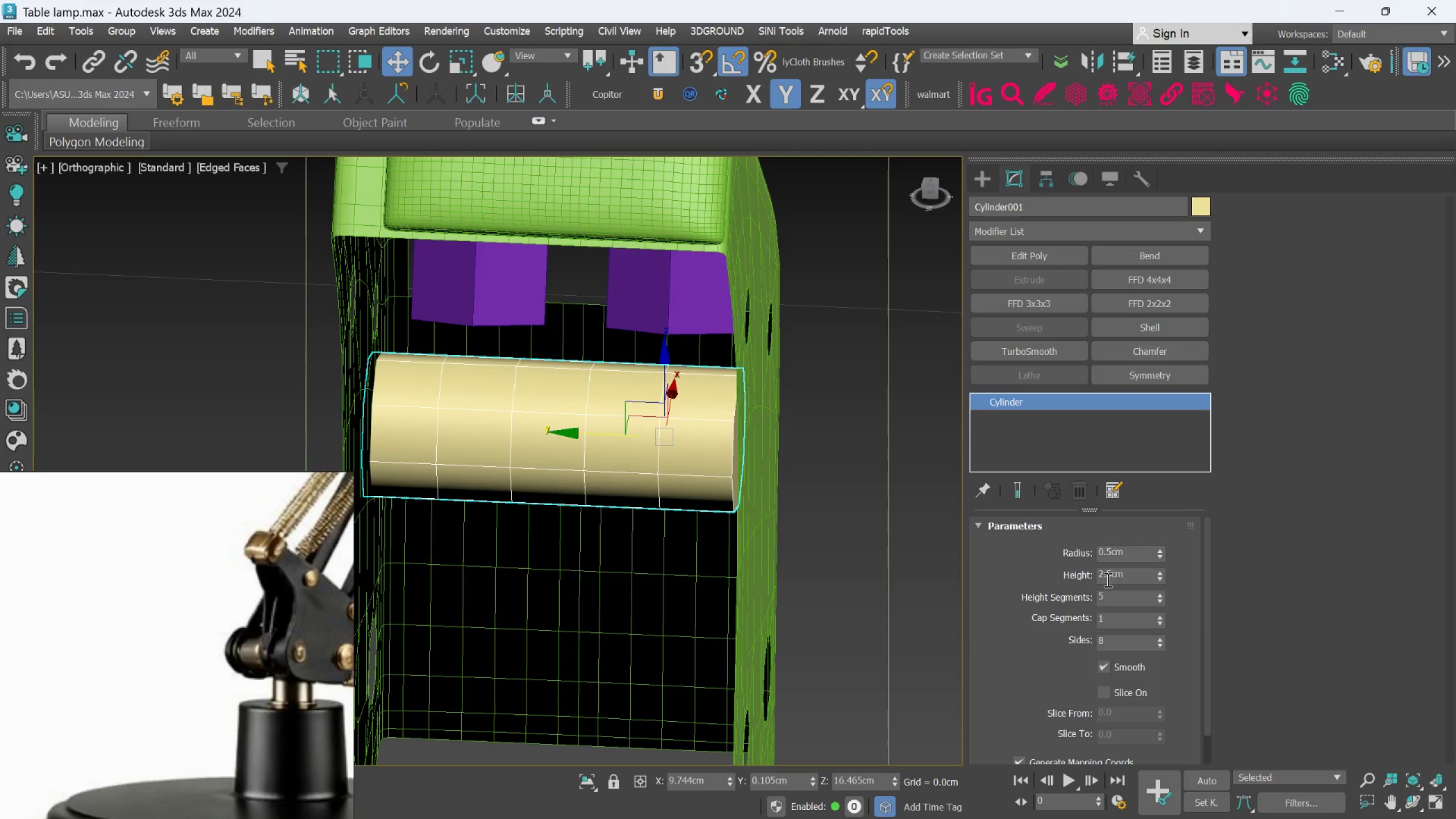 
double_click([1107, 579])
 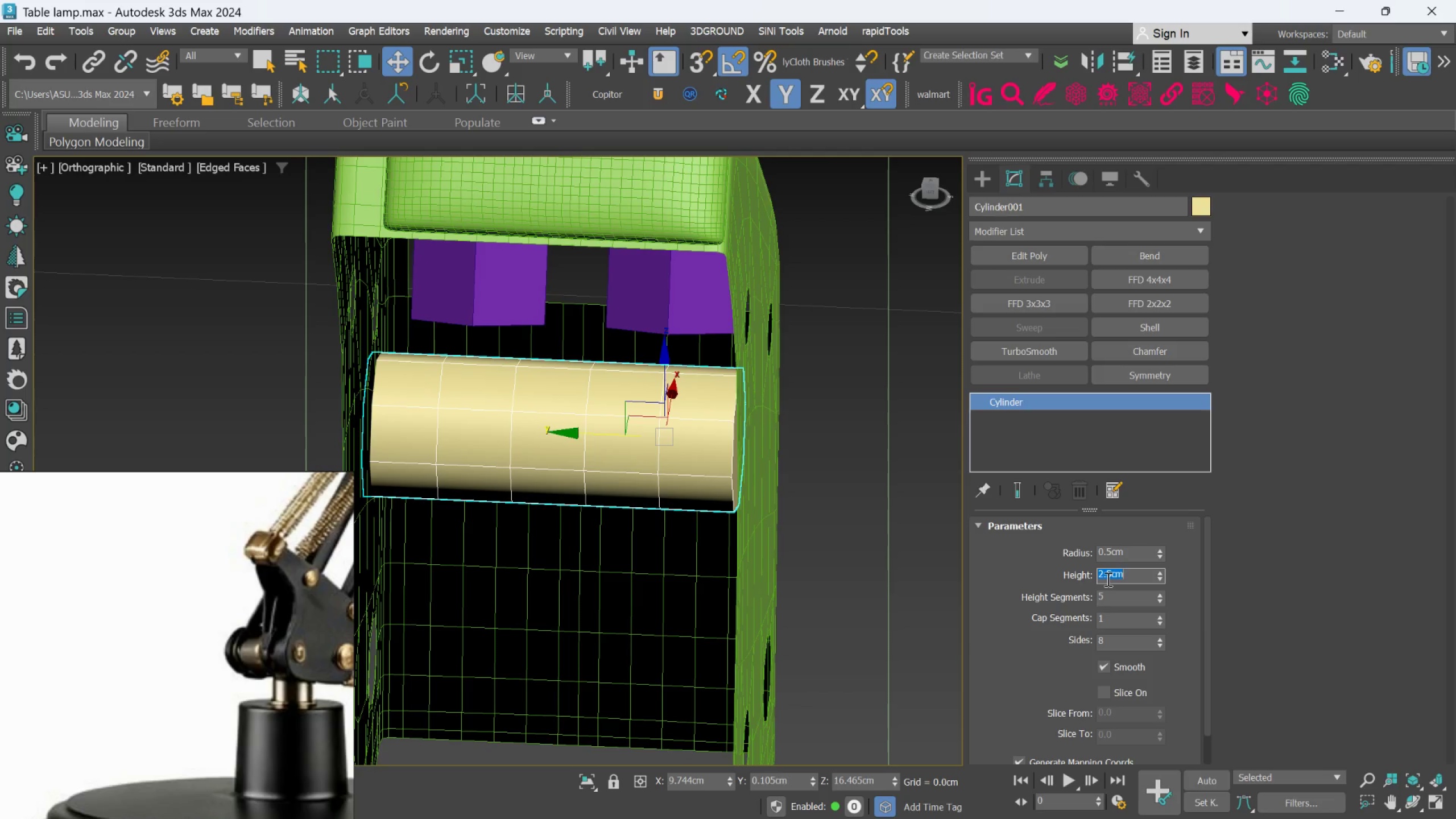 
key(2)
 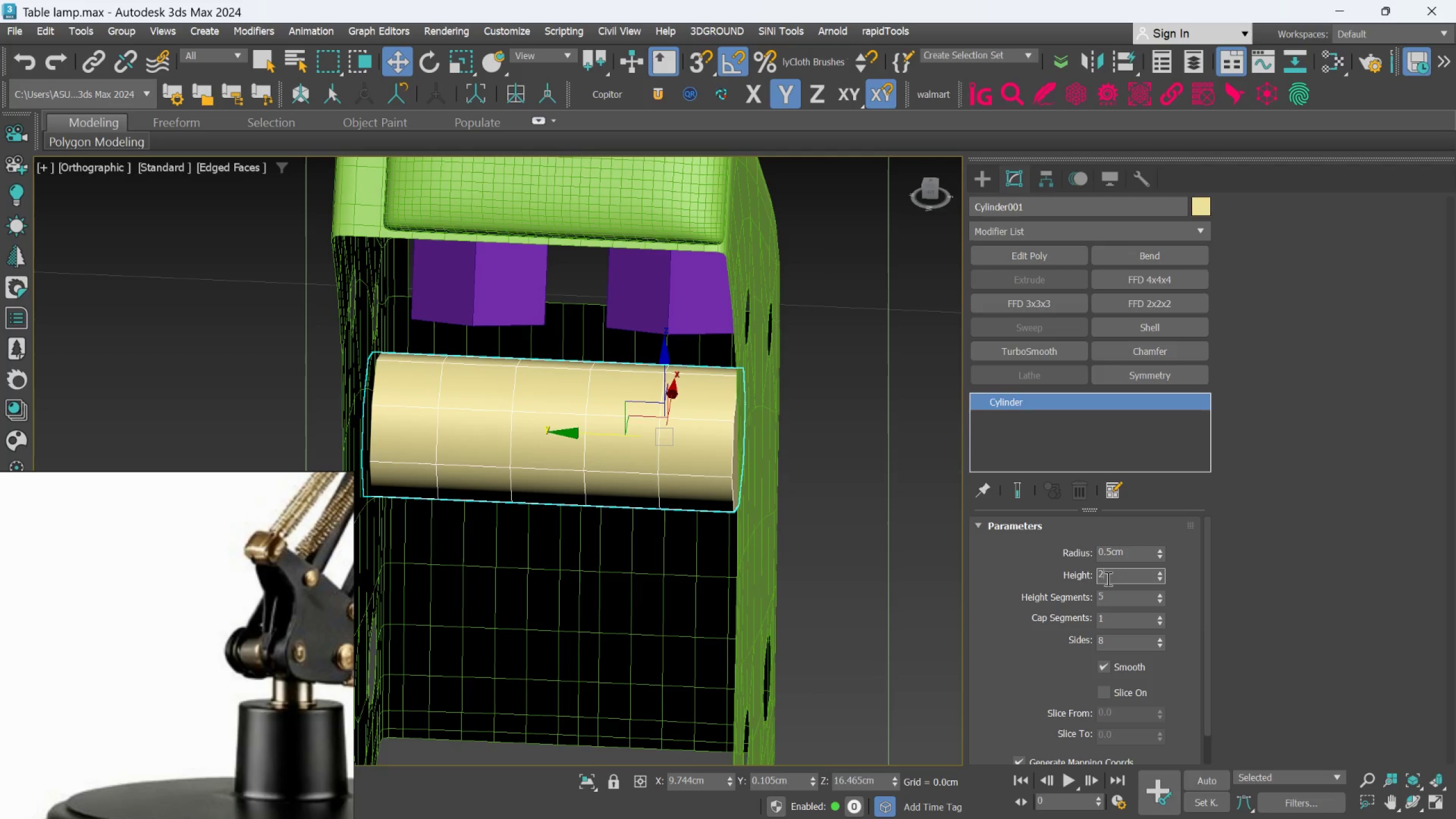 
key(Period)
 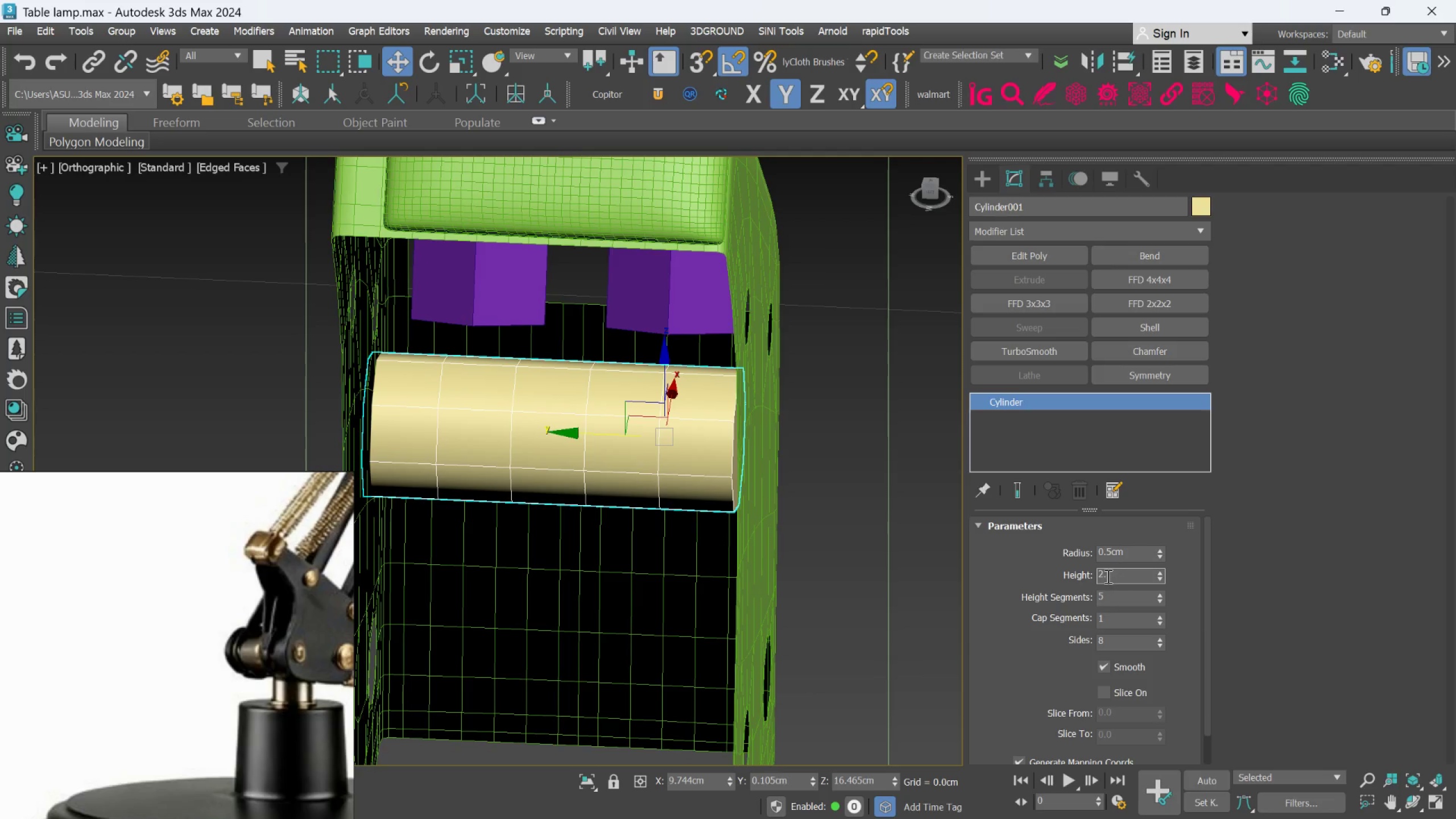 
key(3)
 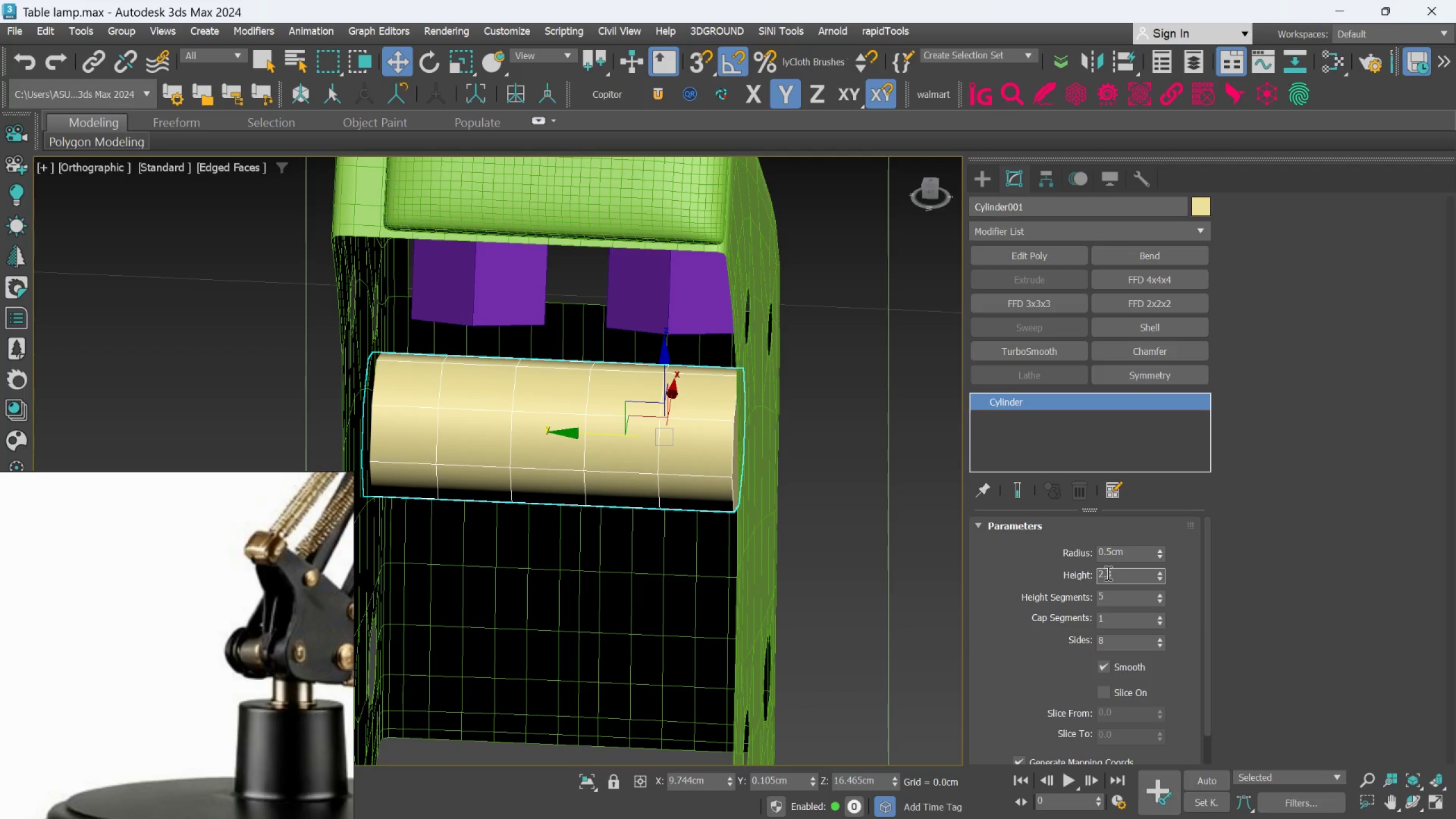 
key(Enter)
 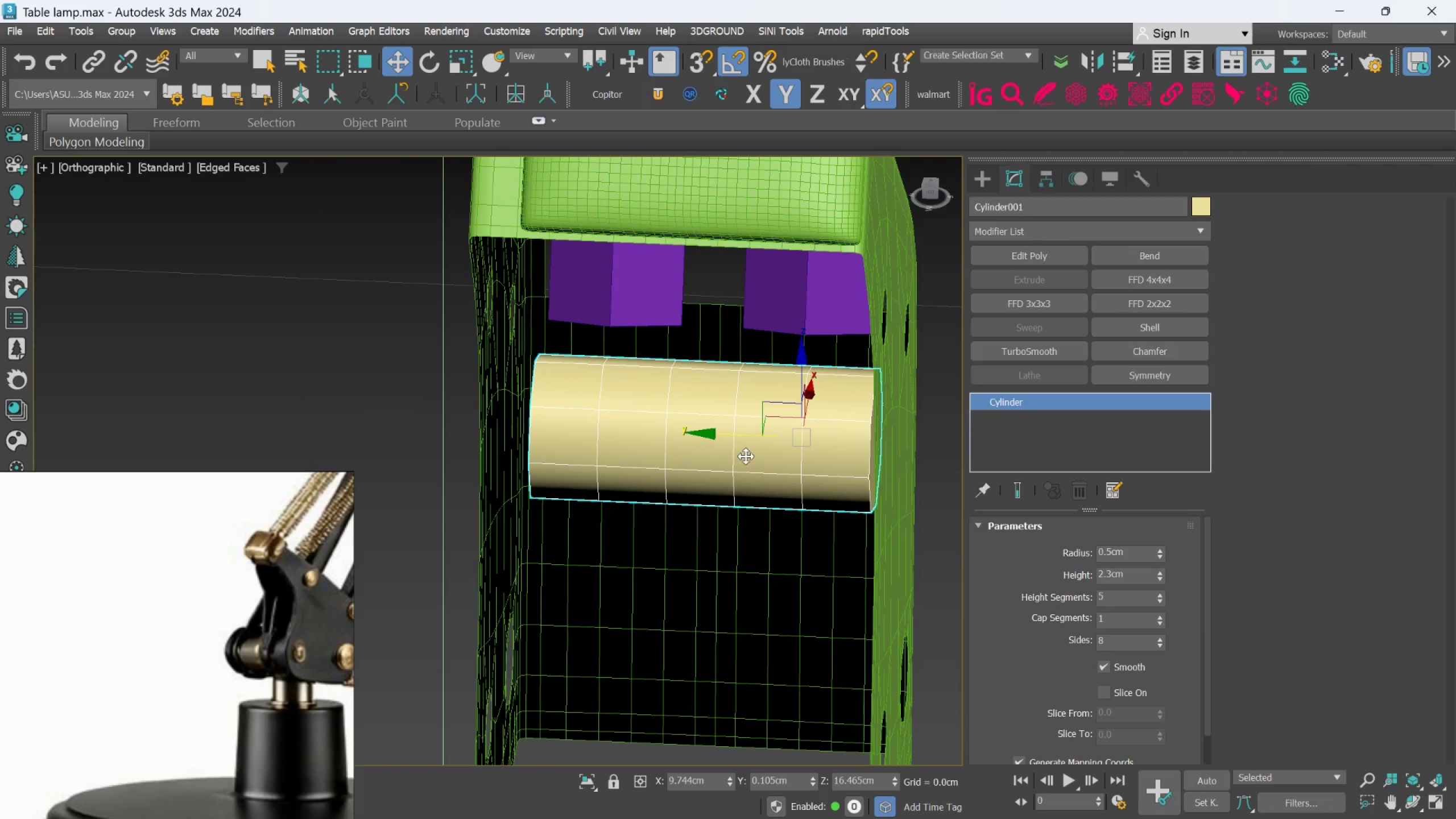 
left_click_drag(start_coordinate=[738, 435], to_coordinate=[730, 415])
 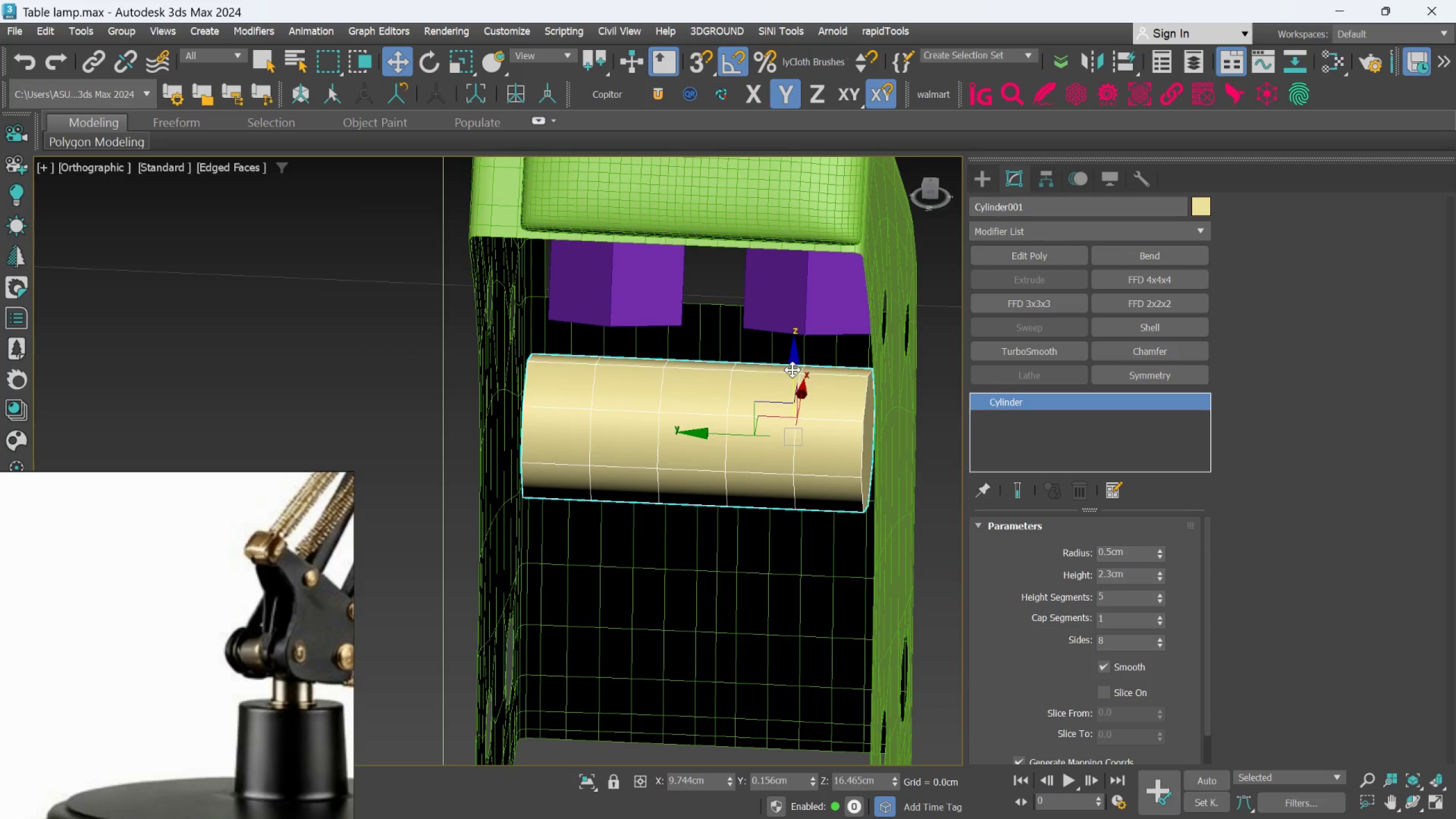 
scroll: coordinate [794, 370], scroll_direction: down, amount: 1.0
 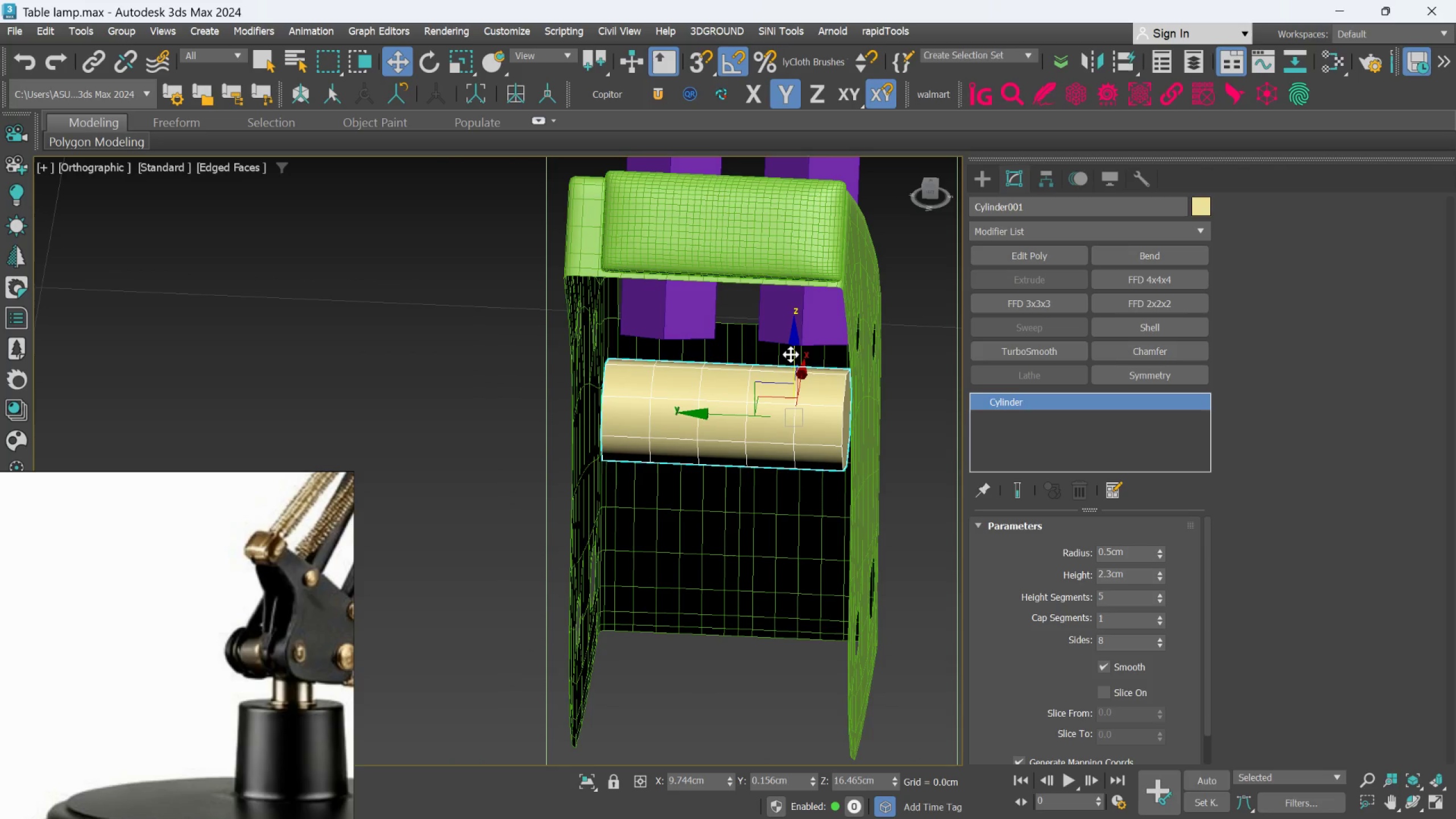 
left_click_drag(start_coordinate=[791, 354], to_coordinate=[809, 289])
 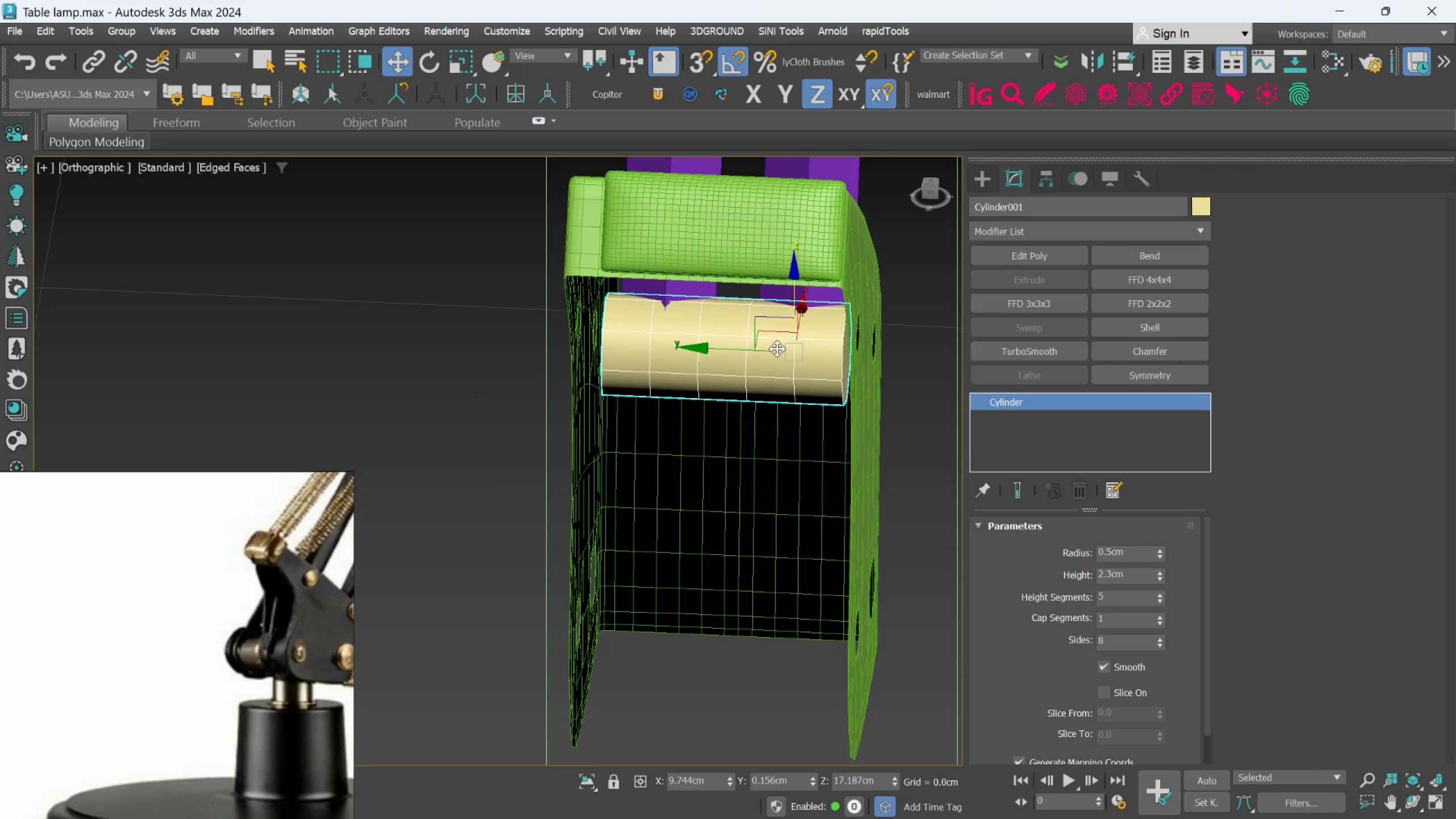 
scroll: coordinate [777, 349], scroll_direction: up, amount: 1.0
 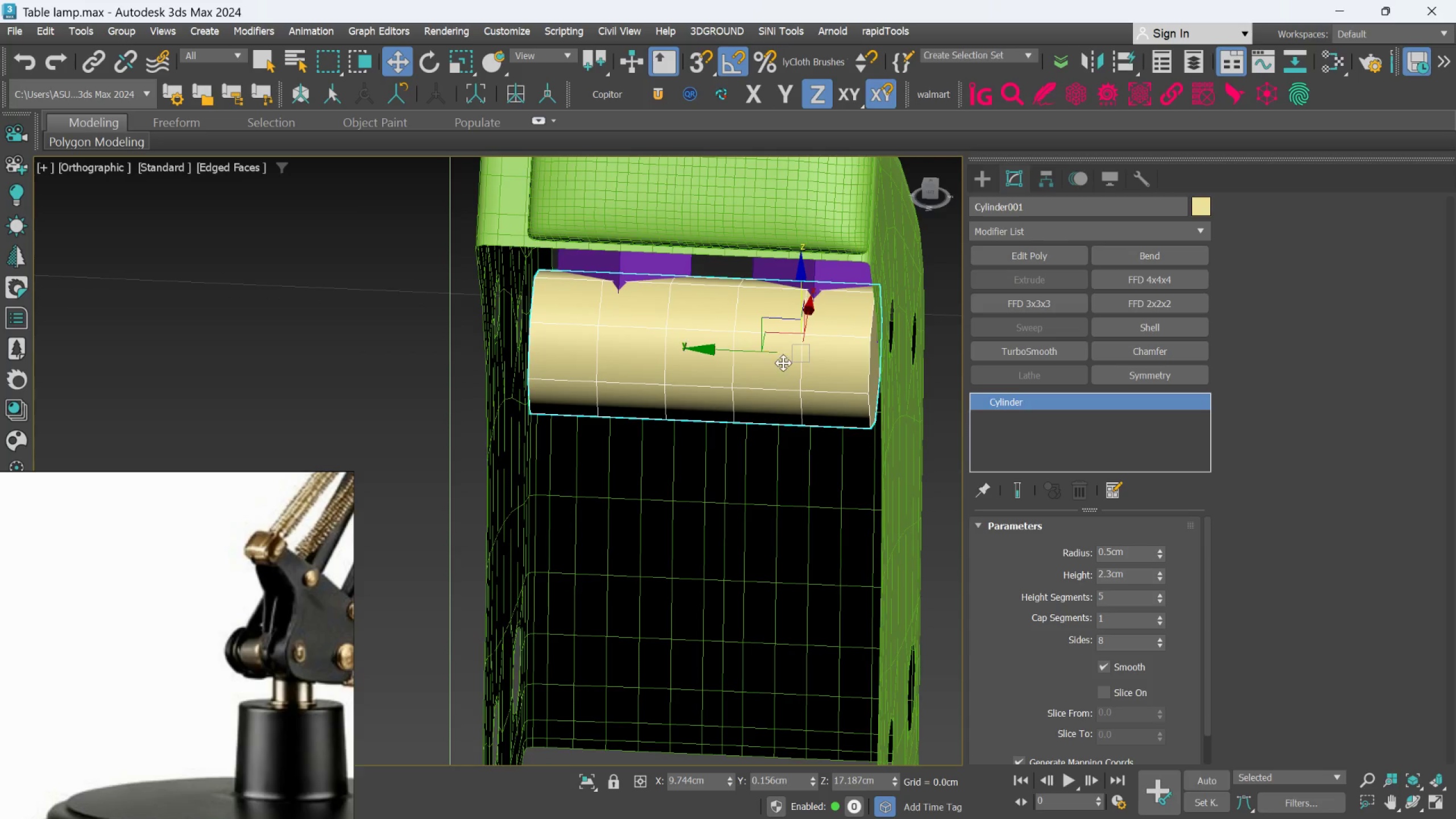 
hold_key(key=AltLeft, duration=1.52)
 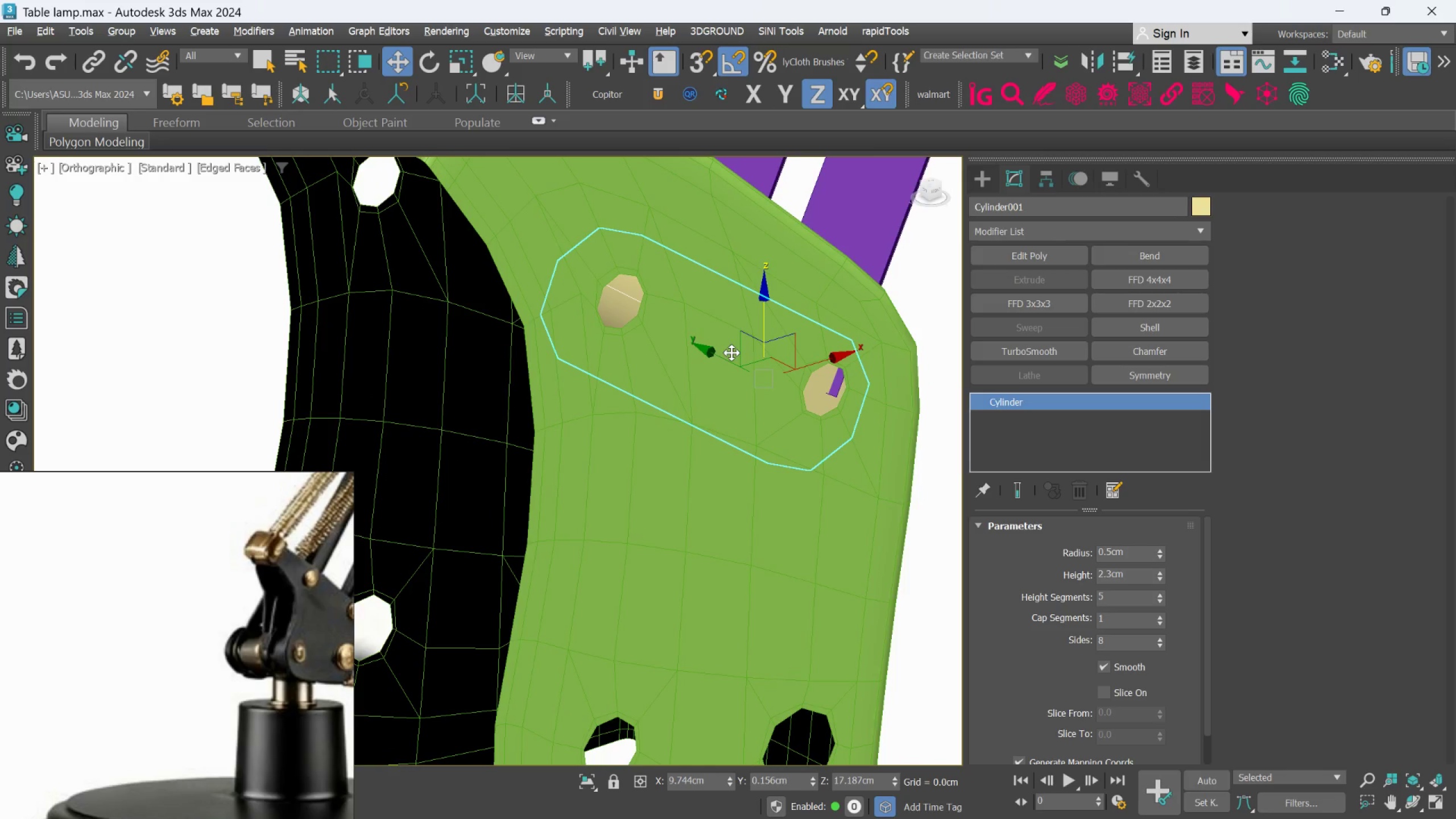 
hold_key(key=AltLeft, duration=1.51)
 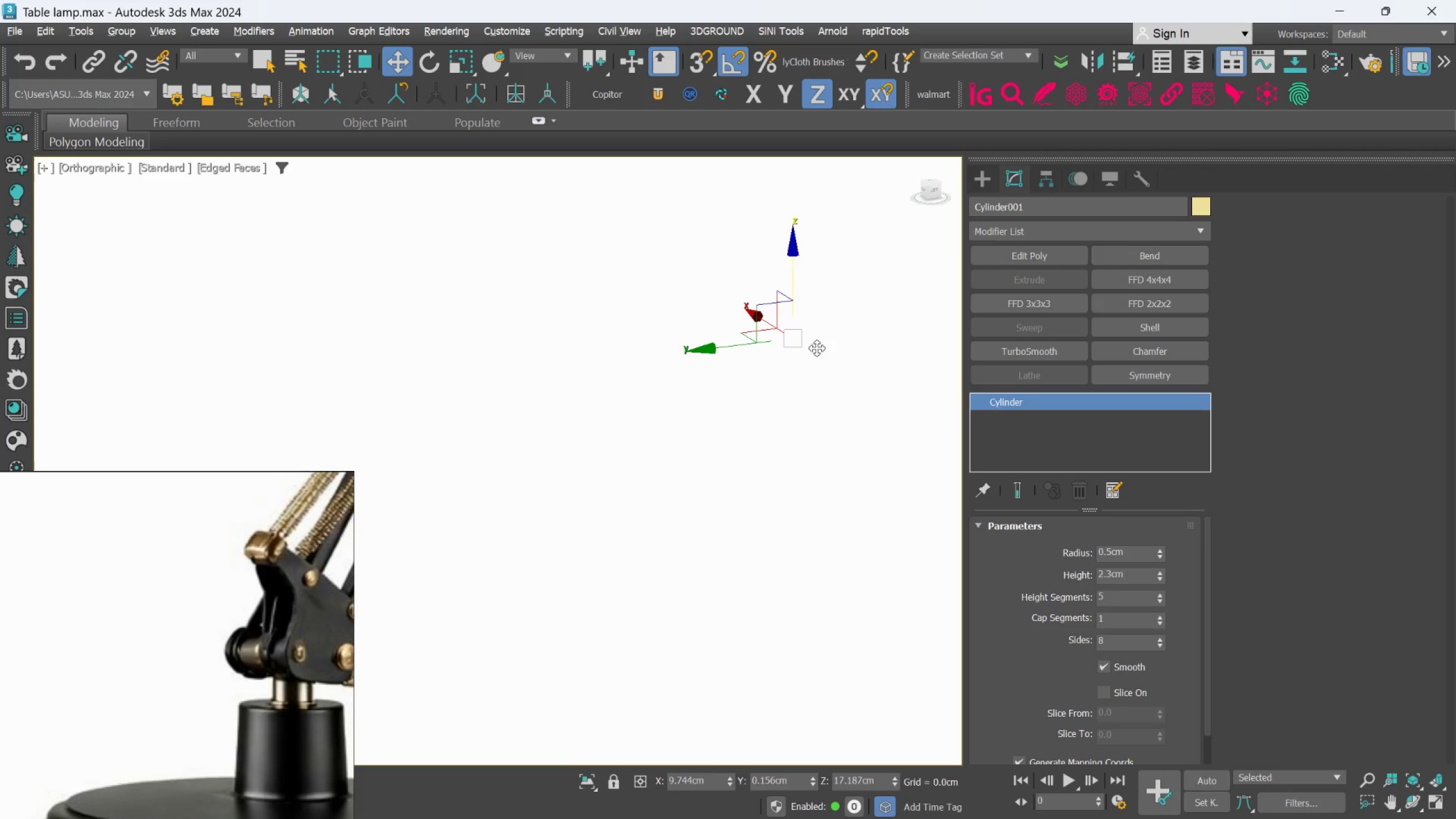 
hold_key(key=AltLeft, duration=1.17)
 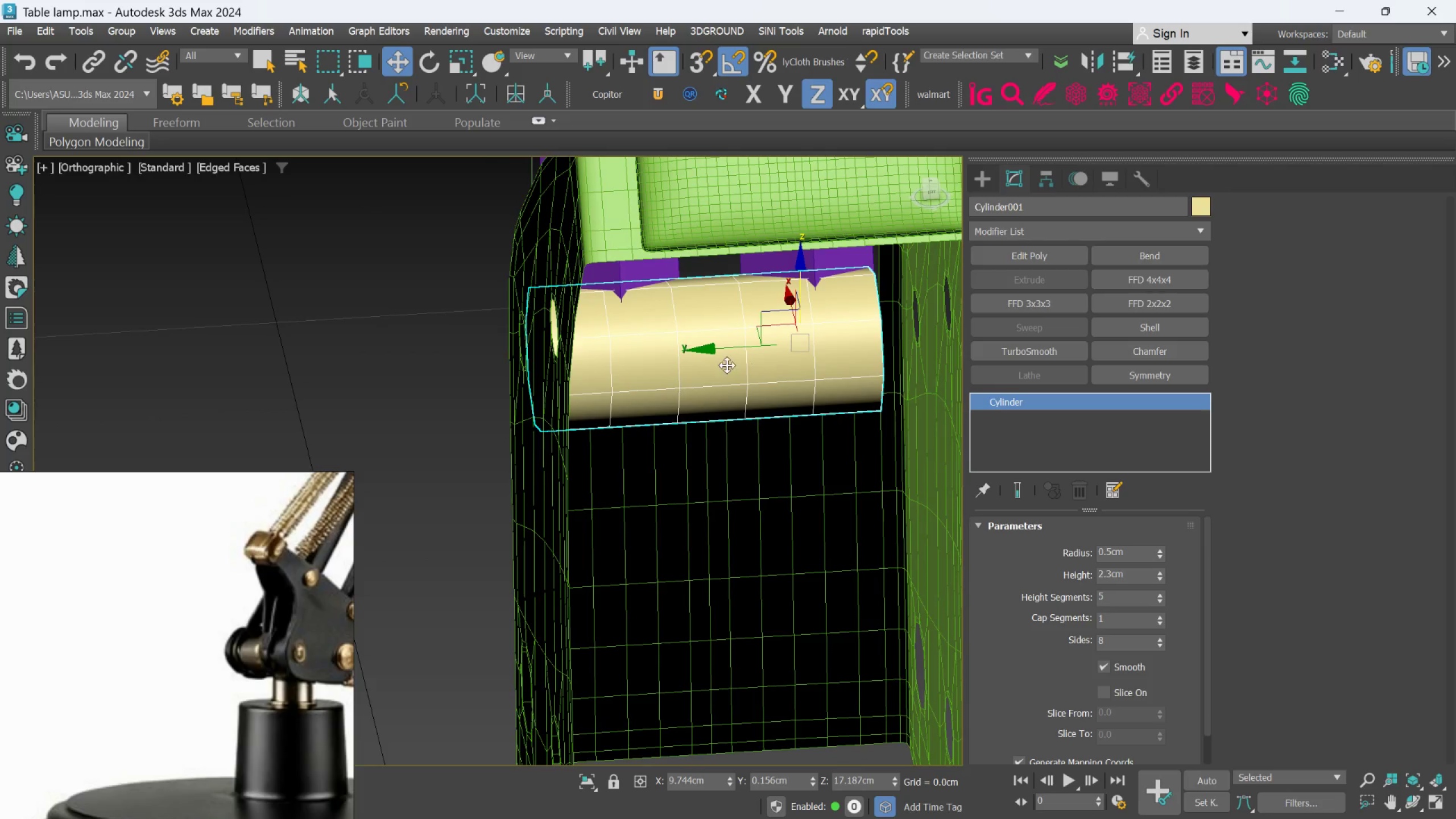 
hold_key(key=AltLeft, duration=1.5)
 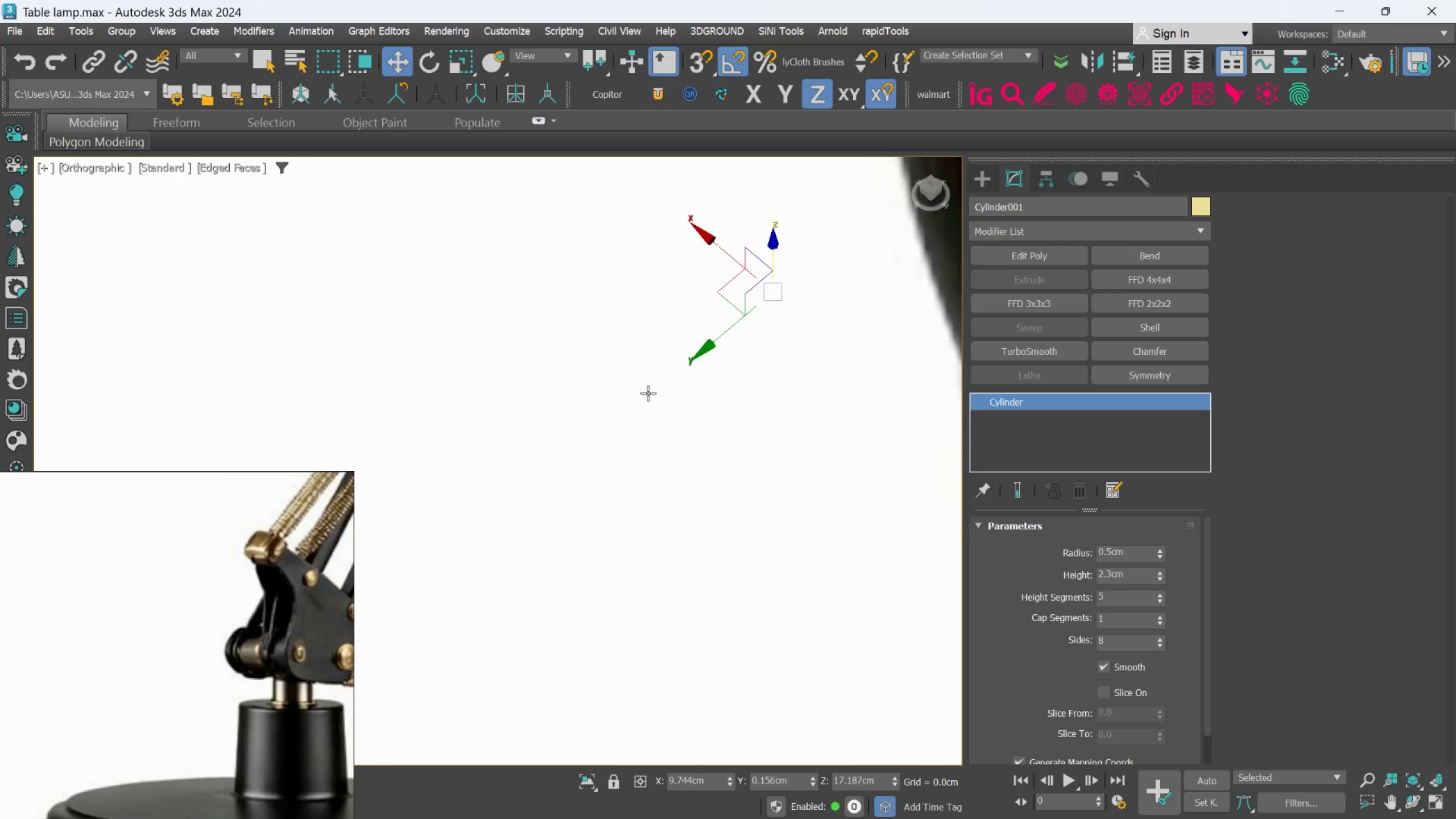 
hold_key(key=AltLeft, duration=0.44)
 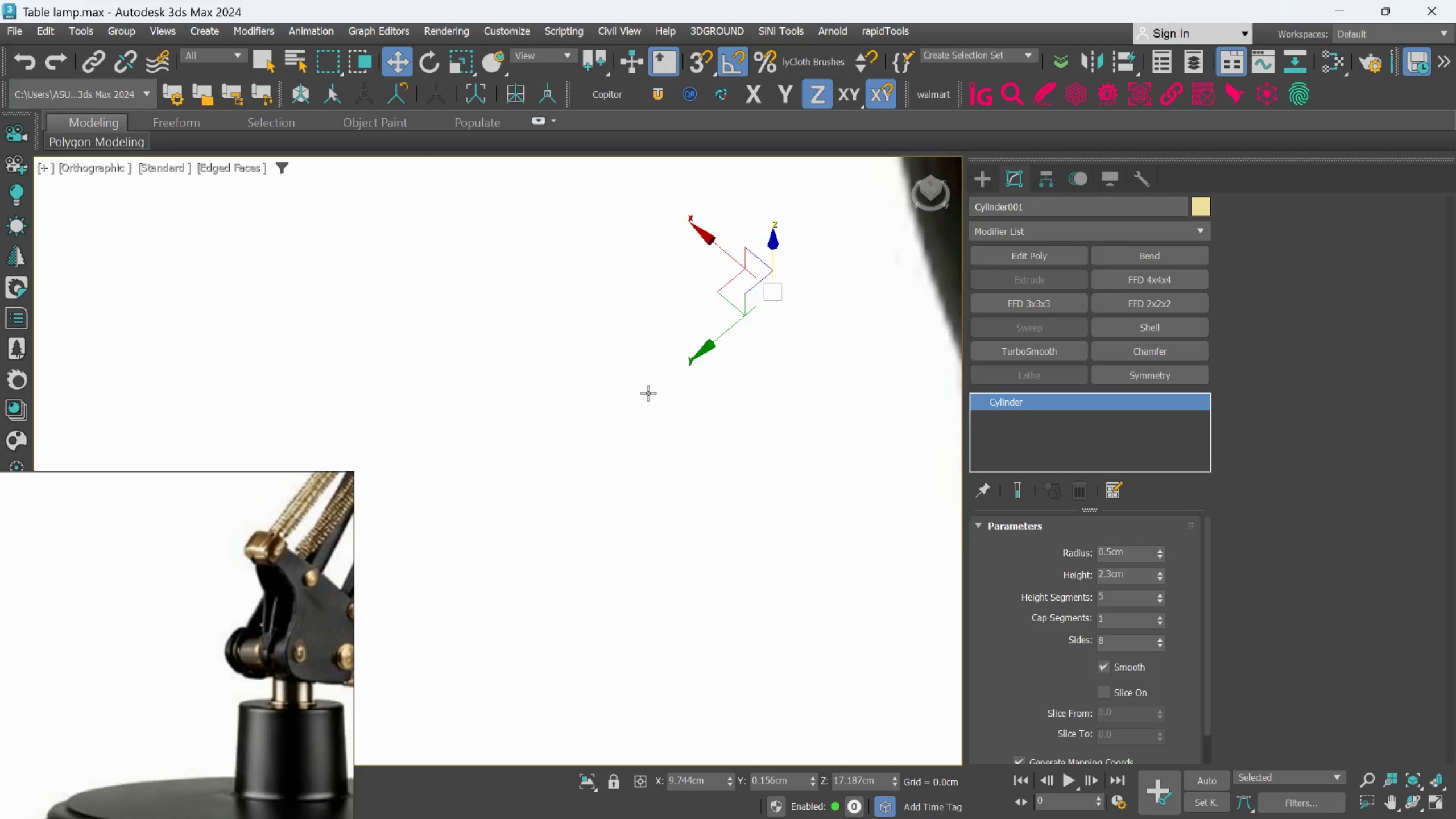 
scroll: coordinate [609, 454], scroll_direction: down, amount: 10.0
 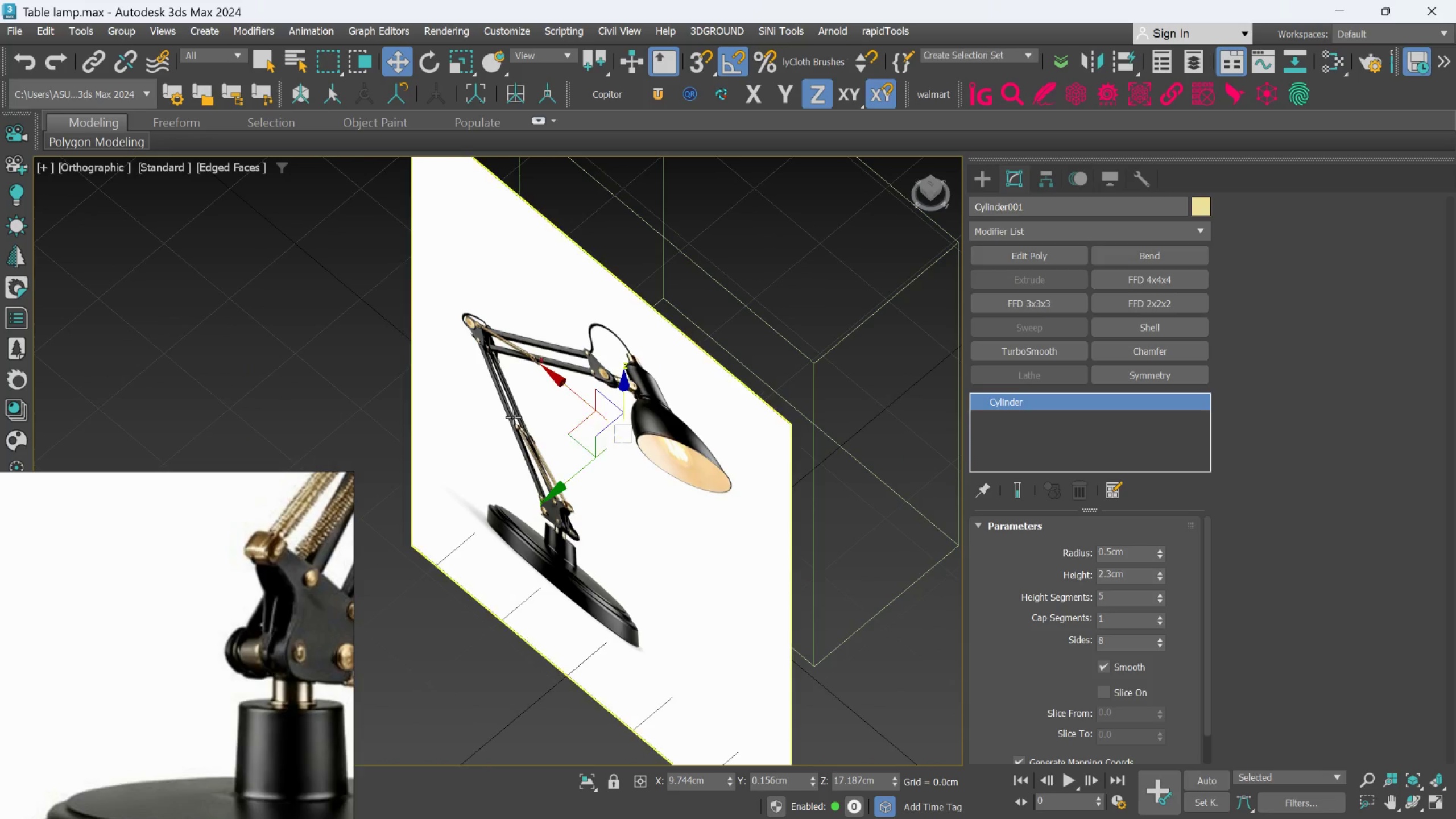 
left_click([513, 412])
 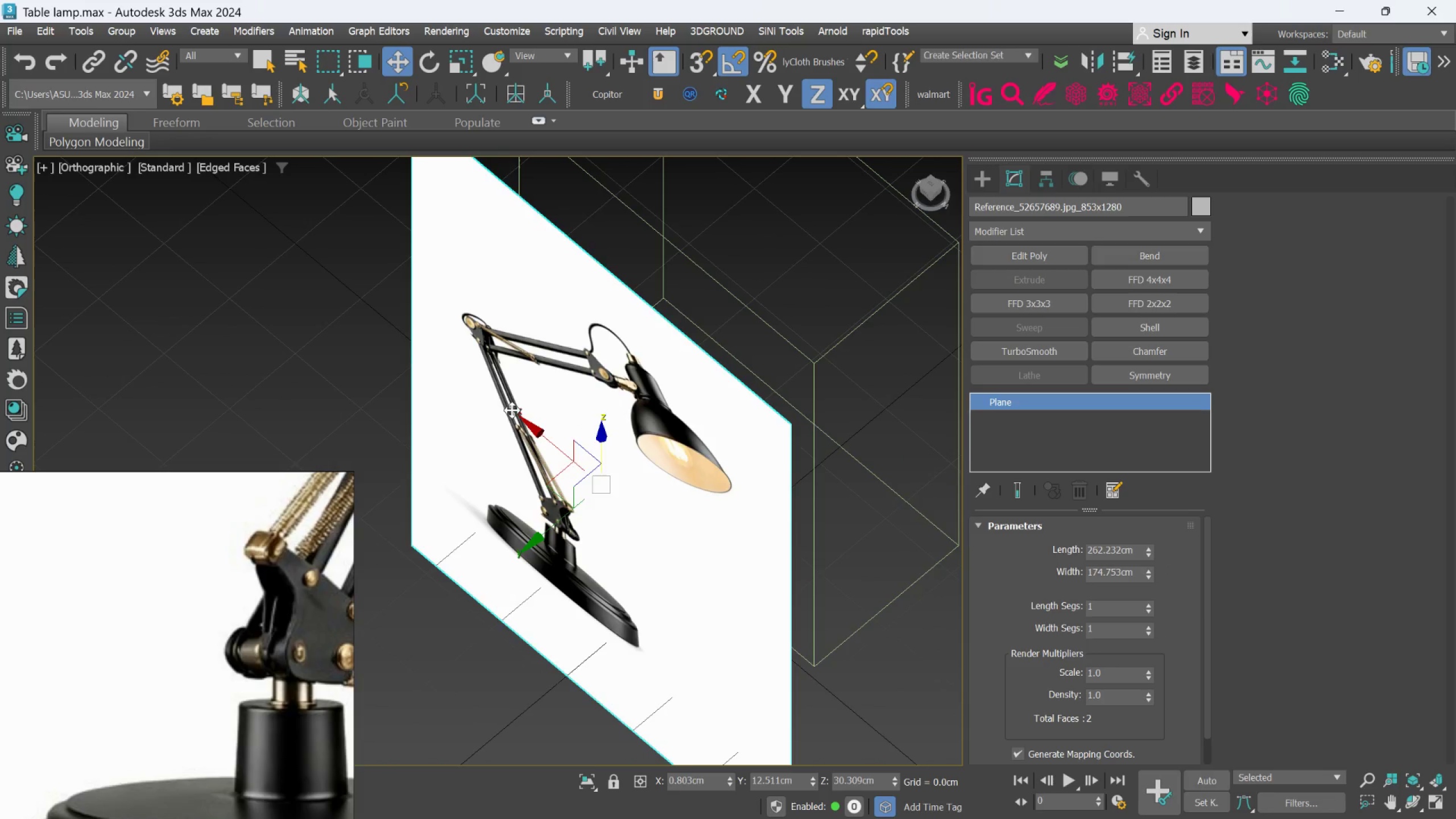 
right_click([512, 410])
 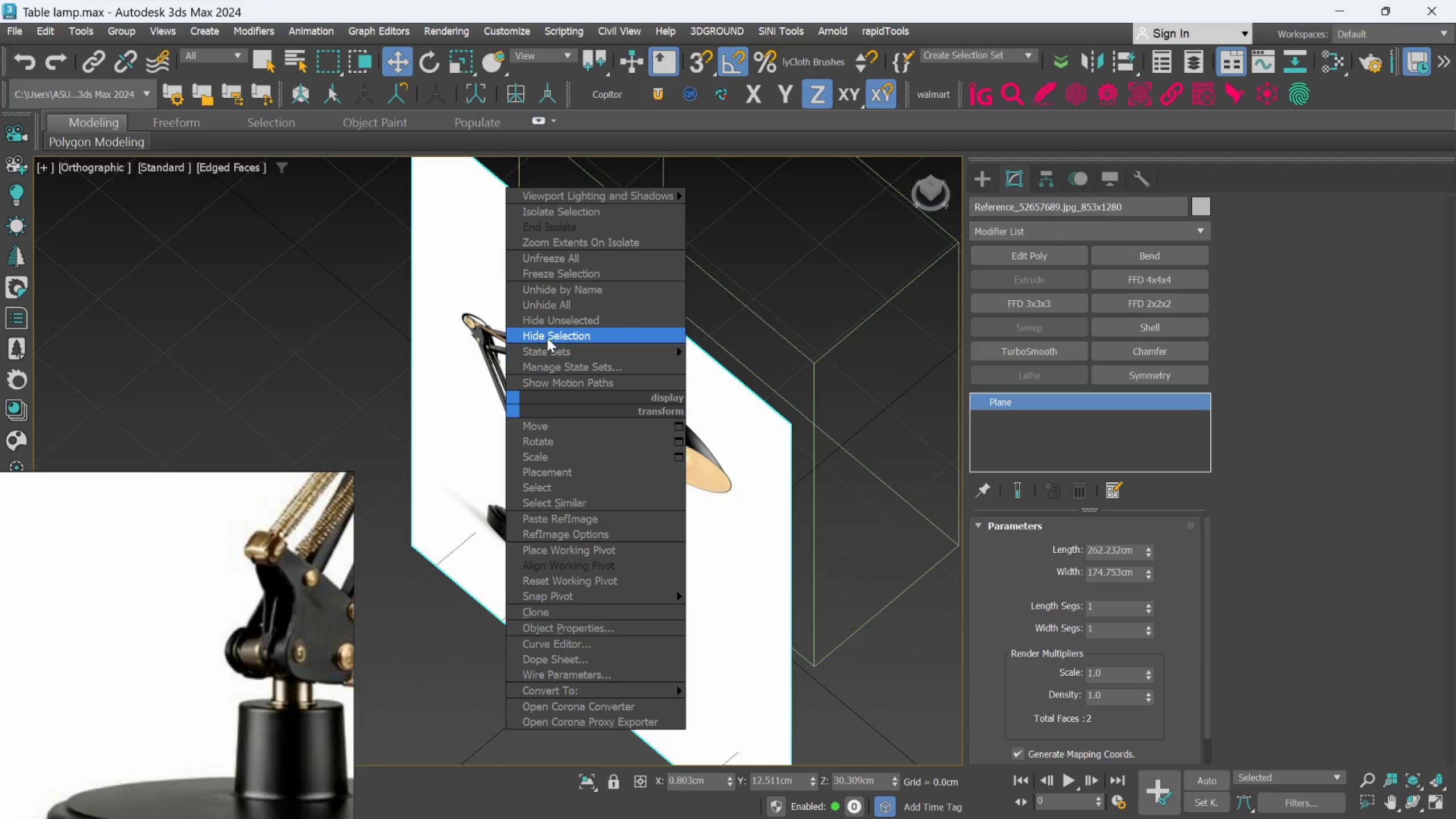 
left_click([547, 338])
 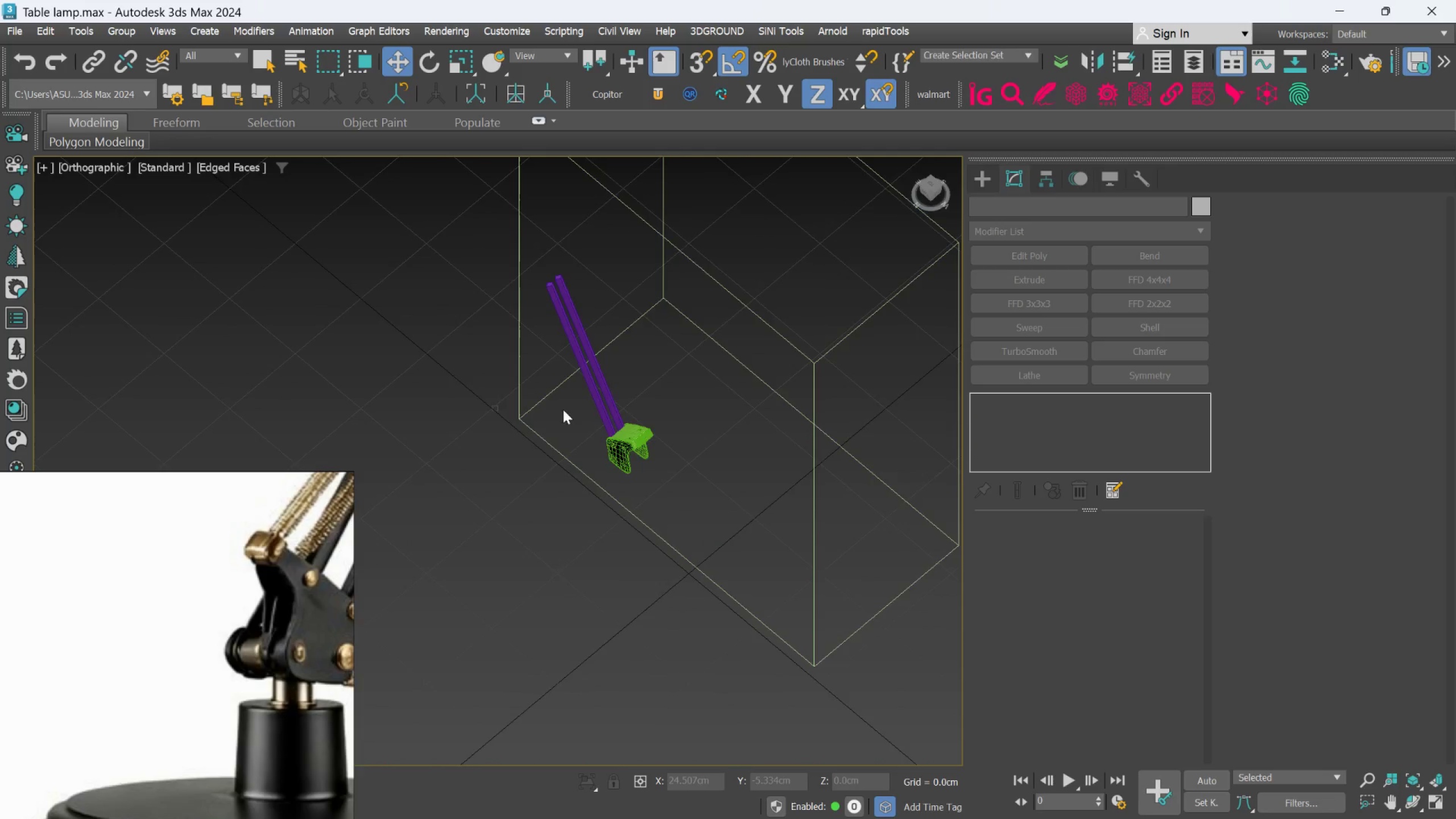 
hold_key(key=AltLeft, duration=0.44)
 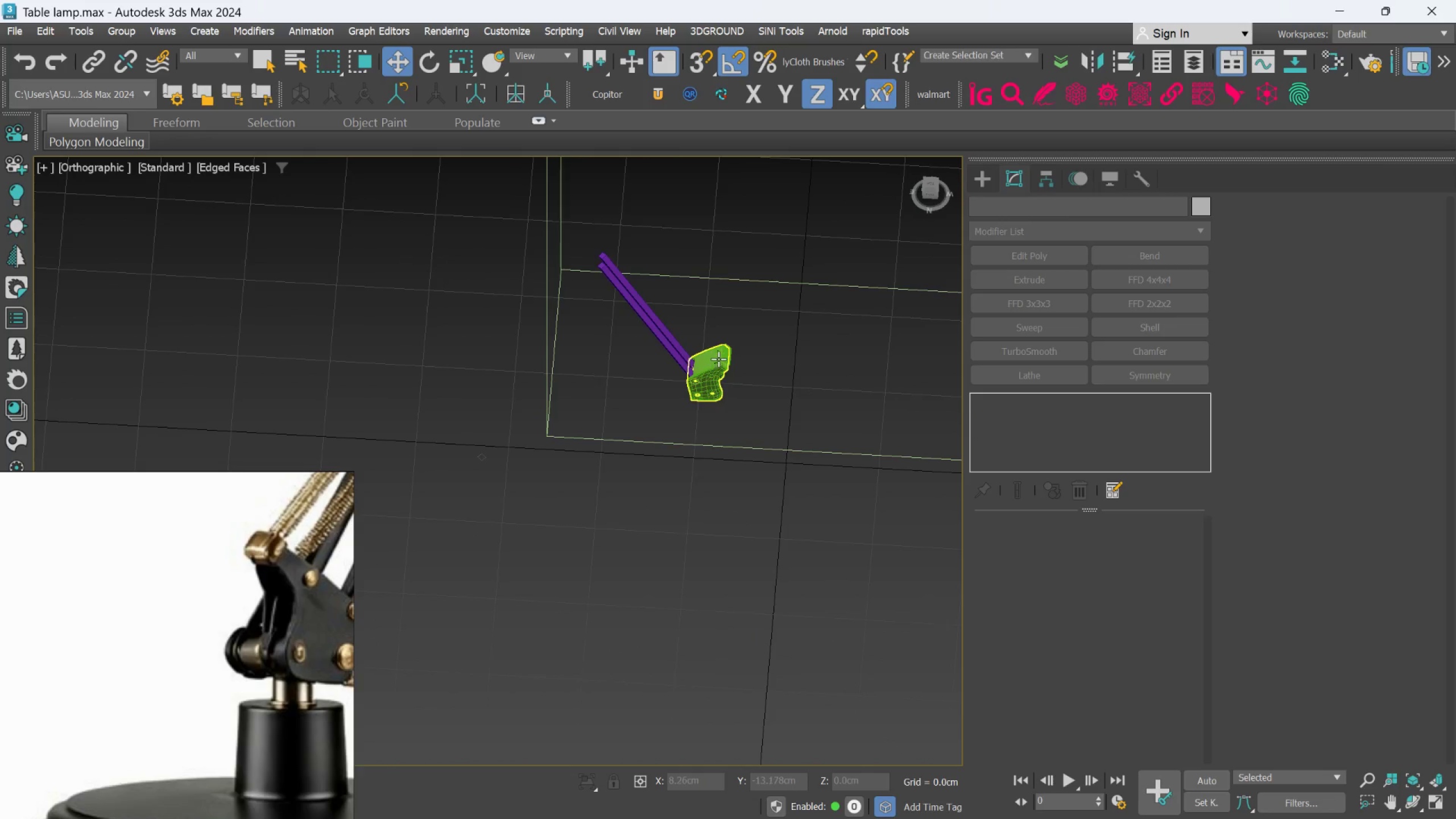 
hold_key(key=AltLeft, duration=0.7)
 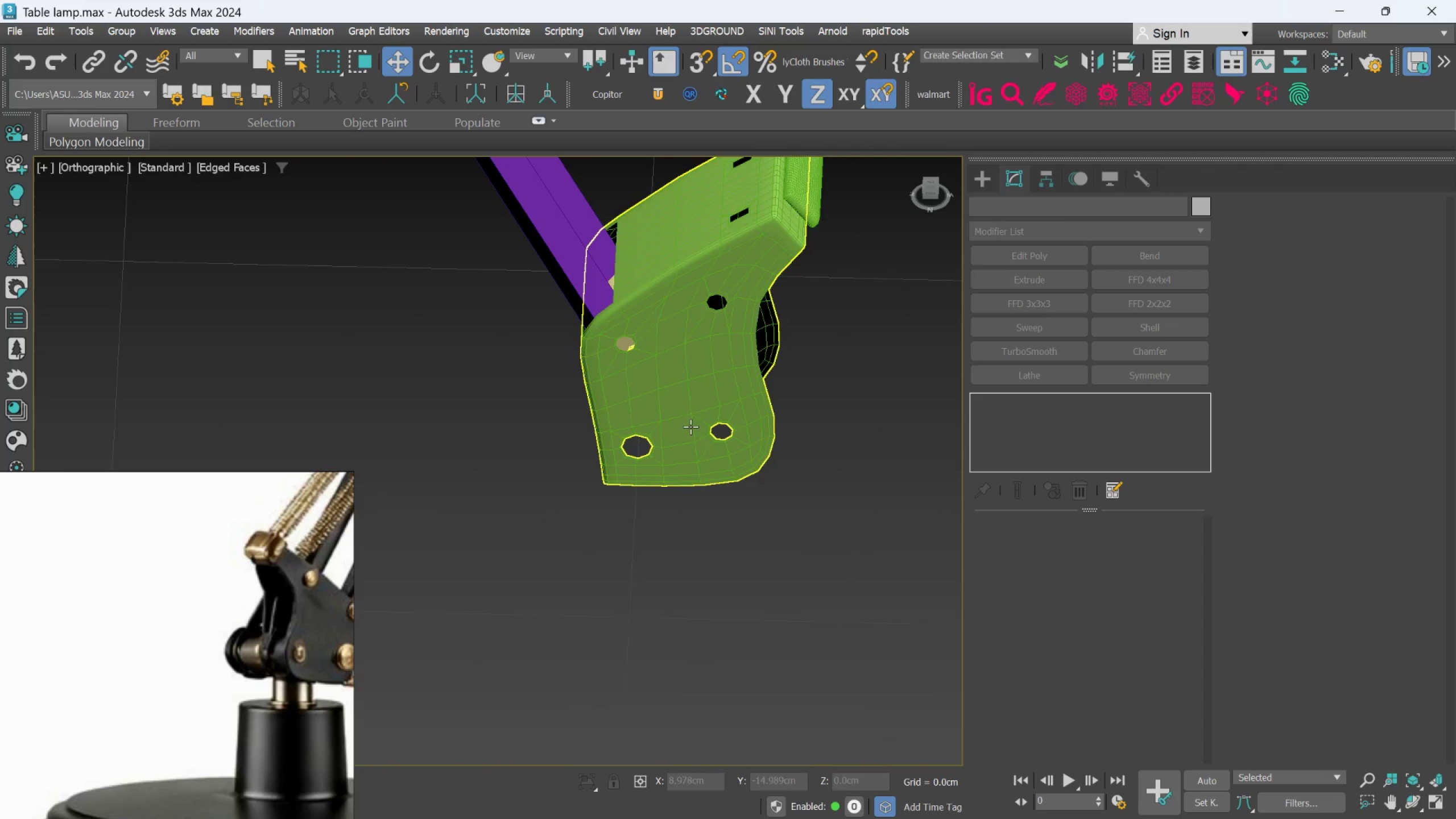 
scroll: coordinate [712, 379], scroll_direction: up, amount: 5.0
 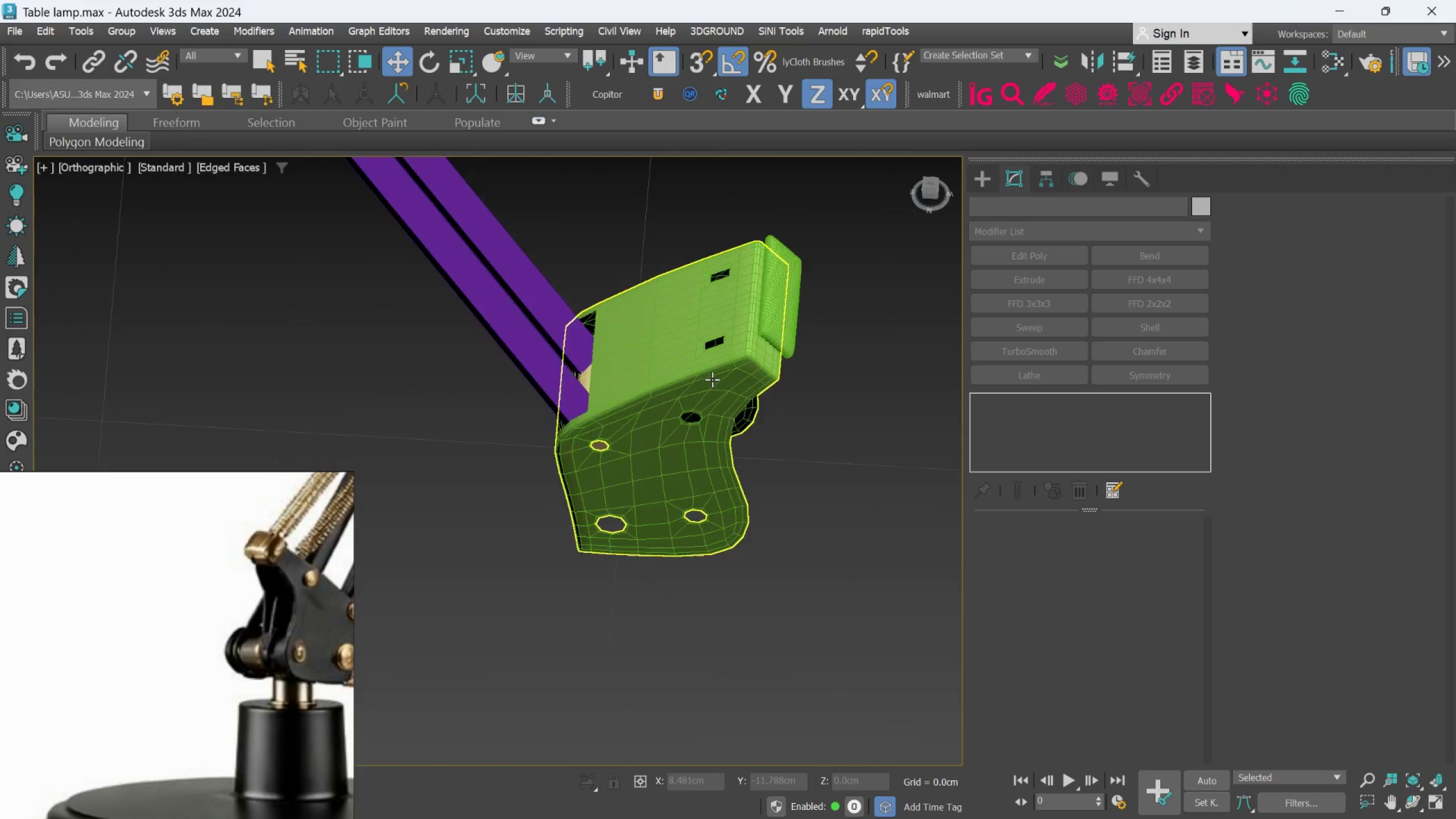 
hold_key(key=AltLeft, duration=0.66)
 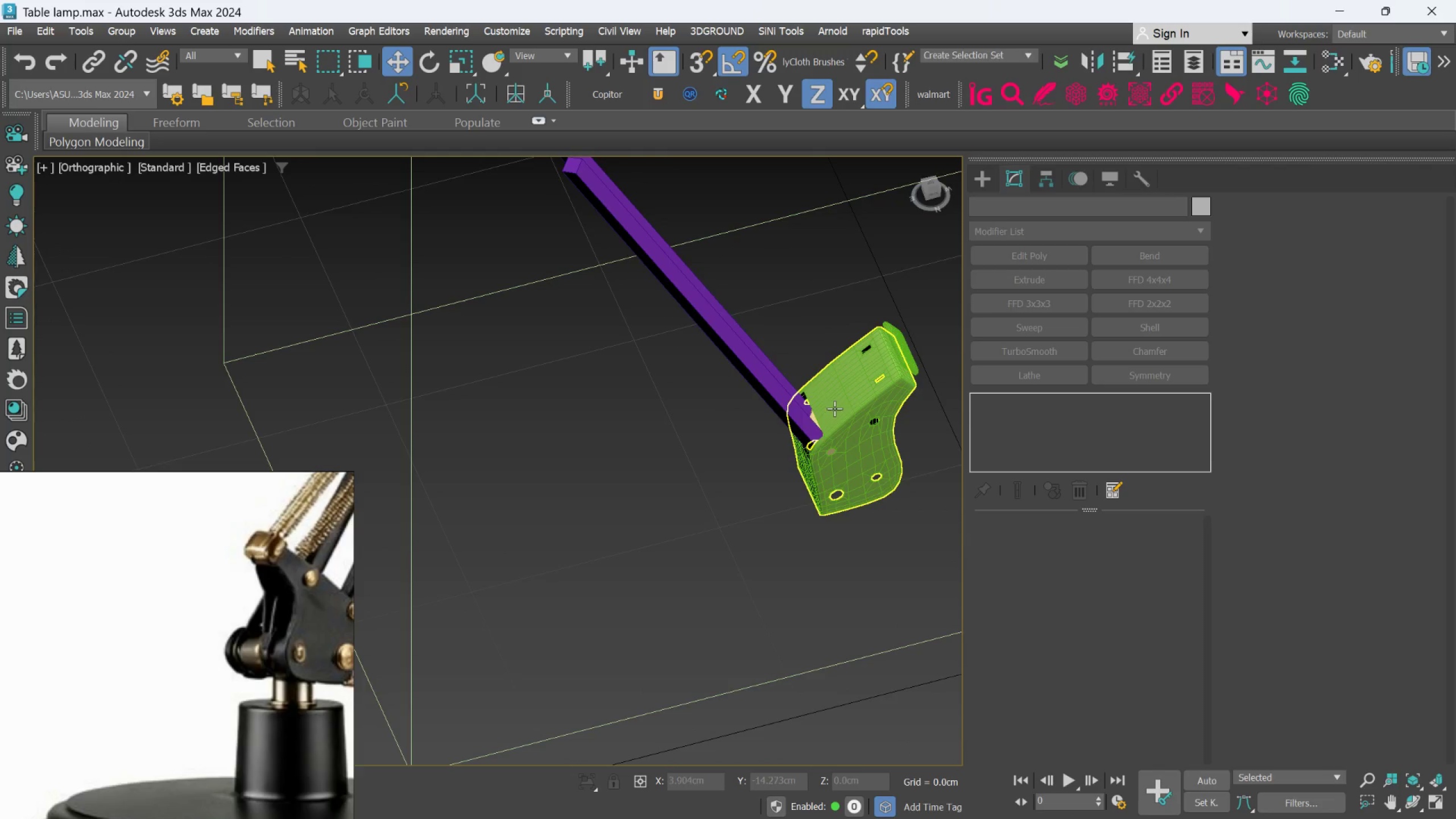 
scroll: coordinate [690, 406], scroll_direction: down, amount: 2.0
 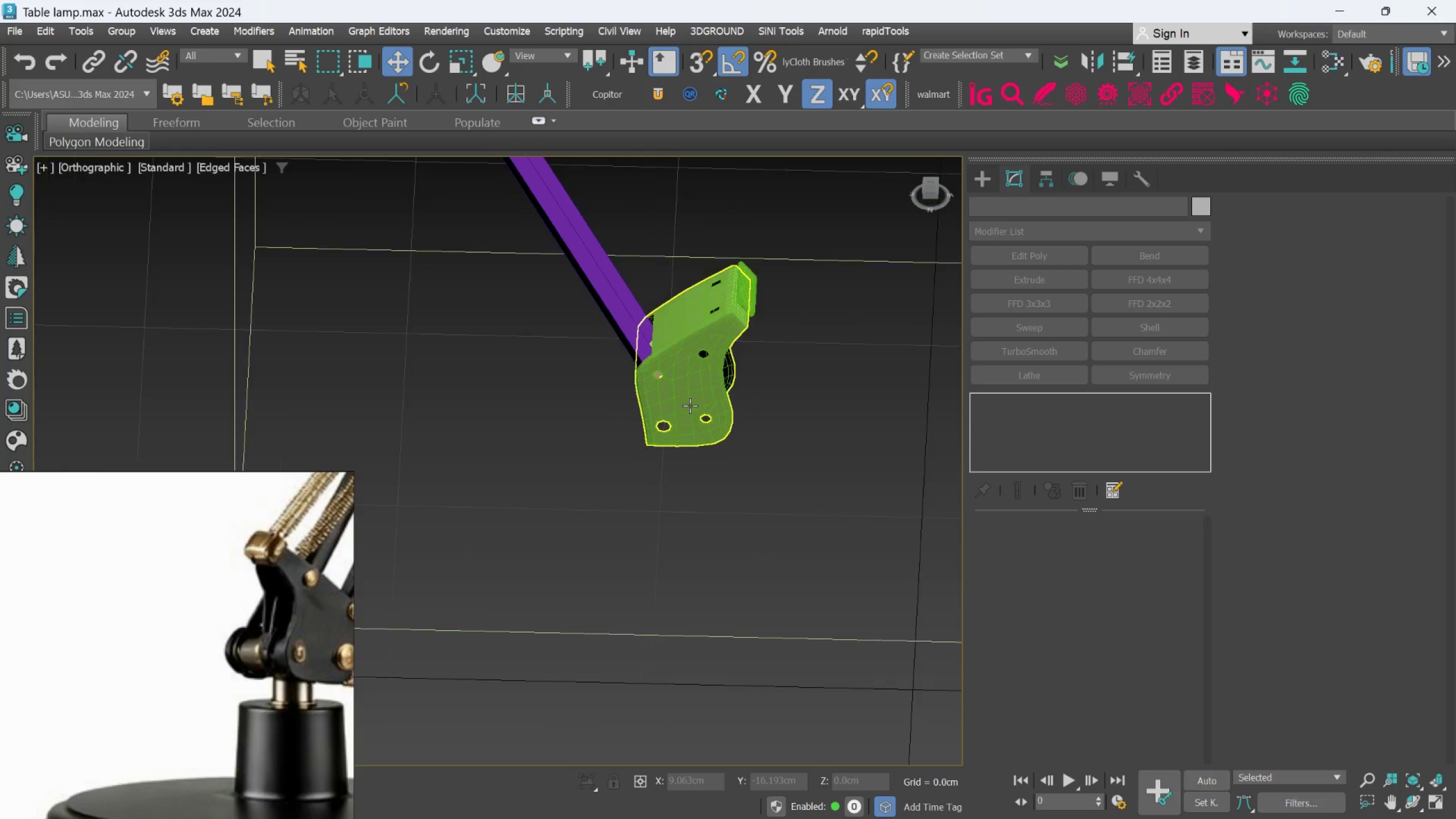 
hold_key(key=AltLeft, duration=0.5)
 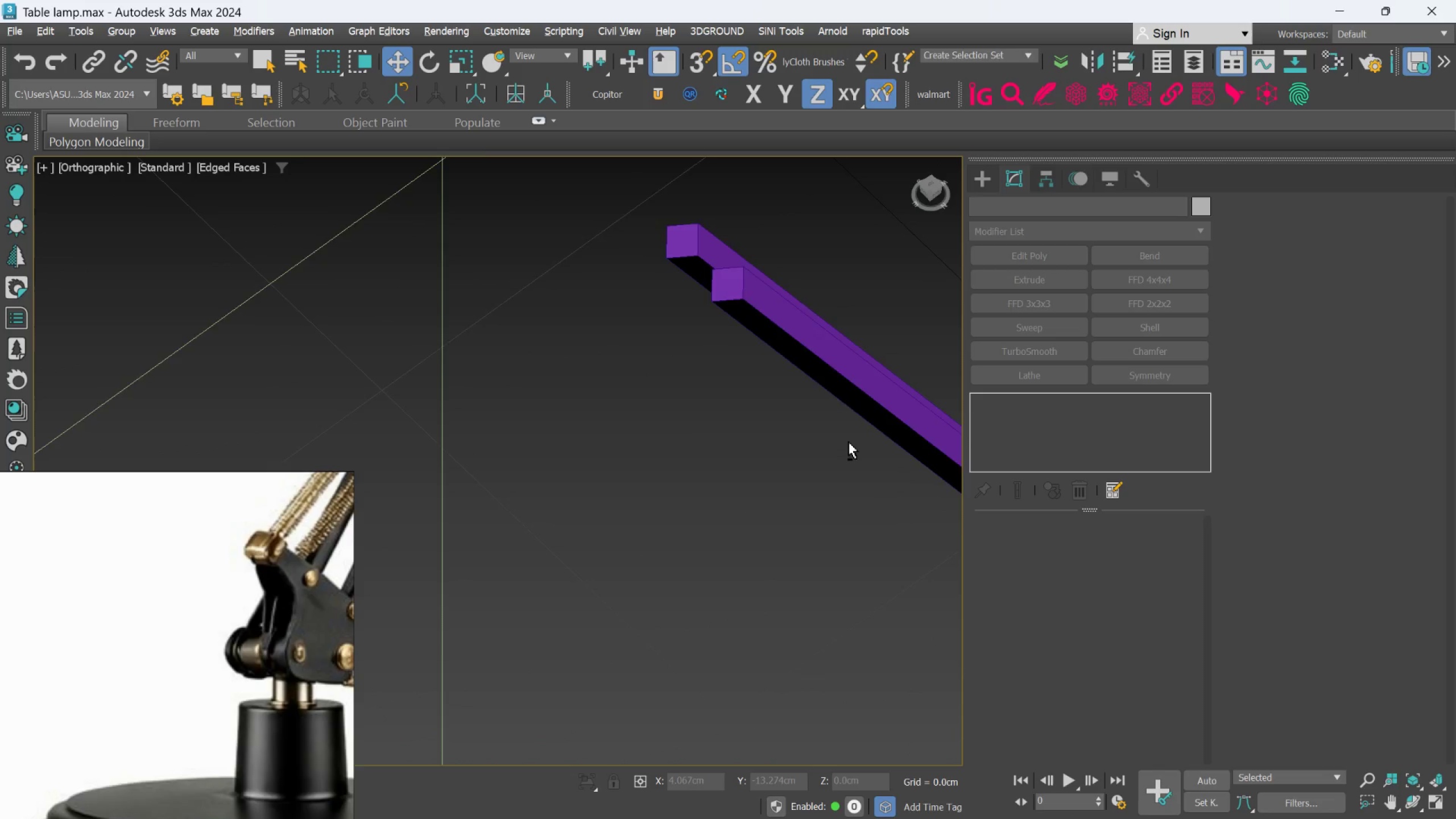 
scroll: coordinate [834, 408], scroll_direction: up, amount: 2.0
 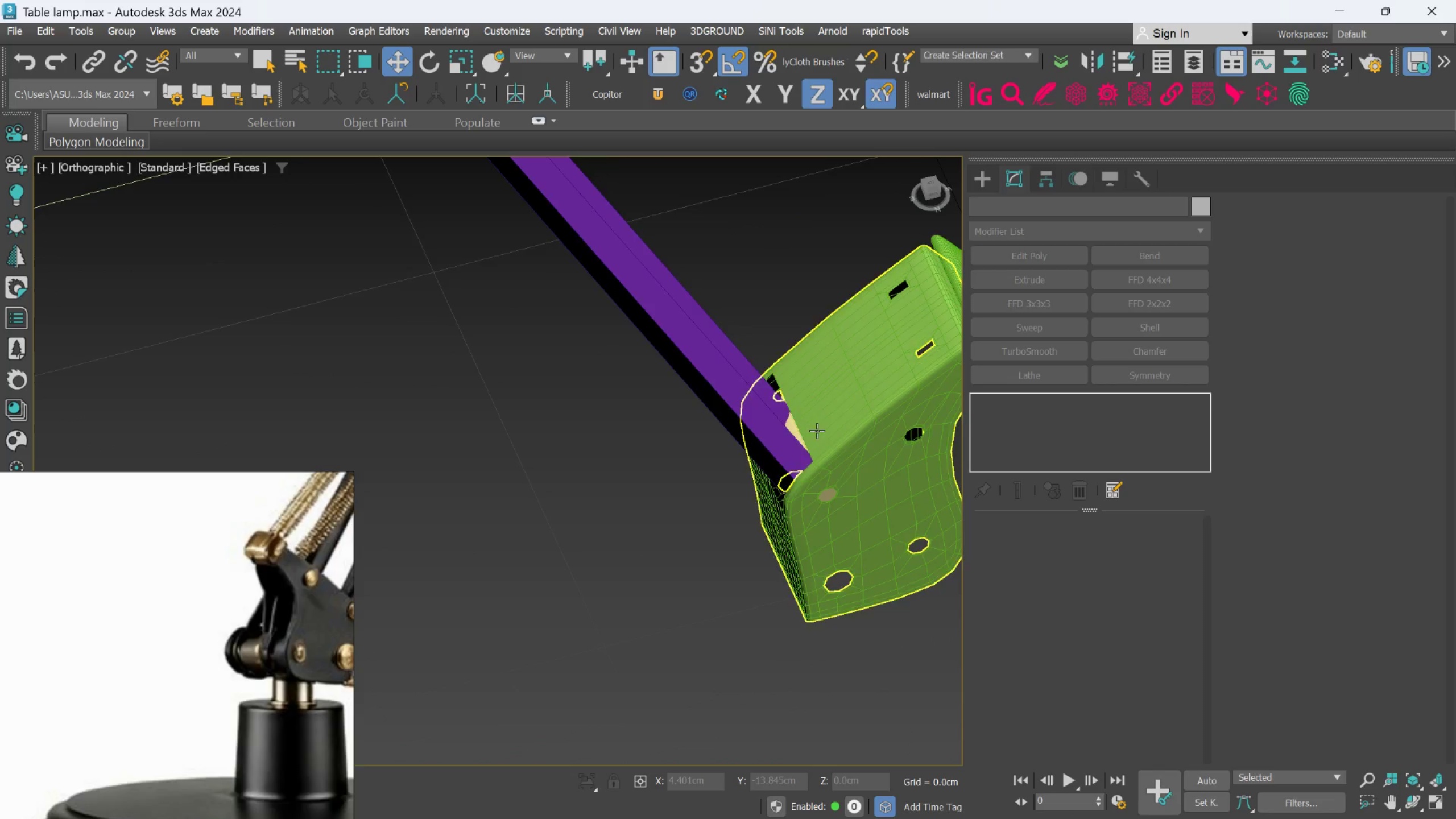 
scroll: coordinate [849, 452], scroll_direction: down, amount: 3.0
 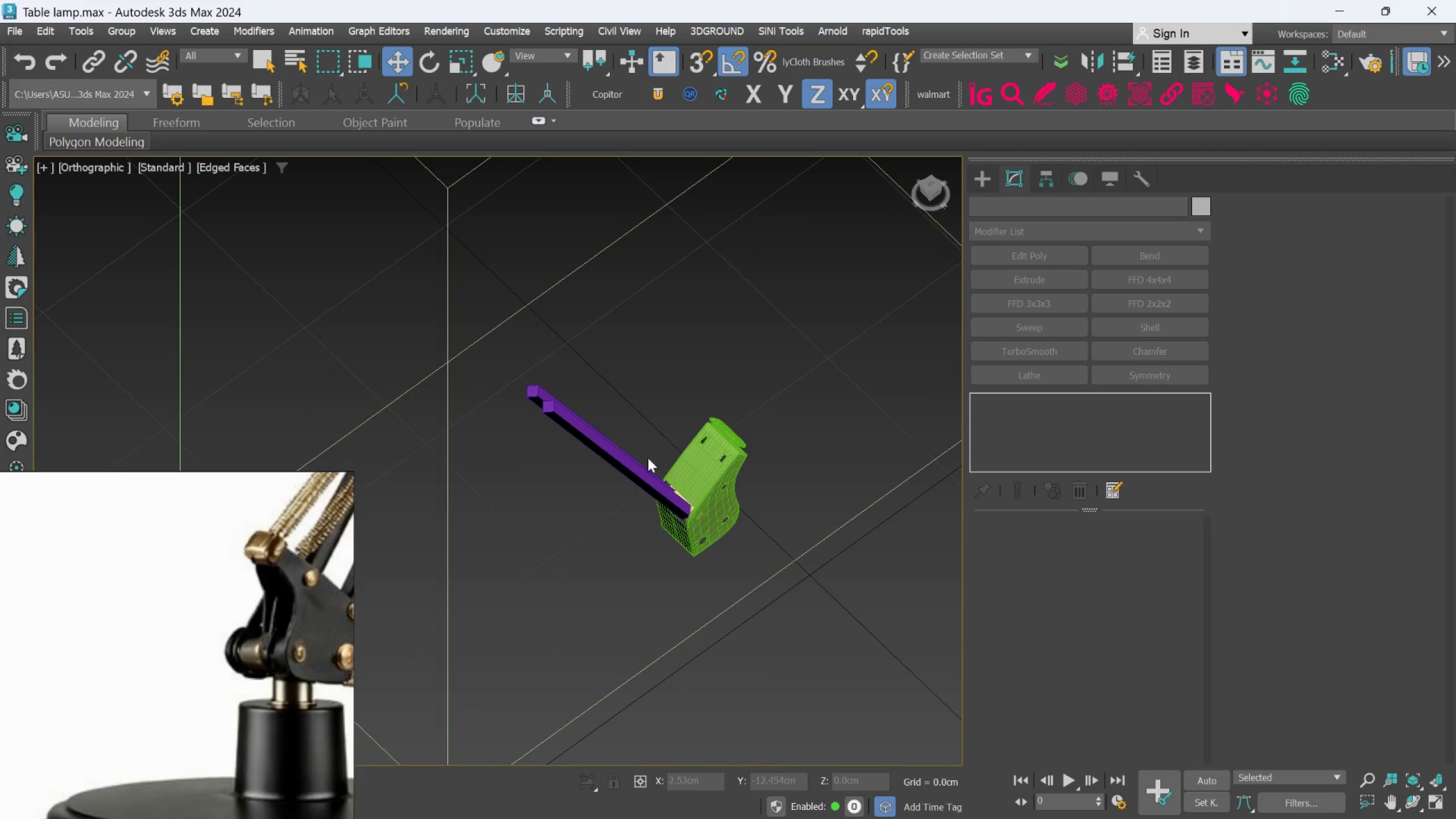 
hold_key(key=AltLeft, duration=0.61)
 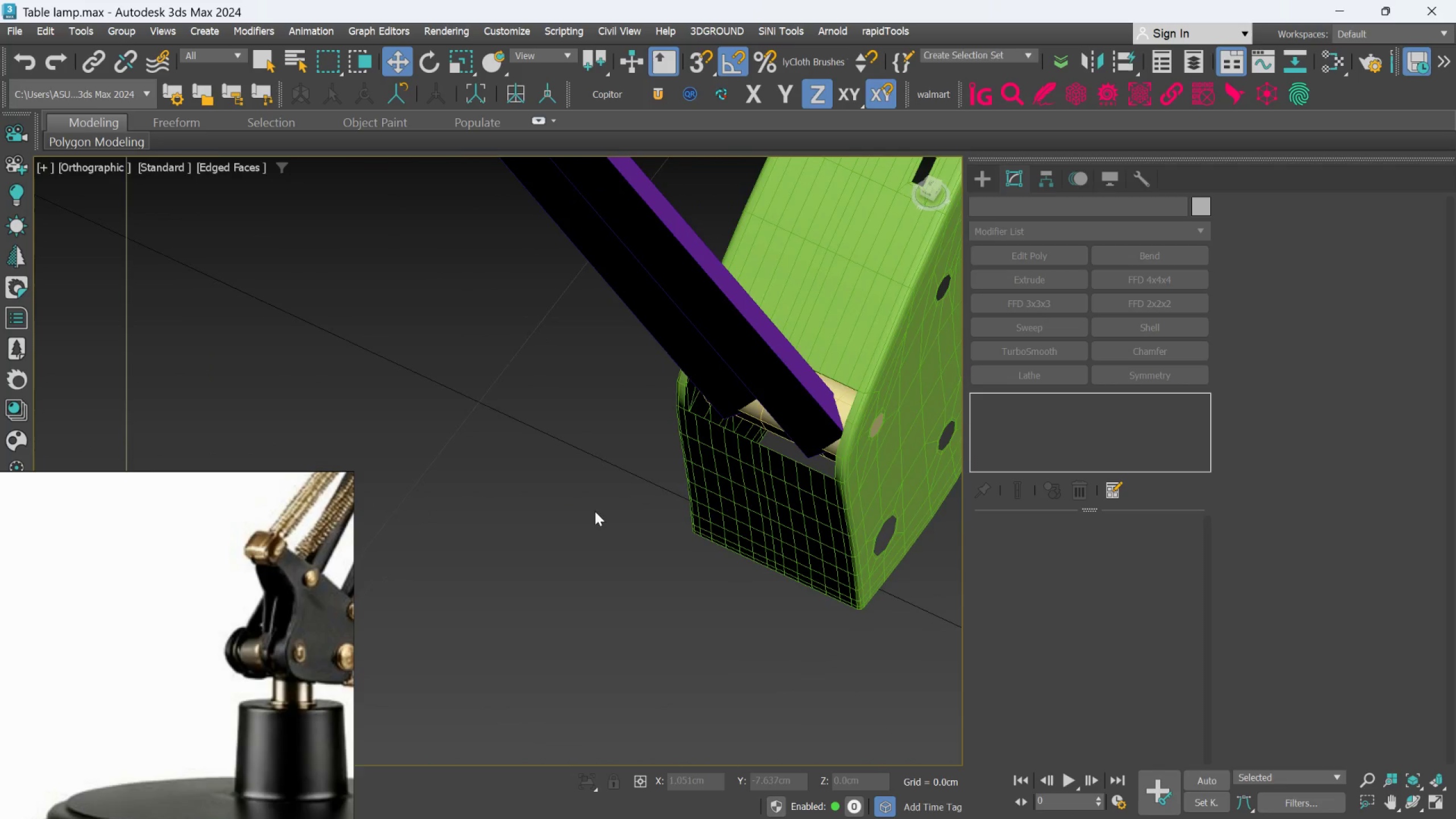 
scroll: coordinate [634, 518], scroll_direction: up, amount: 4.0
 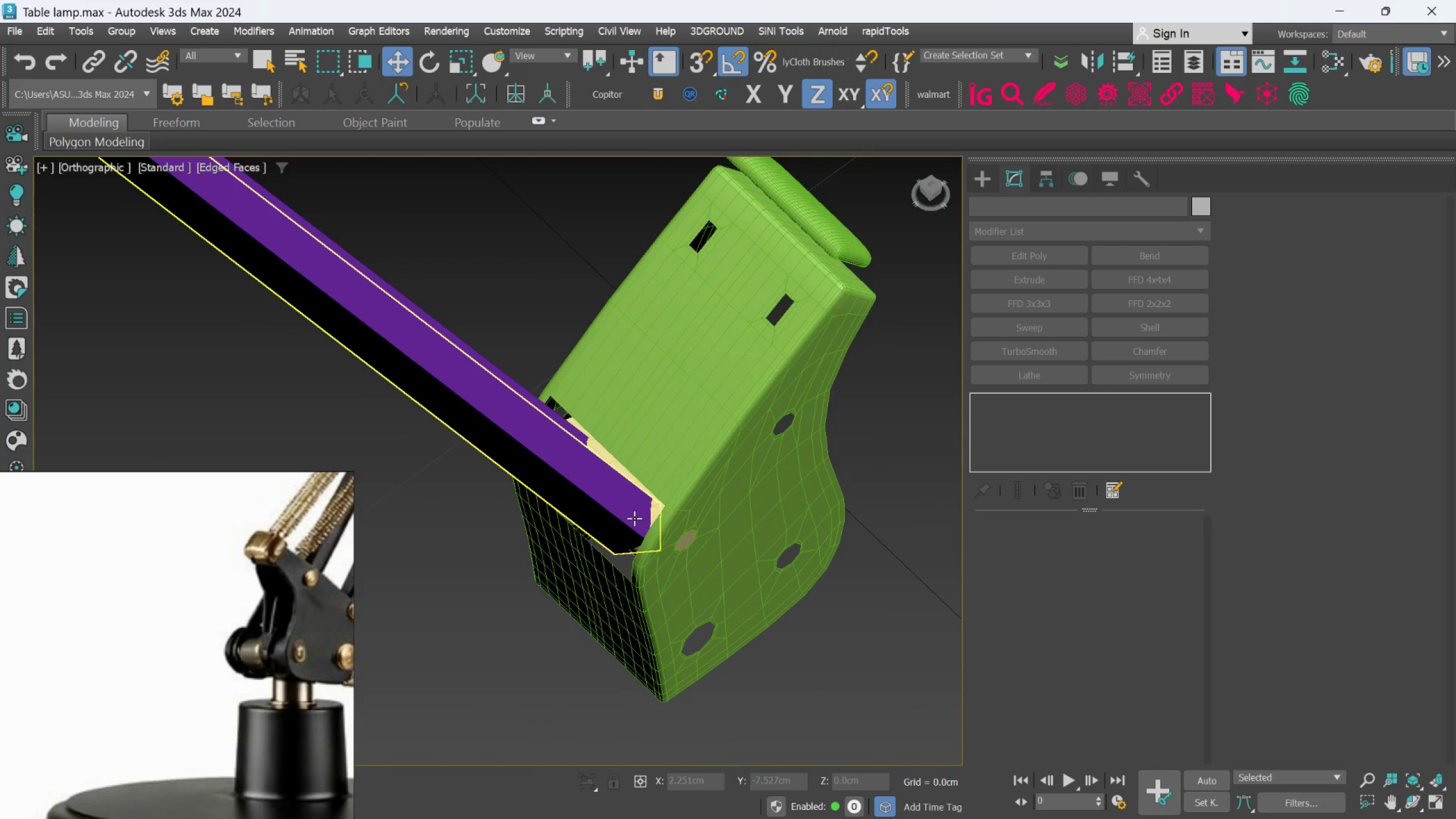 
hold_key(key=AltLeft, duration=0.58)
 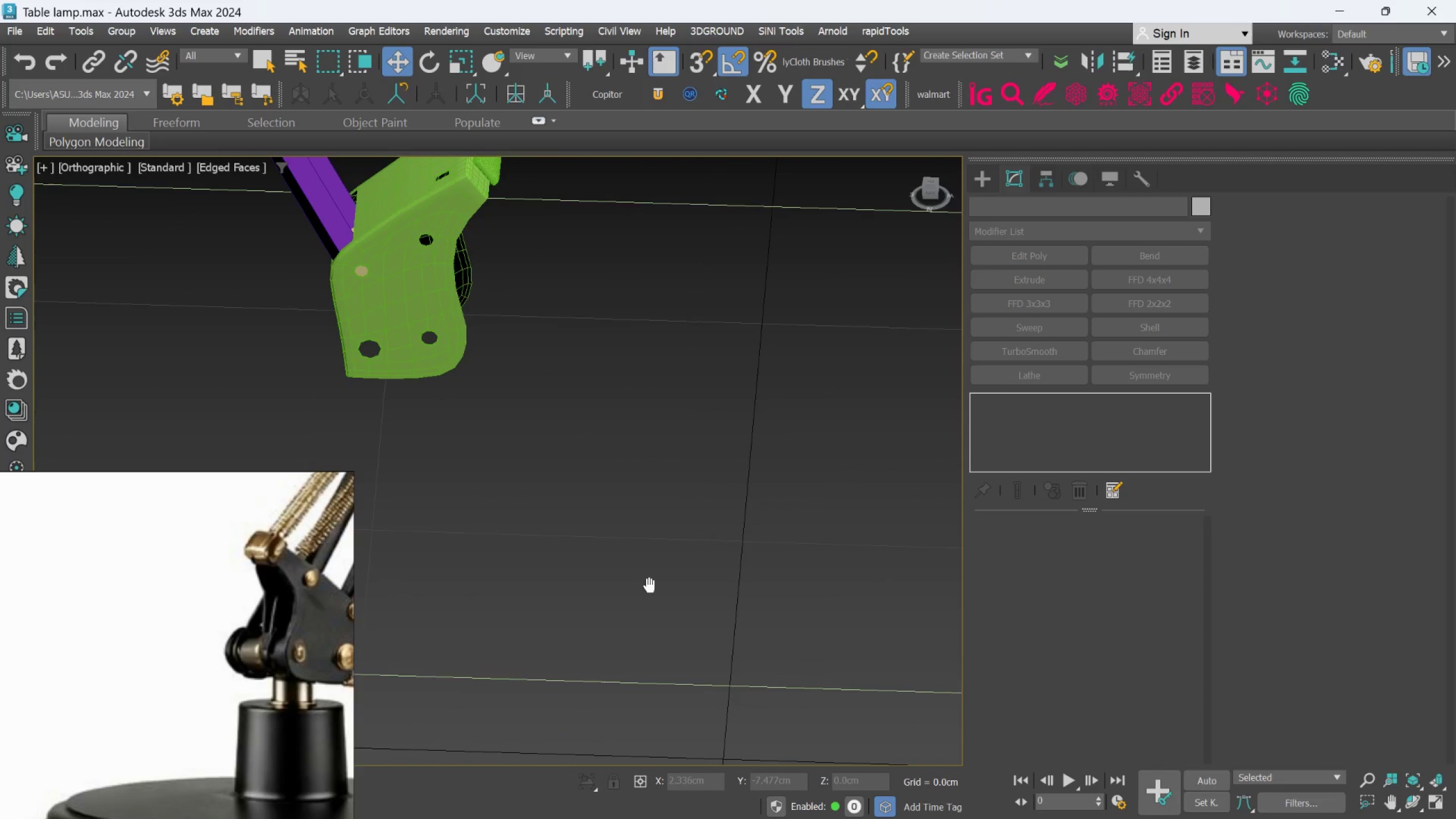 
scroll: coordinate [628, 490], scroll_direction: down, amount: 2.0
 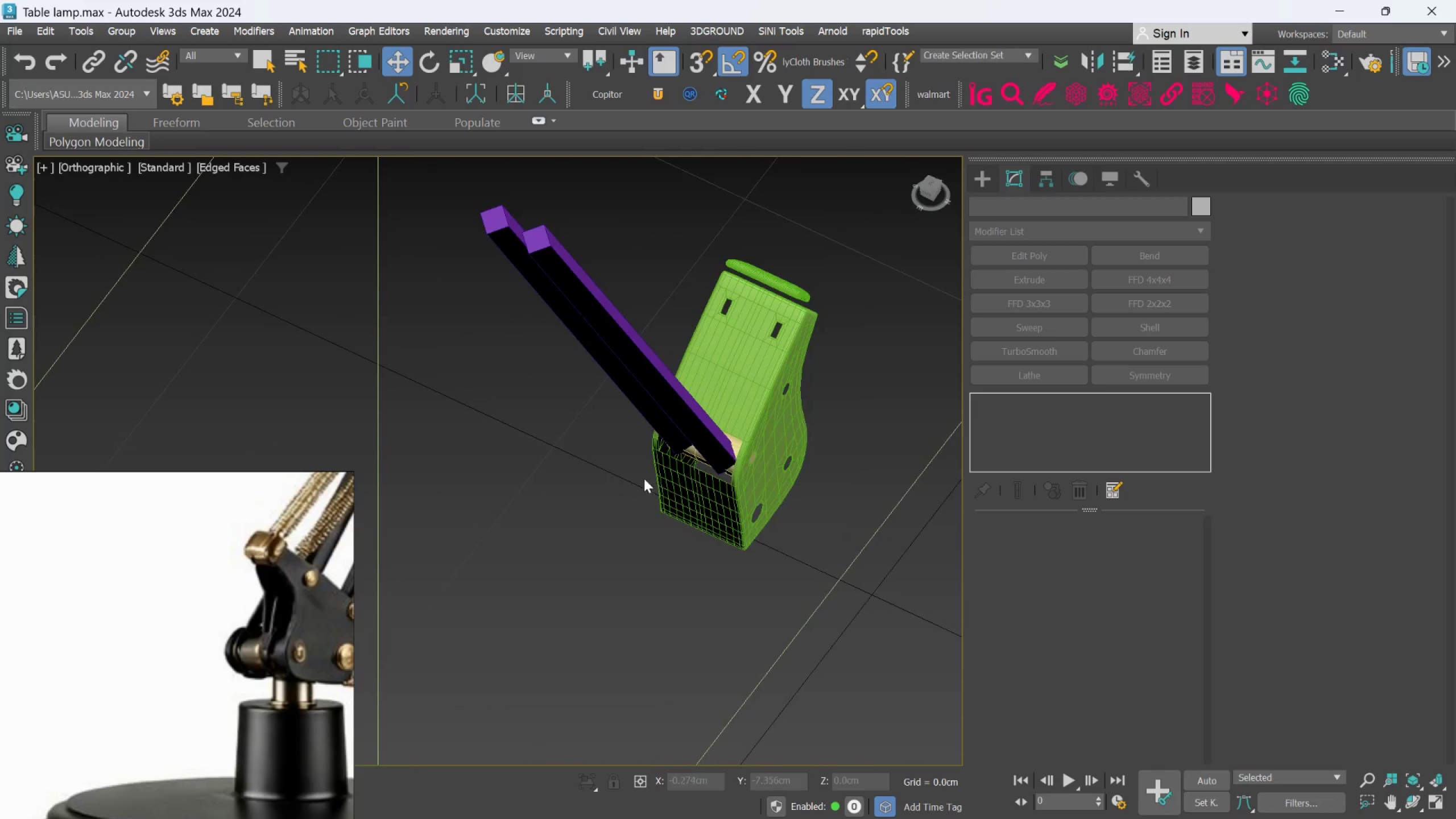 
hold_key(key=AltLeft, duration=1.08)
 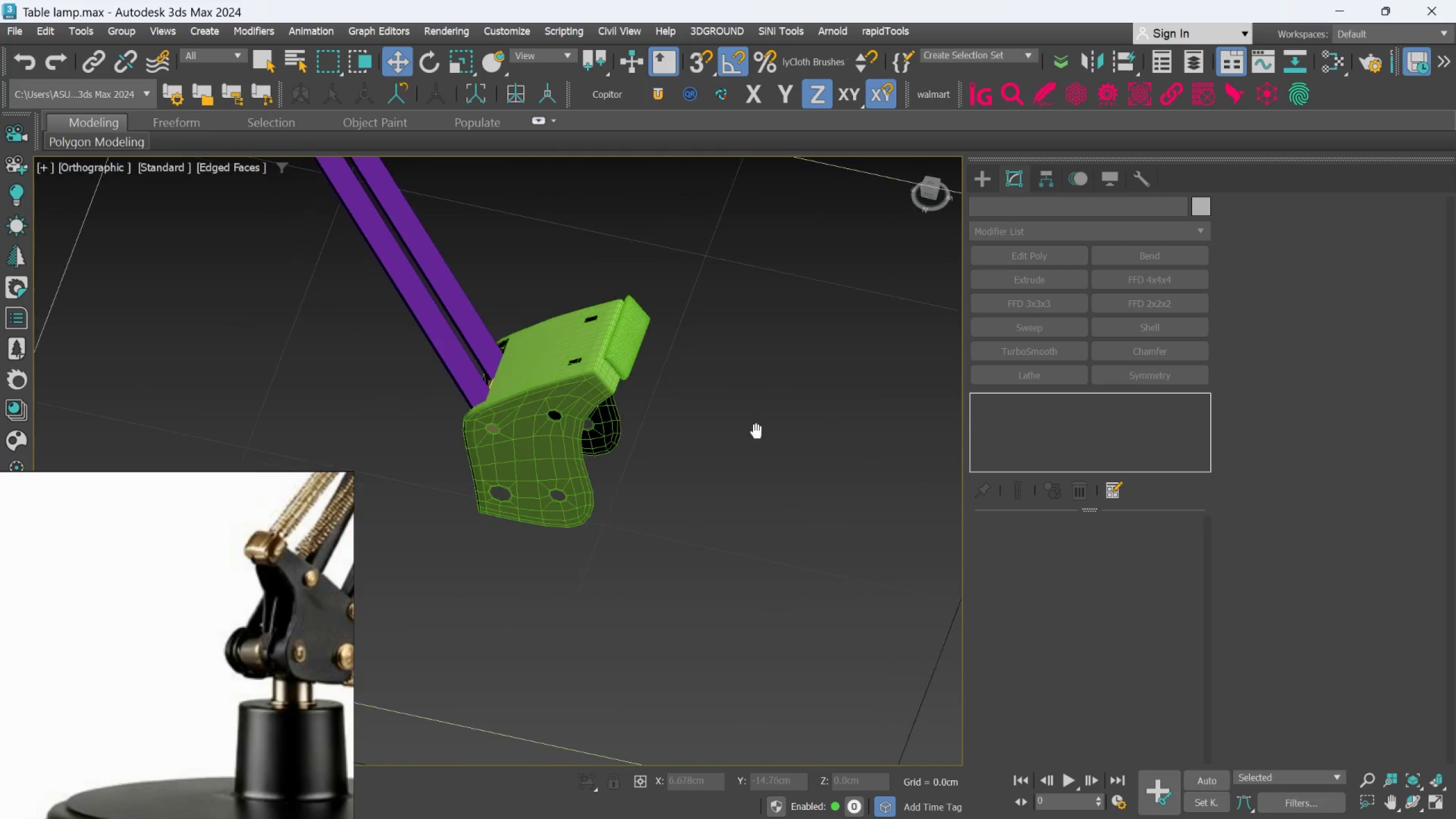 
hold_key(key=AltLeft, duration=0.61)
 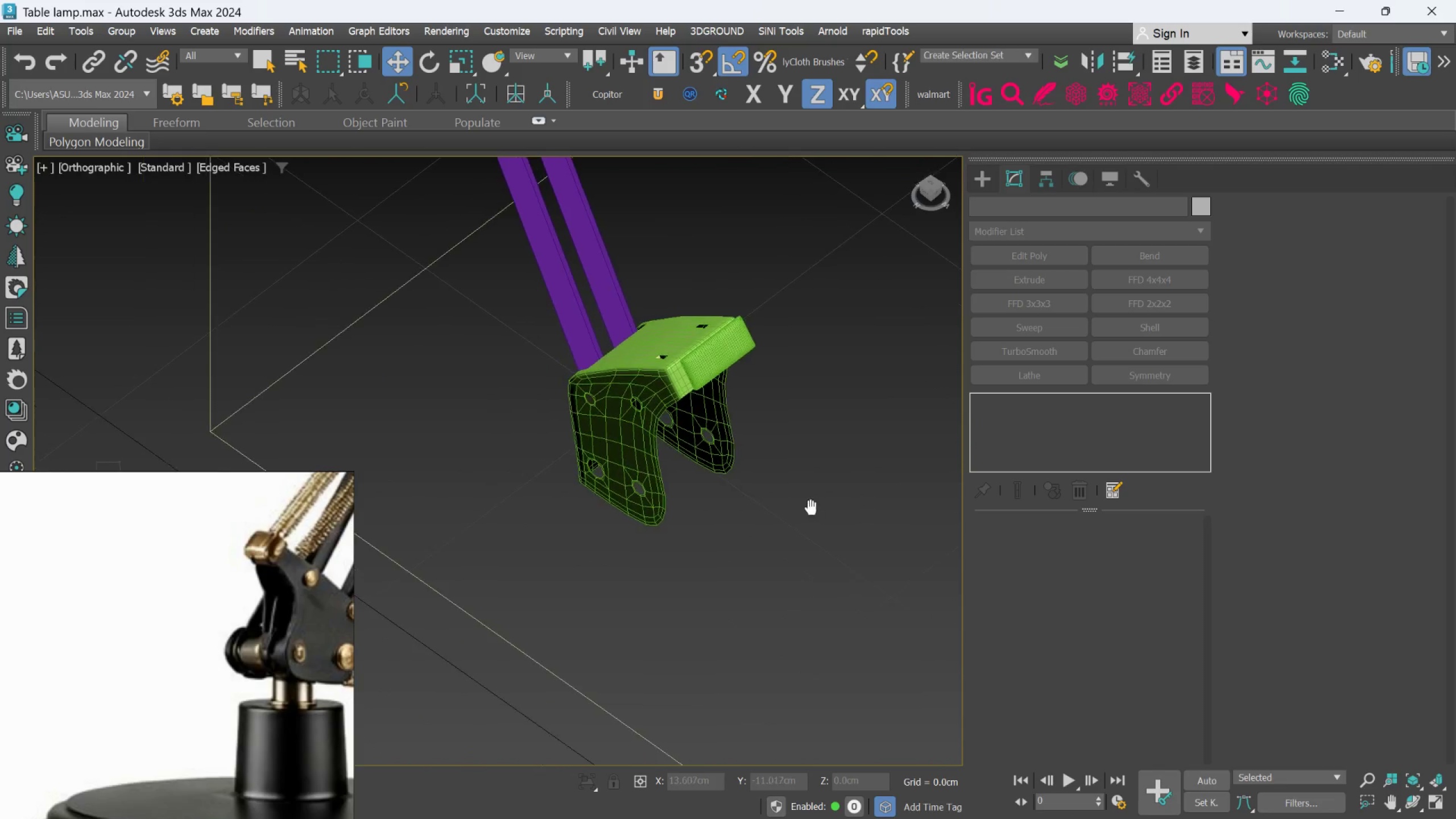 
hold_key(key=AltLeft, duration=1.58)
scroll: coordinate [594, 430], scroll_direction: up, amount: 1.0
 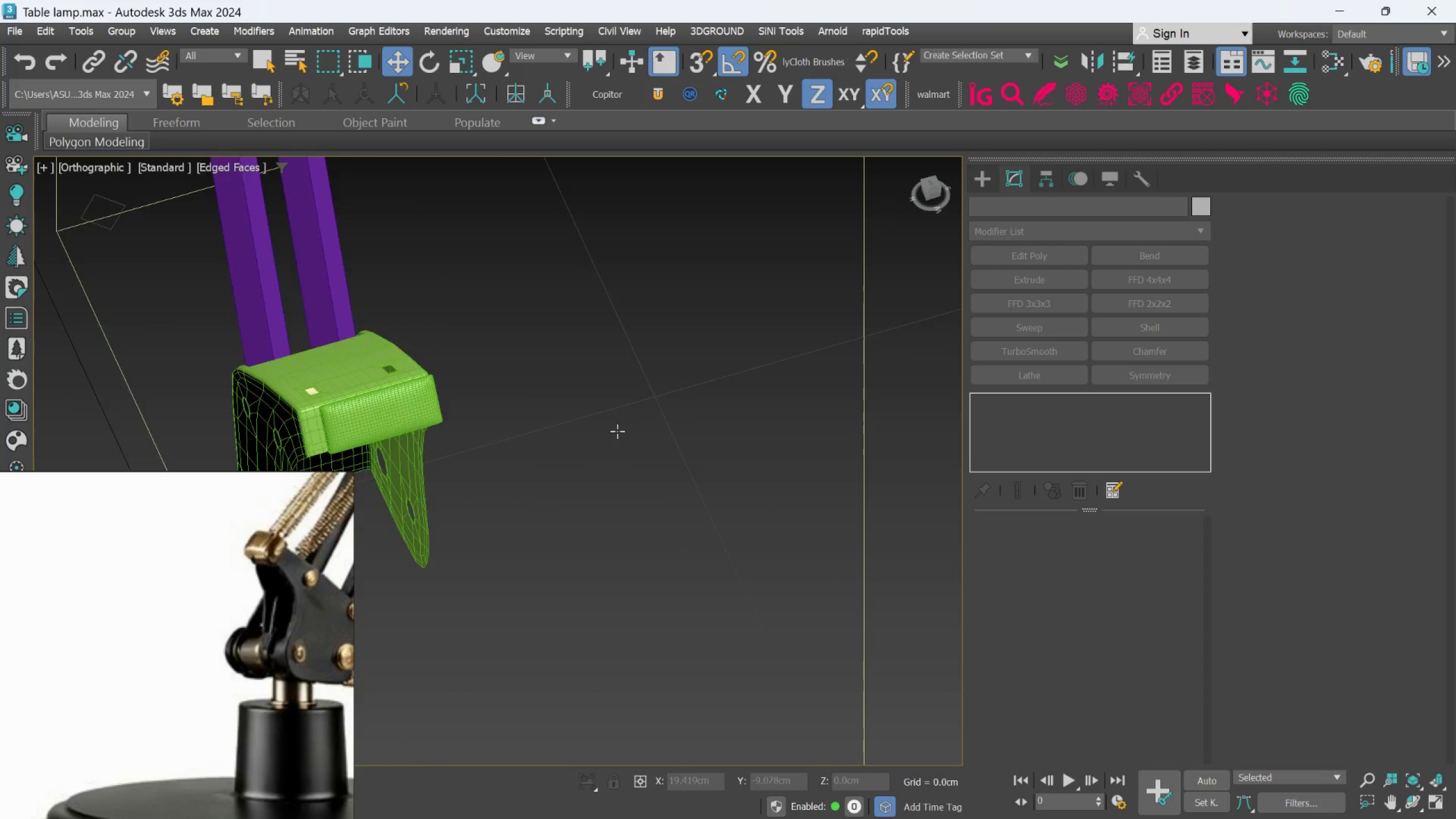 
key(Alt+AltLeft)
 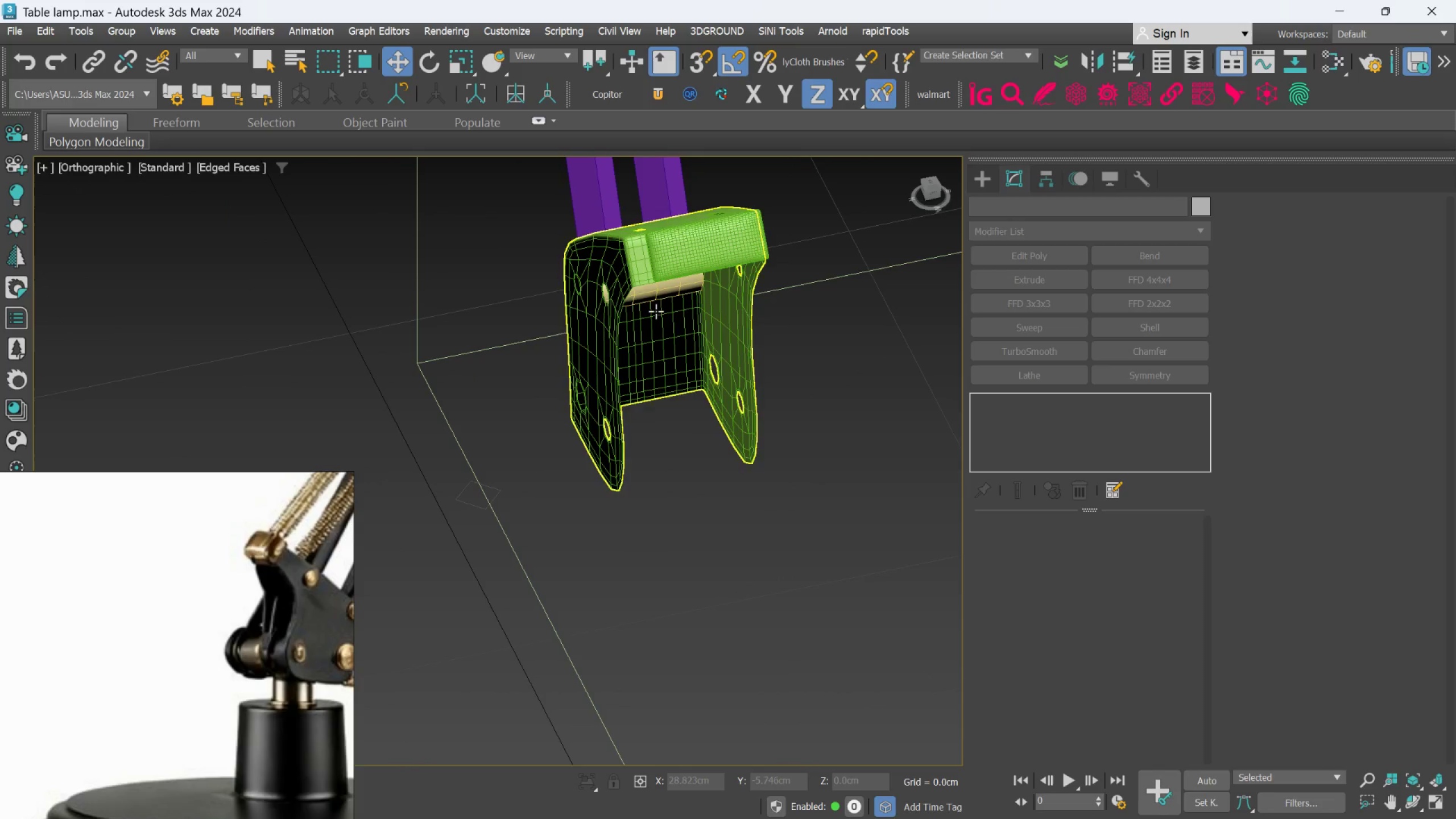 
left_click([659, 288])
 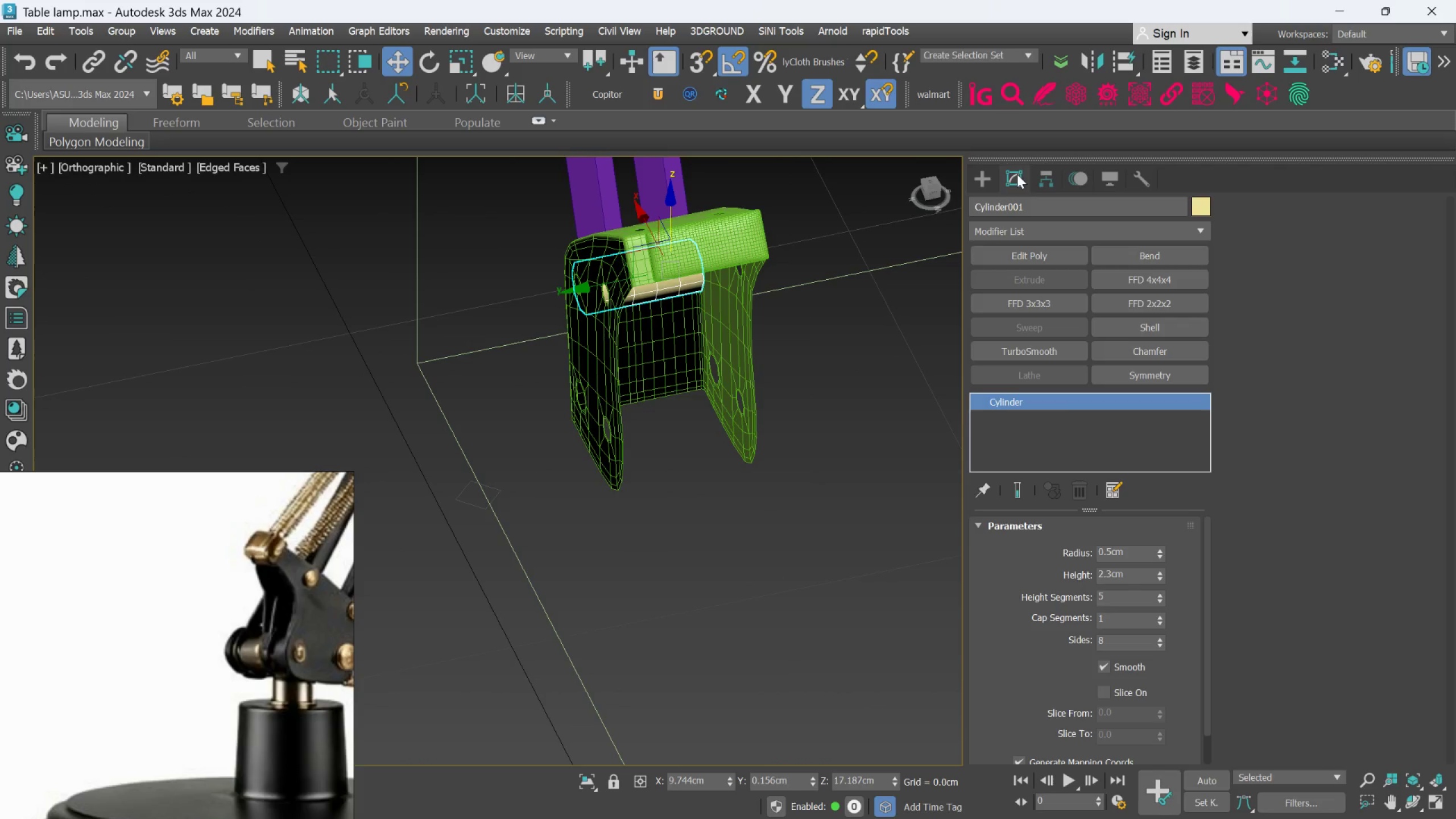 
left_click([1036, 177])
 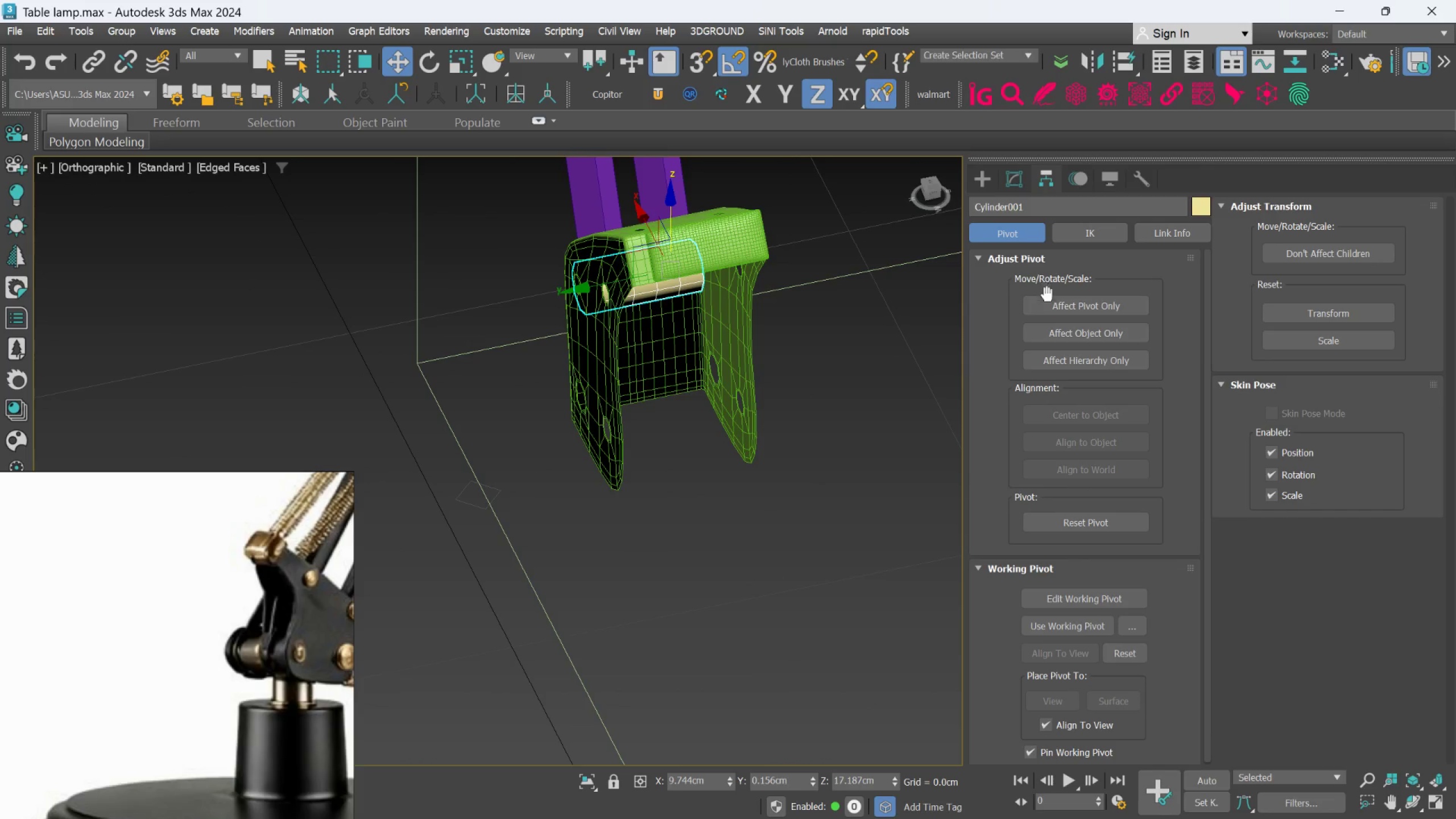 
left_click([1052, 306])
 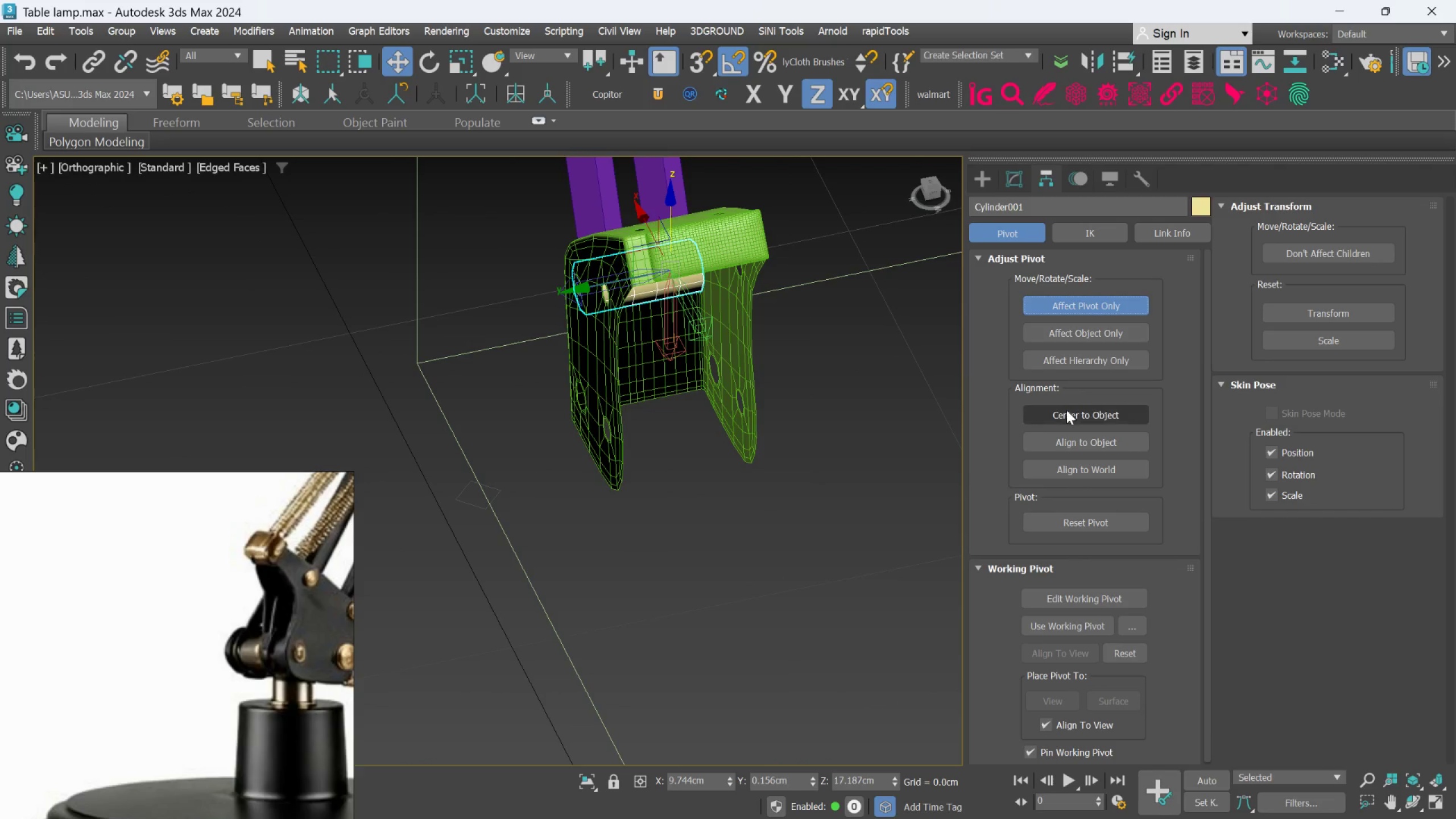 
left_click([1068, 415])
 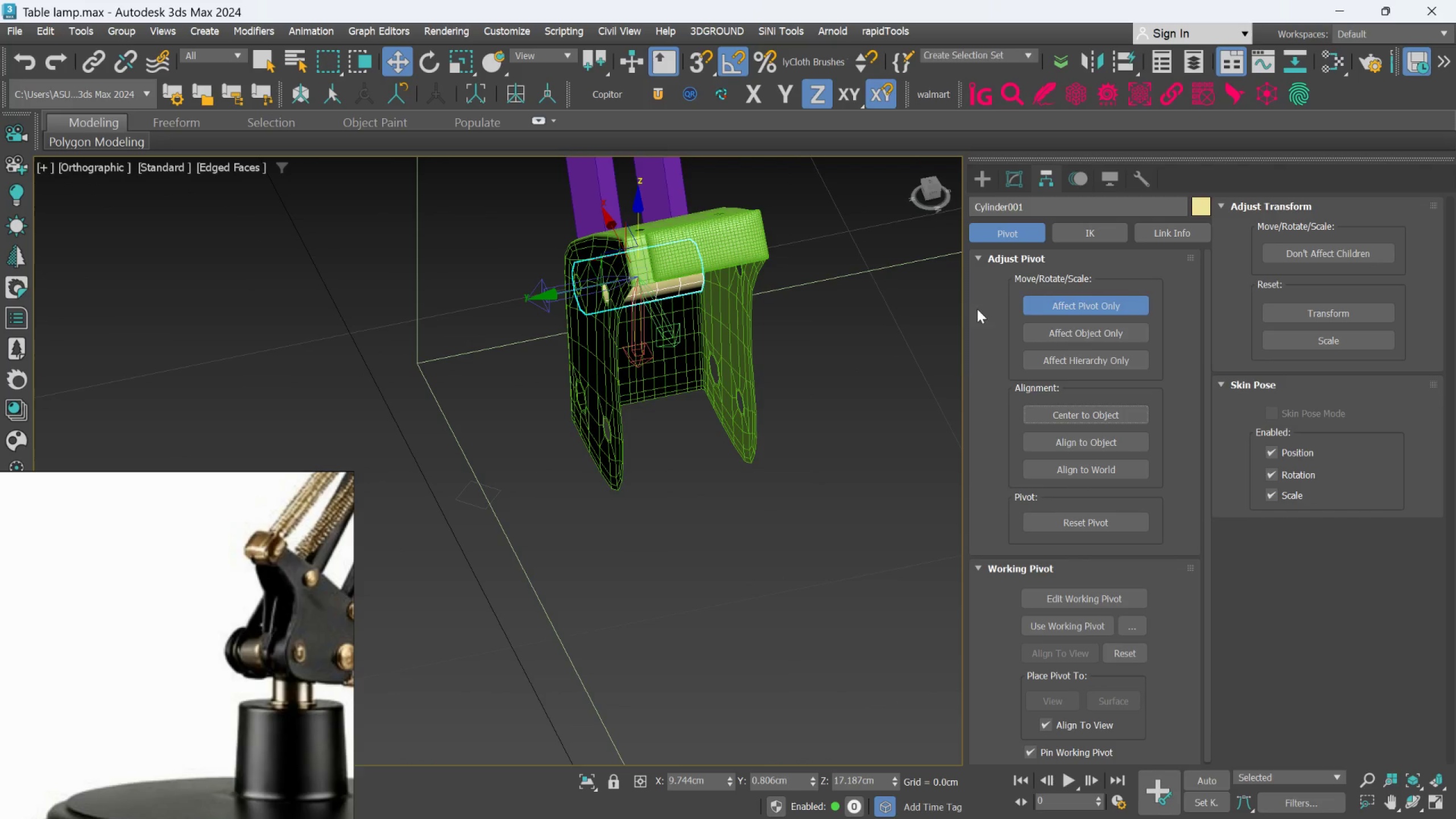 
left_click([1036, 296])
 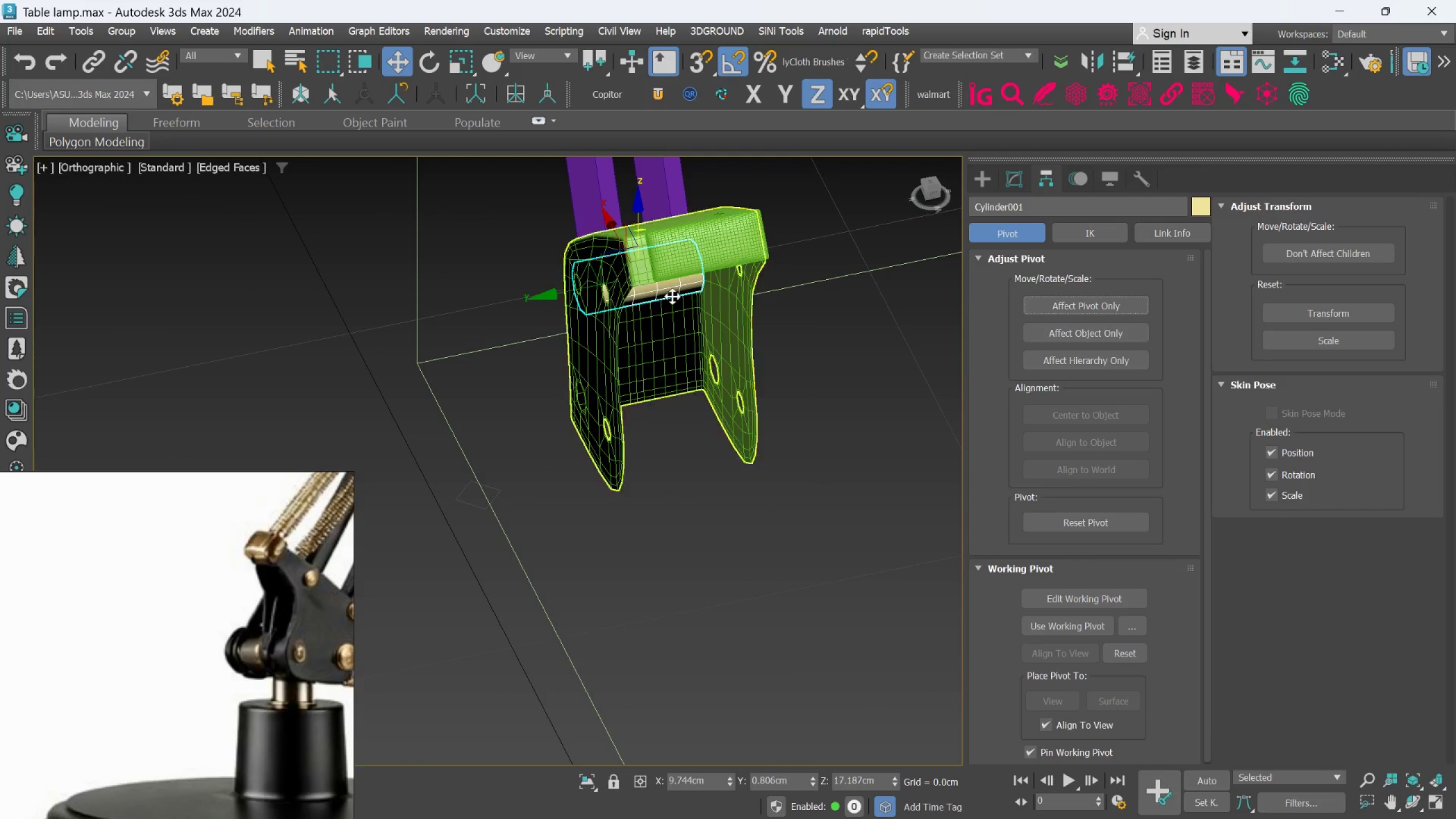 
hold_key(key=AltLeft, duration=0.98)
 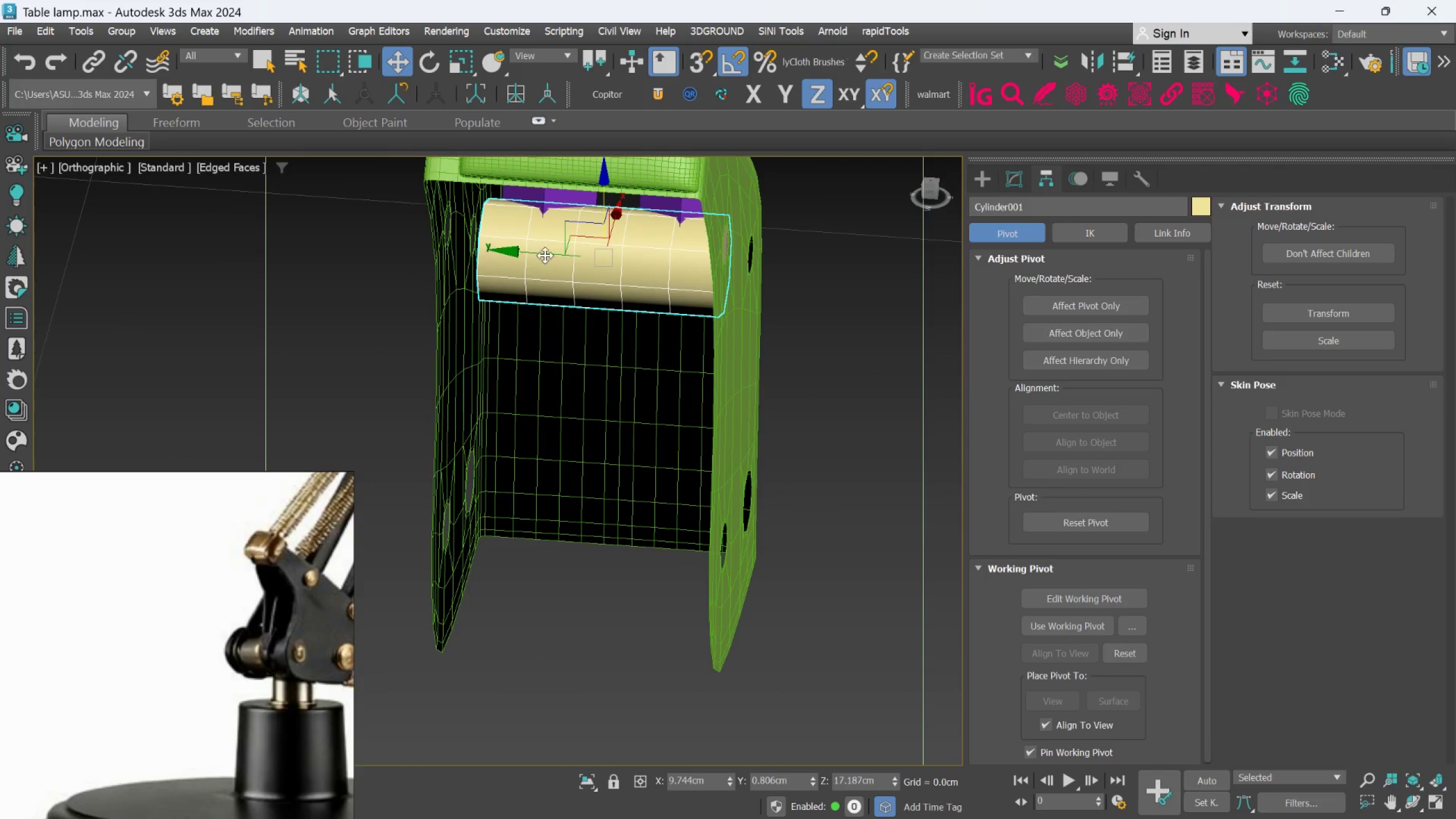 
scroll: coordinate [672, 295], scroll_direction: up, amount: 2.0
 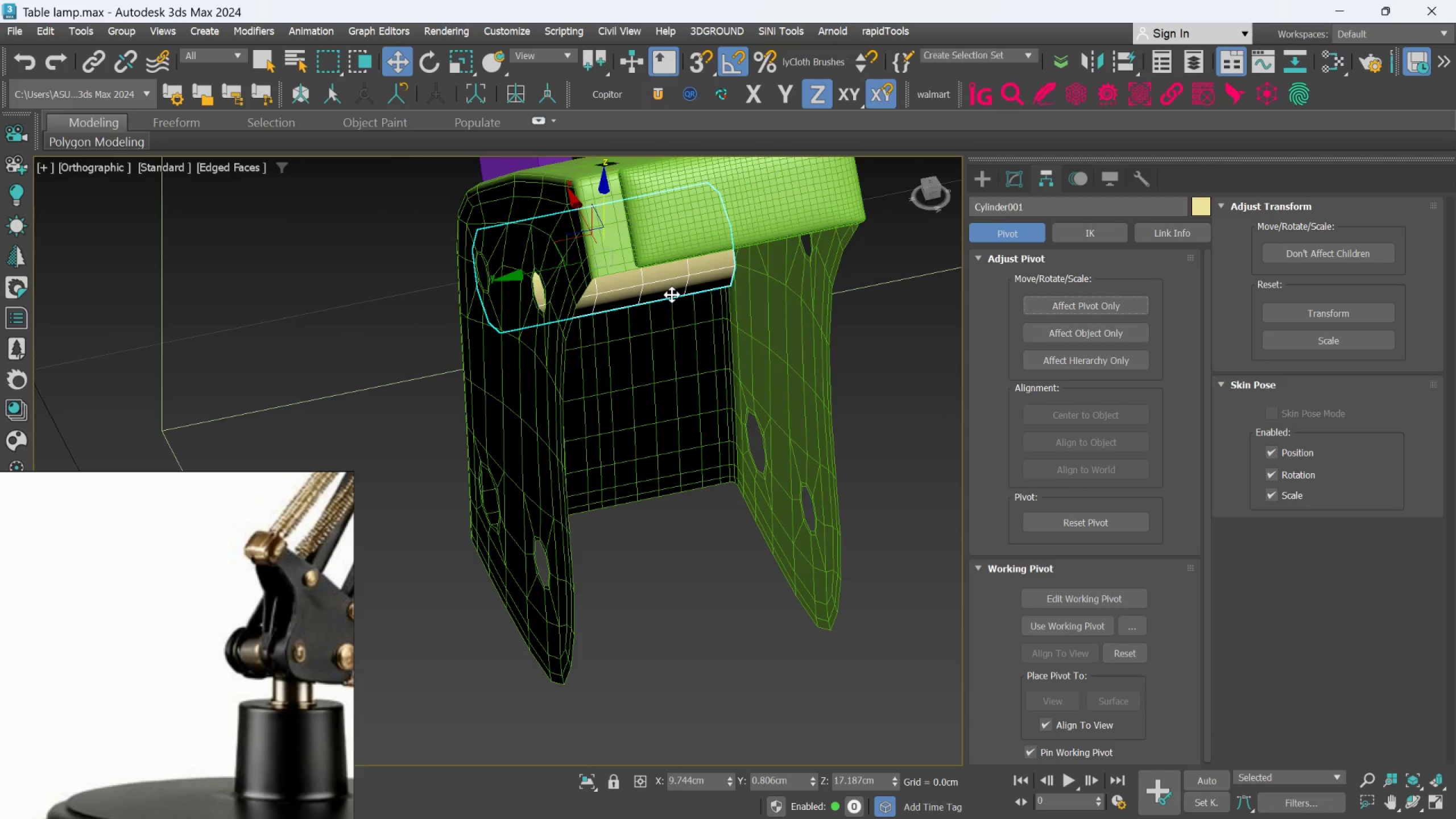 
hold_key(key=AltLeft, duration=0.75)
 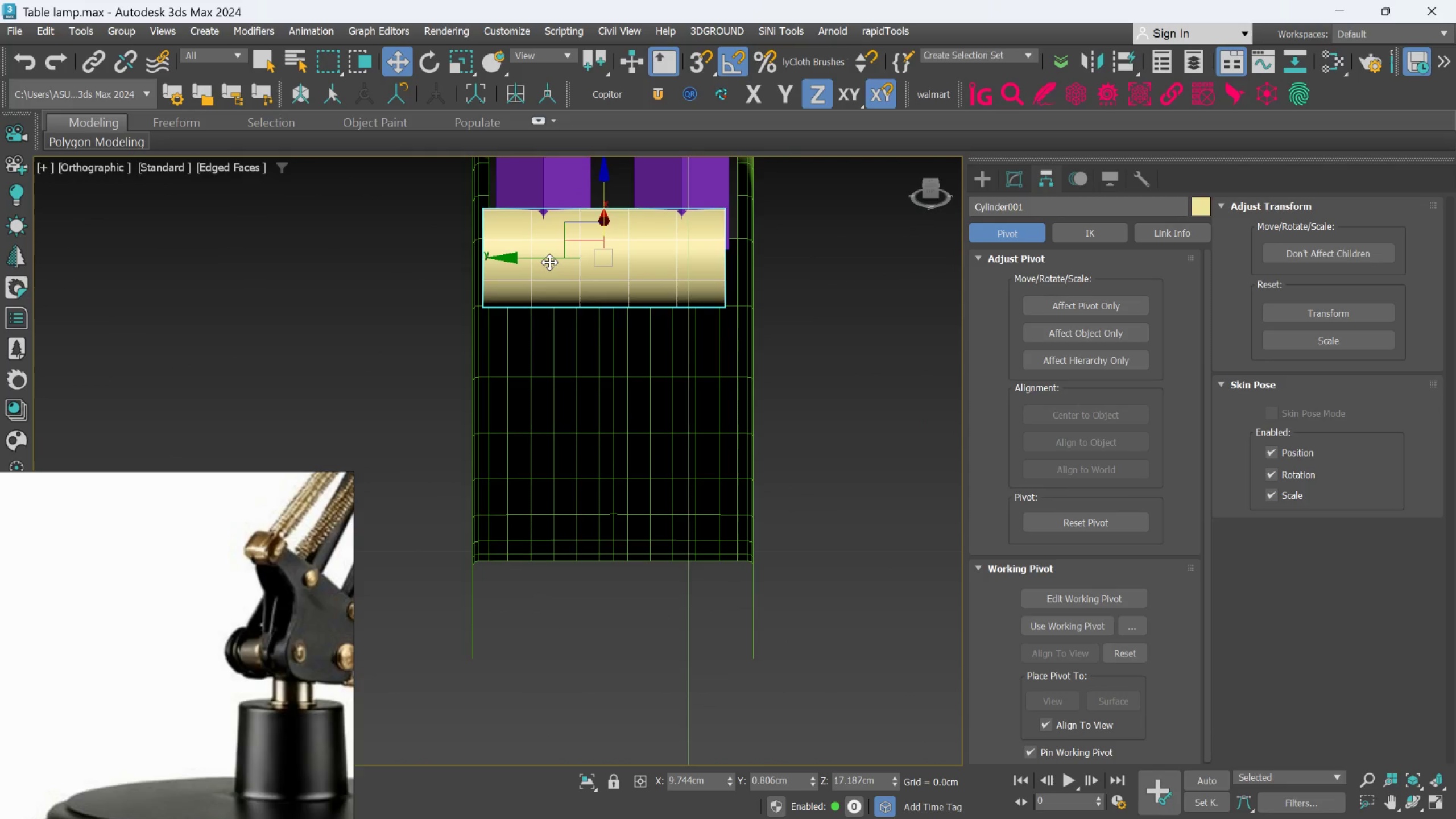 
left_click_drag(start_coordinate=[549, 262], to_coordinate=[570, 262])
 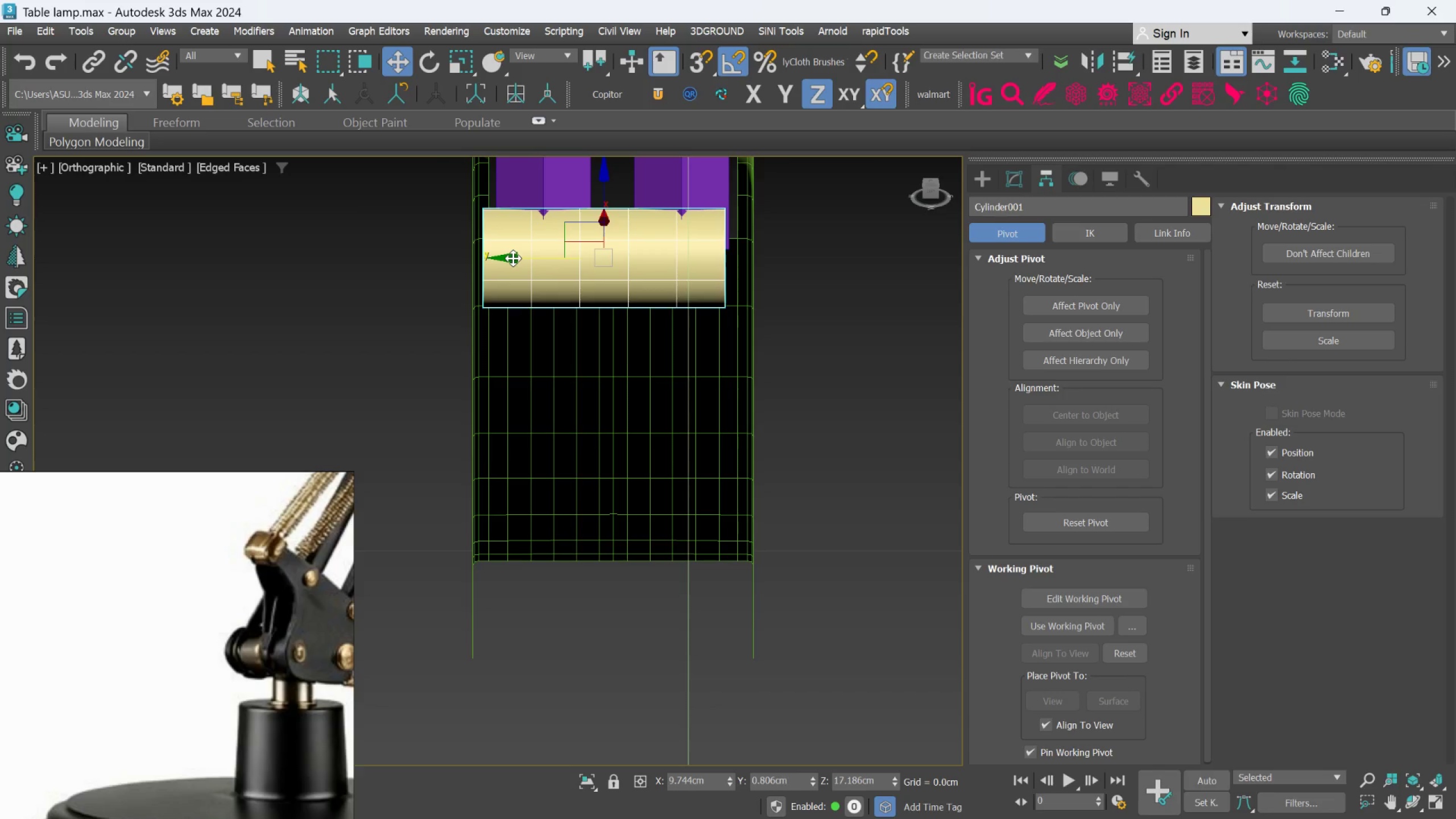 
left_click_drag(start_coordinate=[513, 258], to_coordinate=[523, 258])
 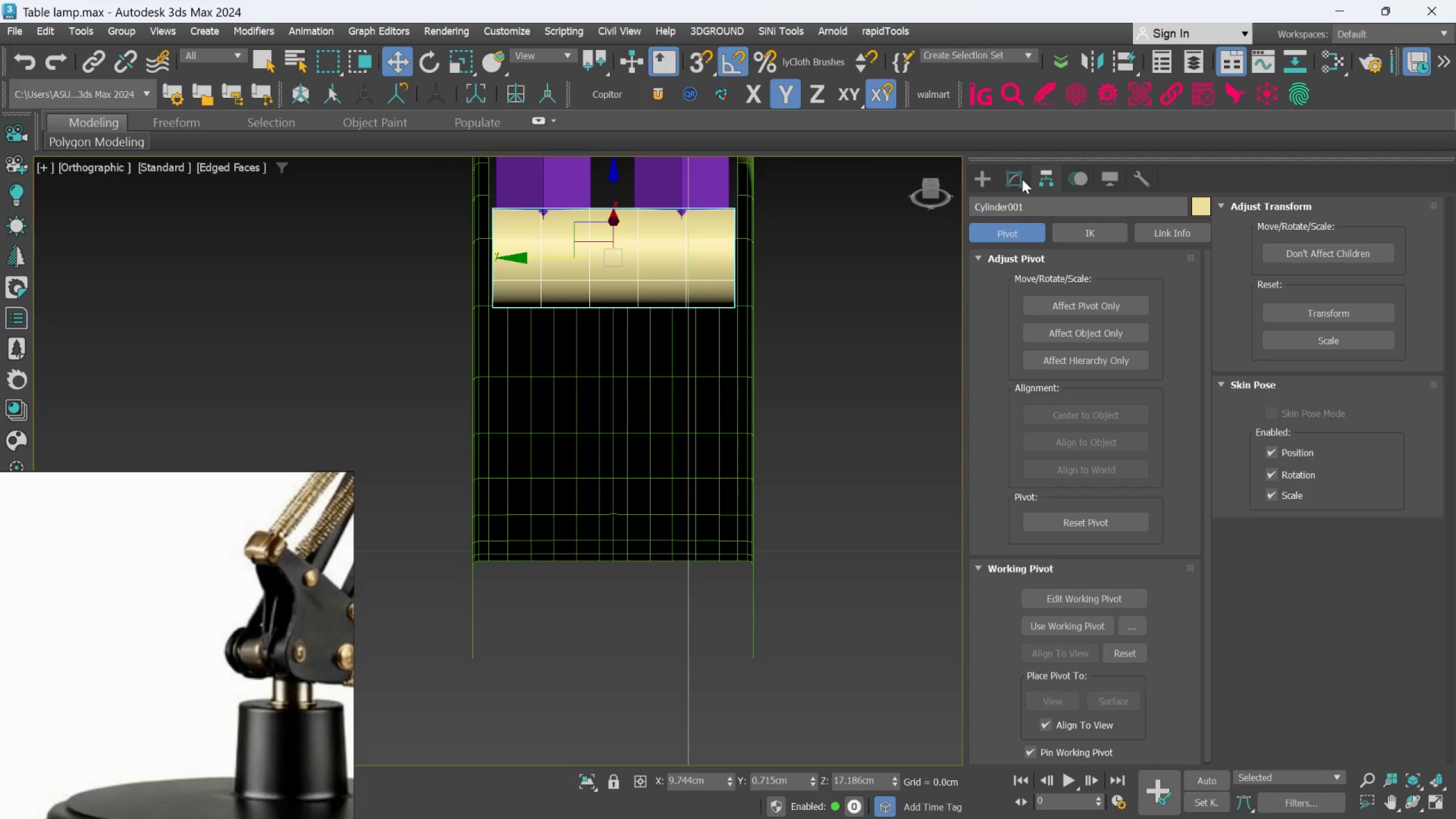 
left_click([1007, 176])
 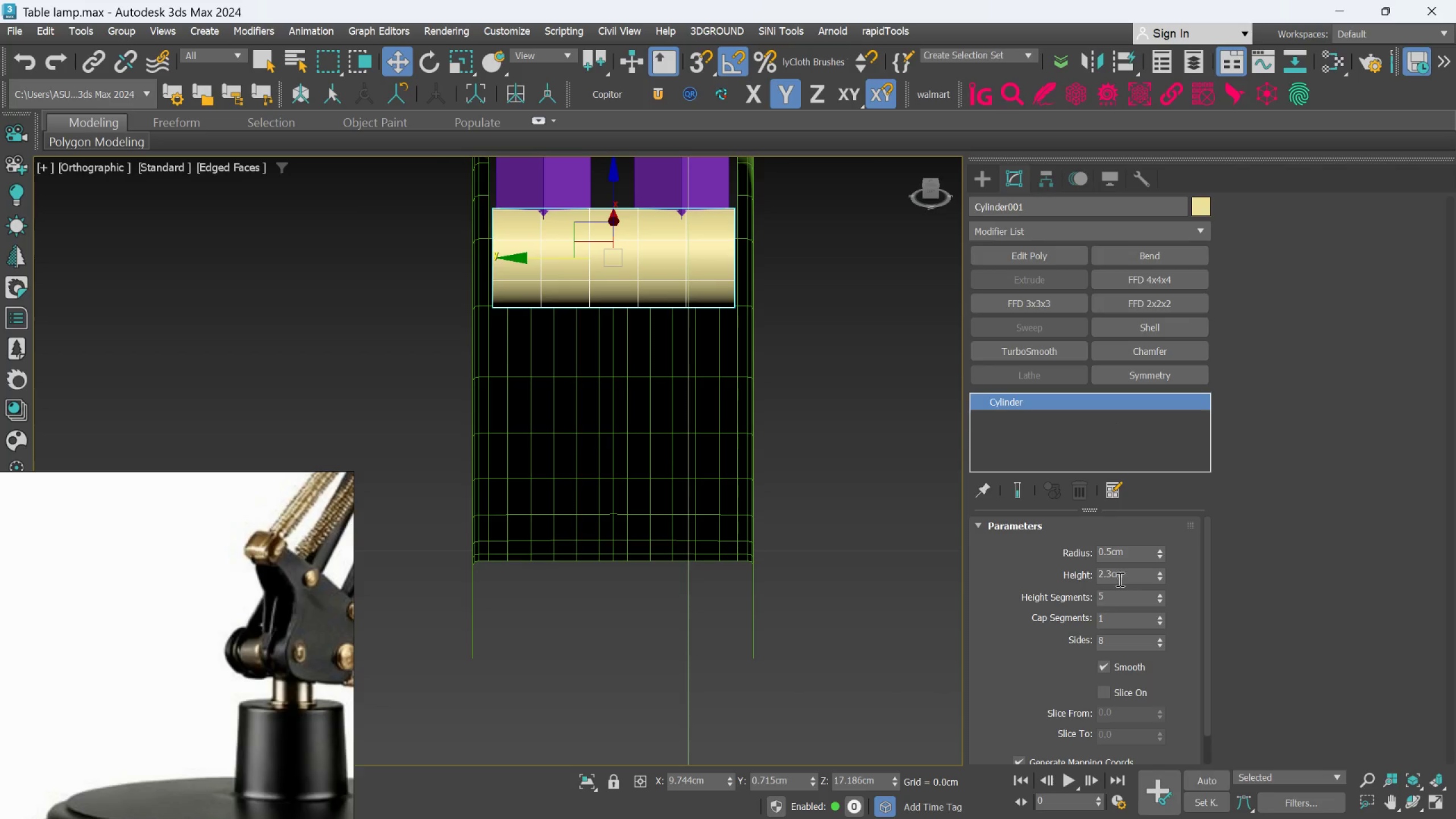 
double_click([1116, 578])
 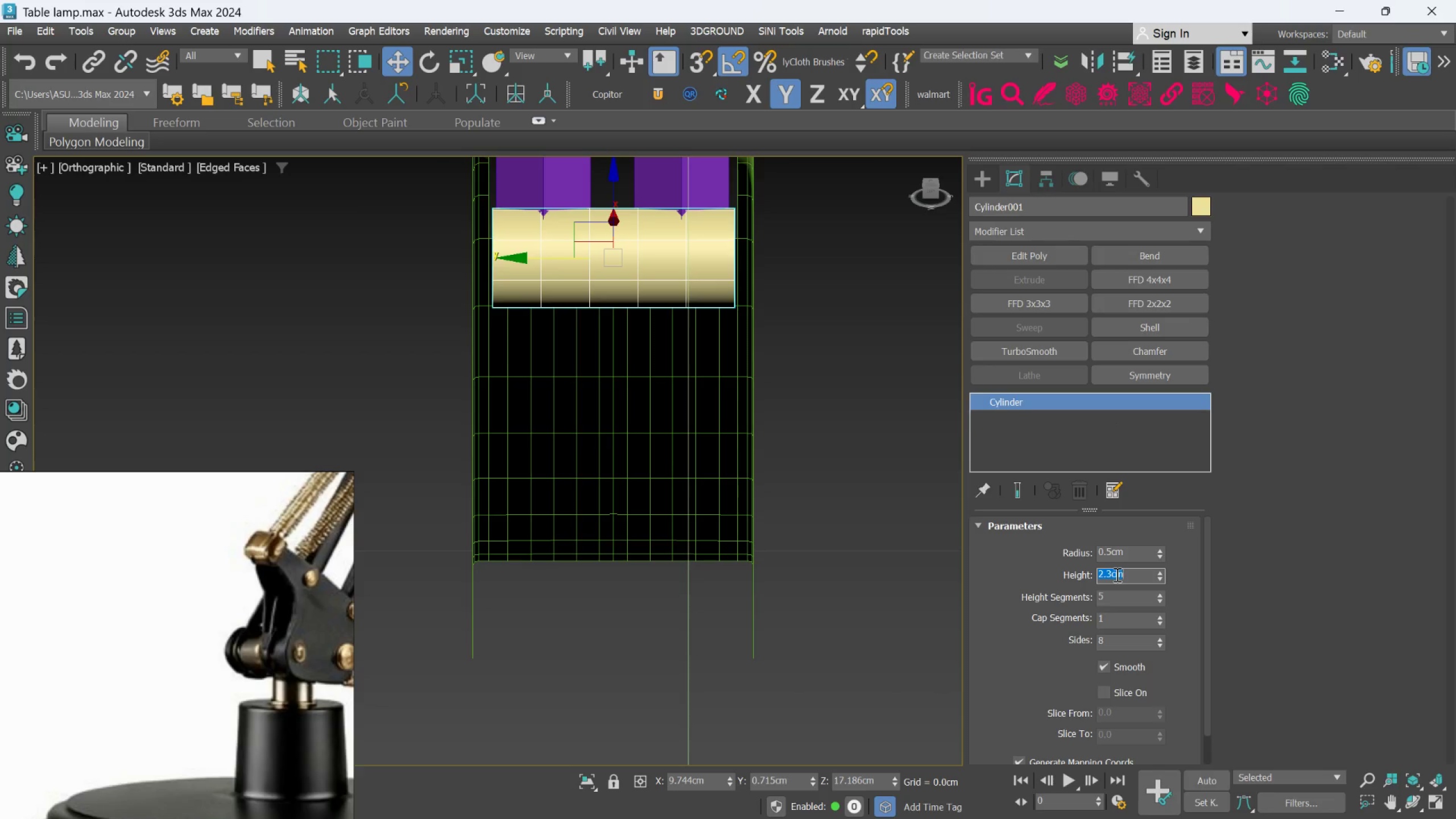 
key(2)
 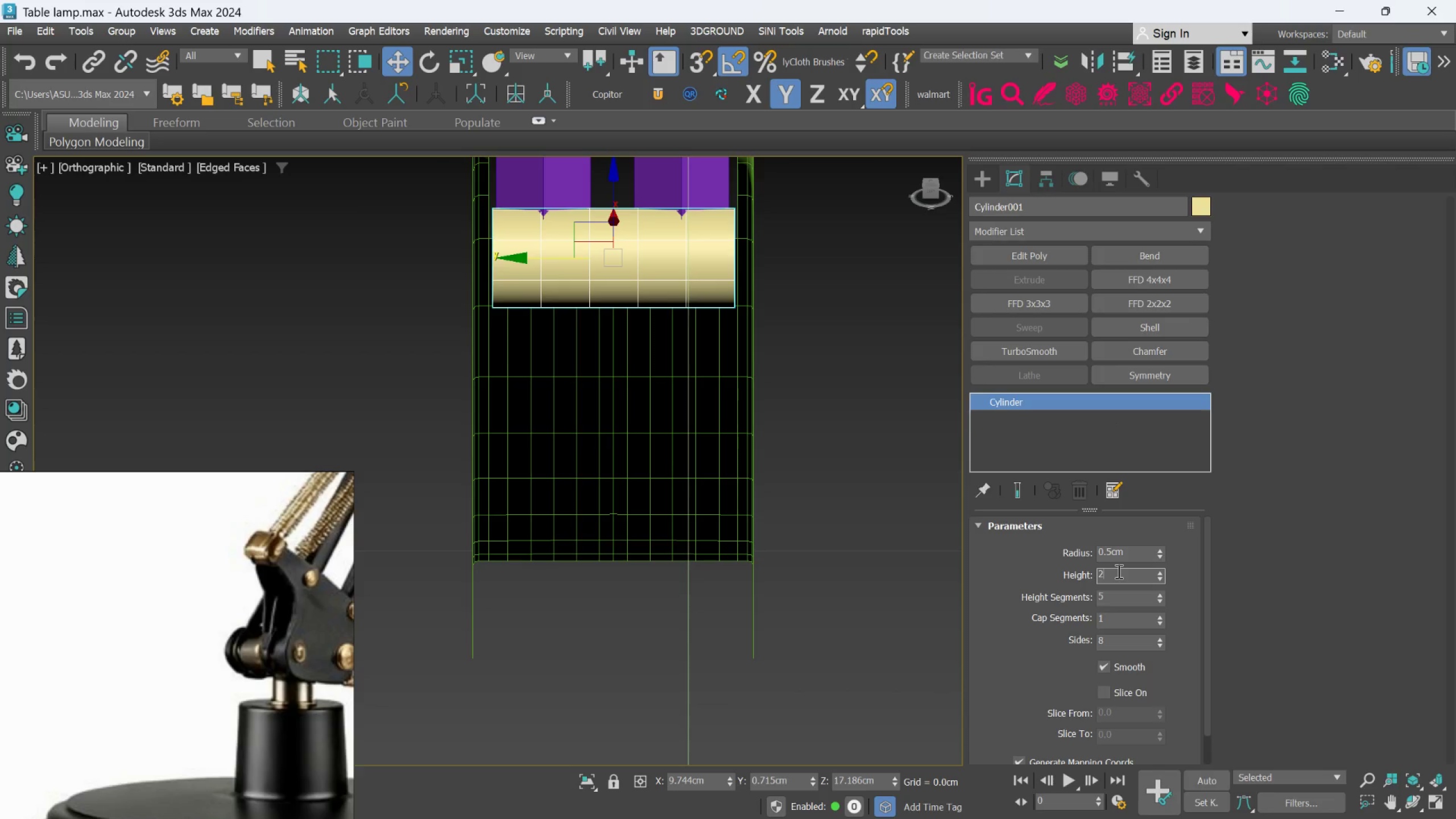 
key(Period)
 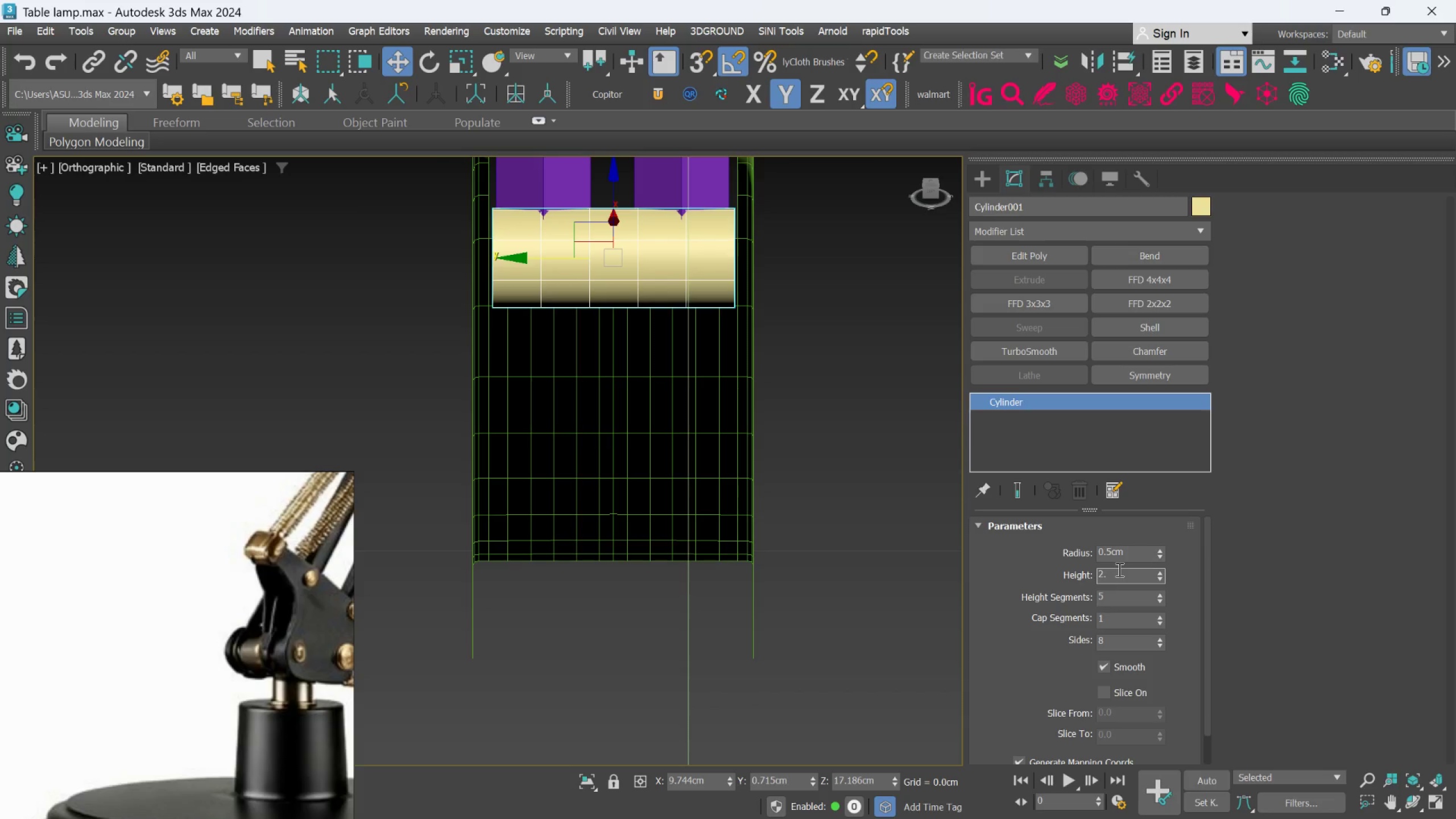 
key(4)
 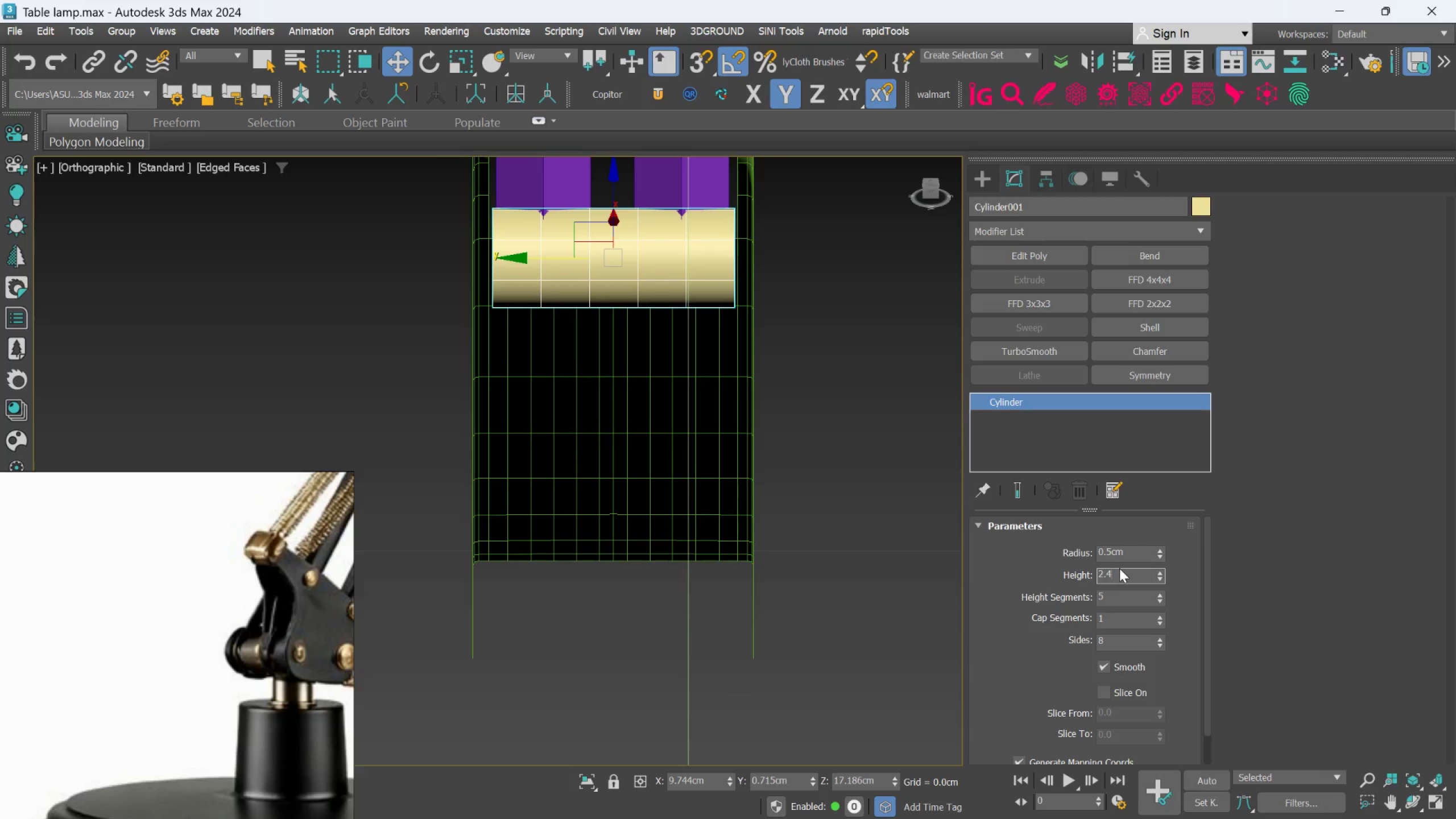 
key(Enter)
 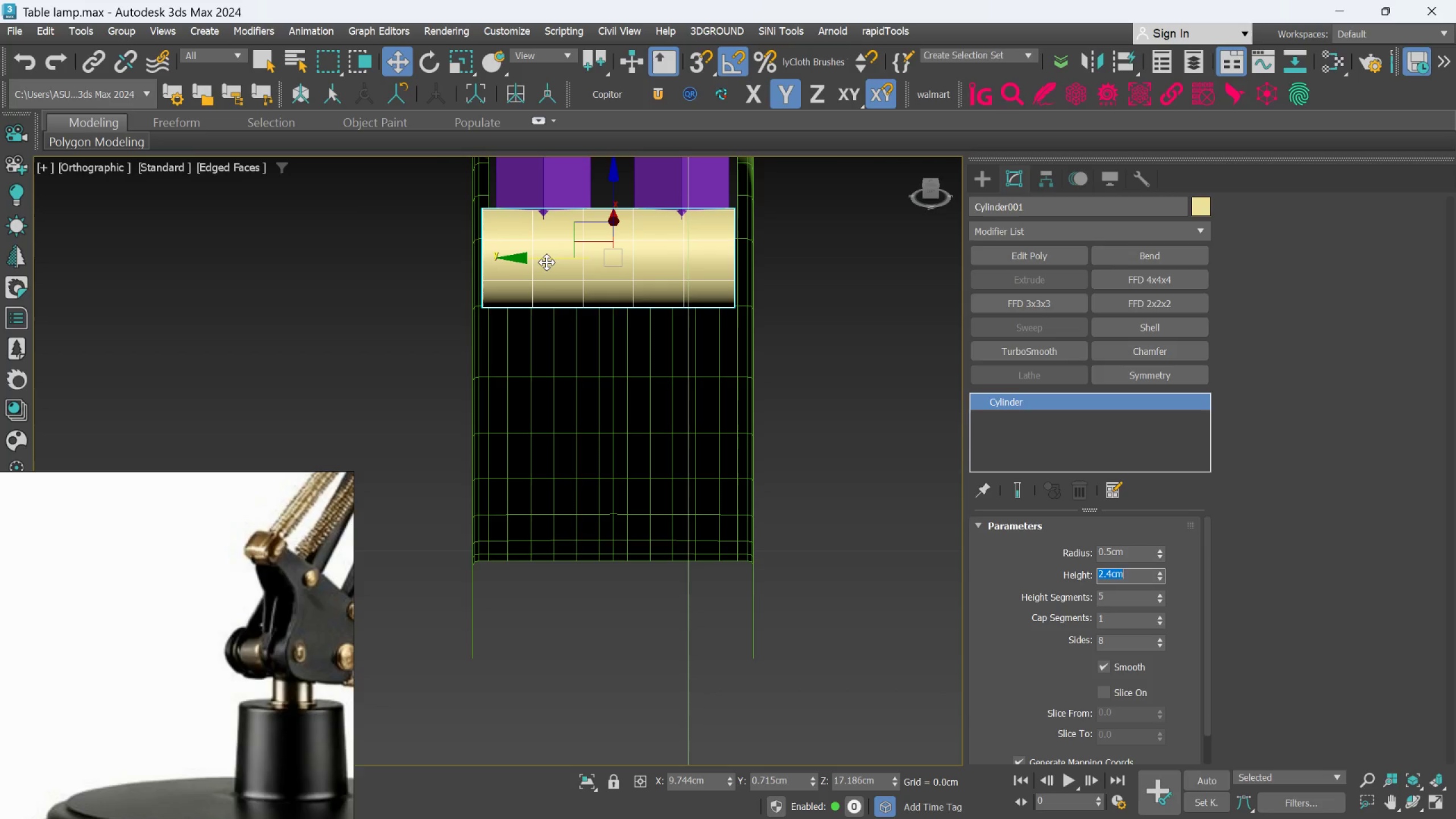 
left_click_drag(start_coordinate=[547, 262], to_coordinate=[553, 261])
 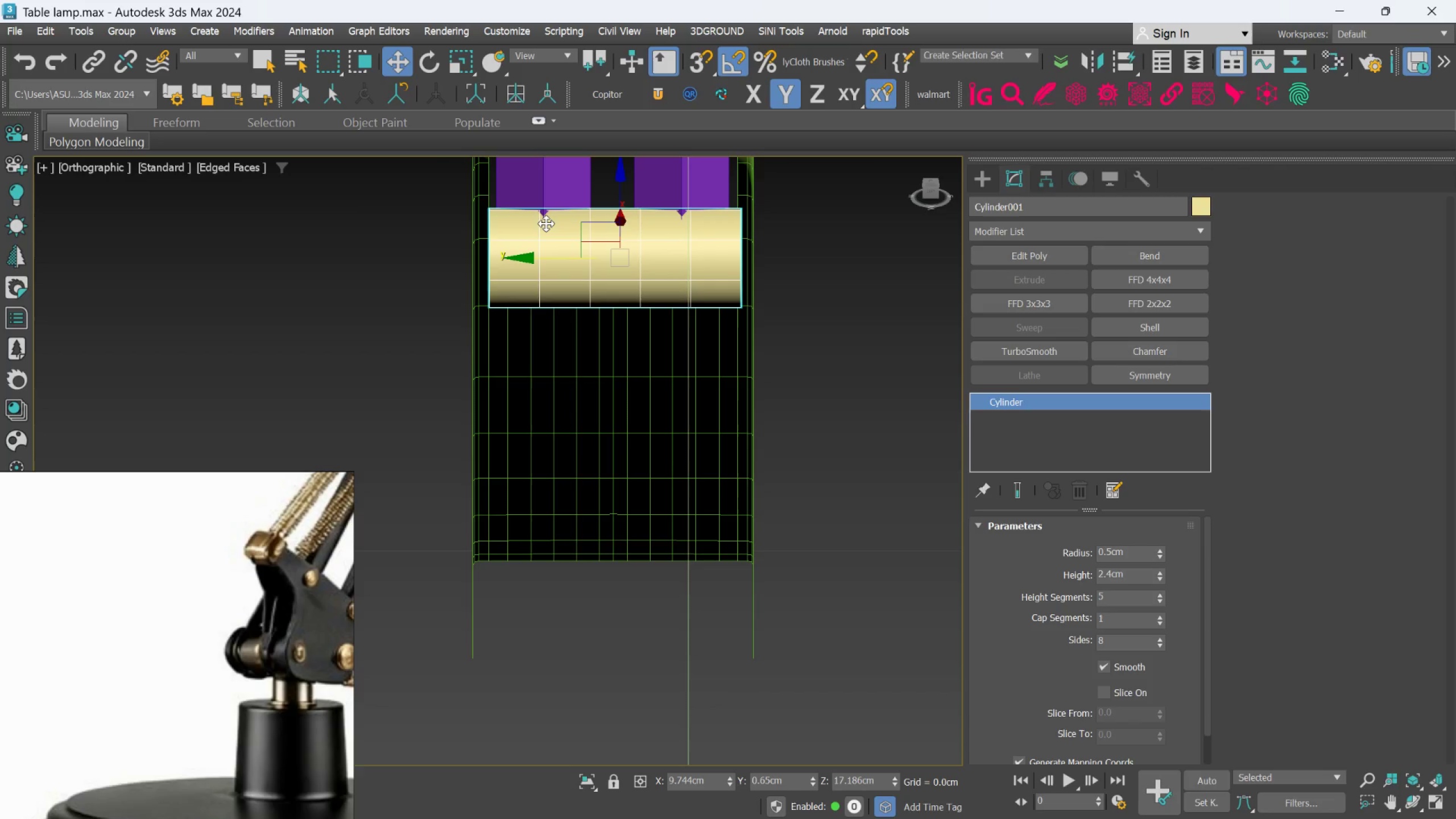 
wait(5.27)
 